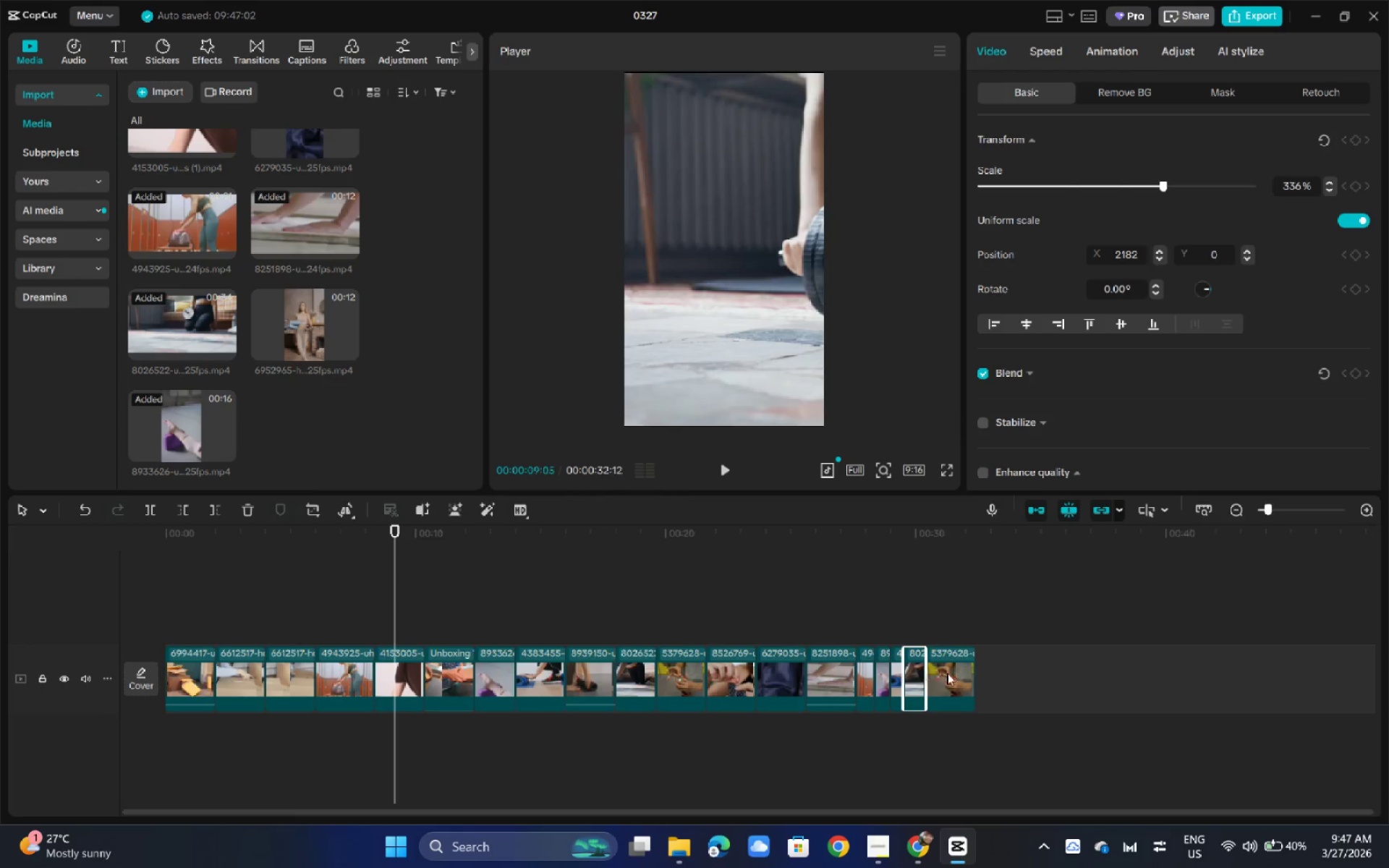 
left_click([947, 673])
 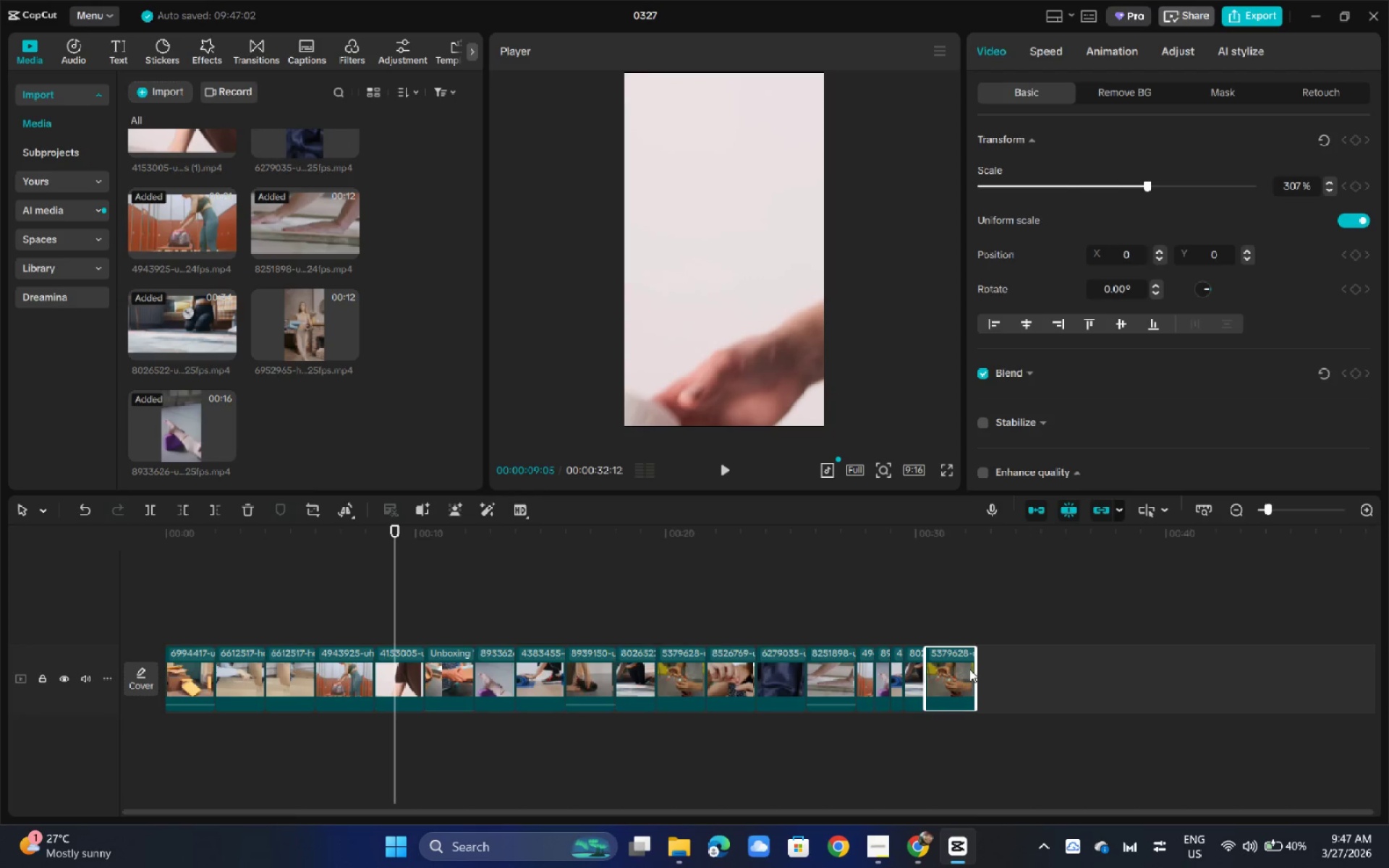 
left_click_drag(start_coordinate=[969, 669], to_coordinate=[964, 669])
 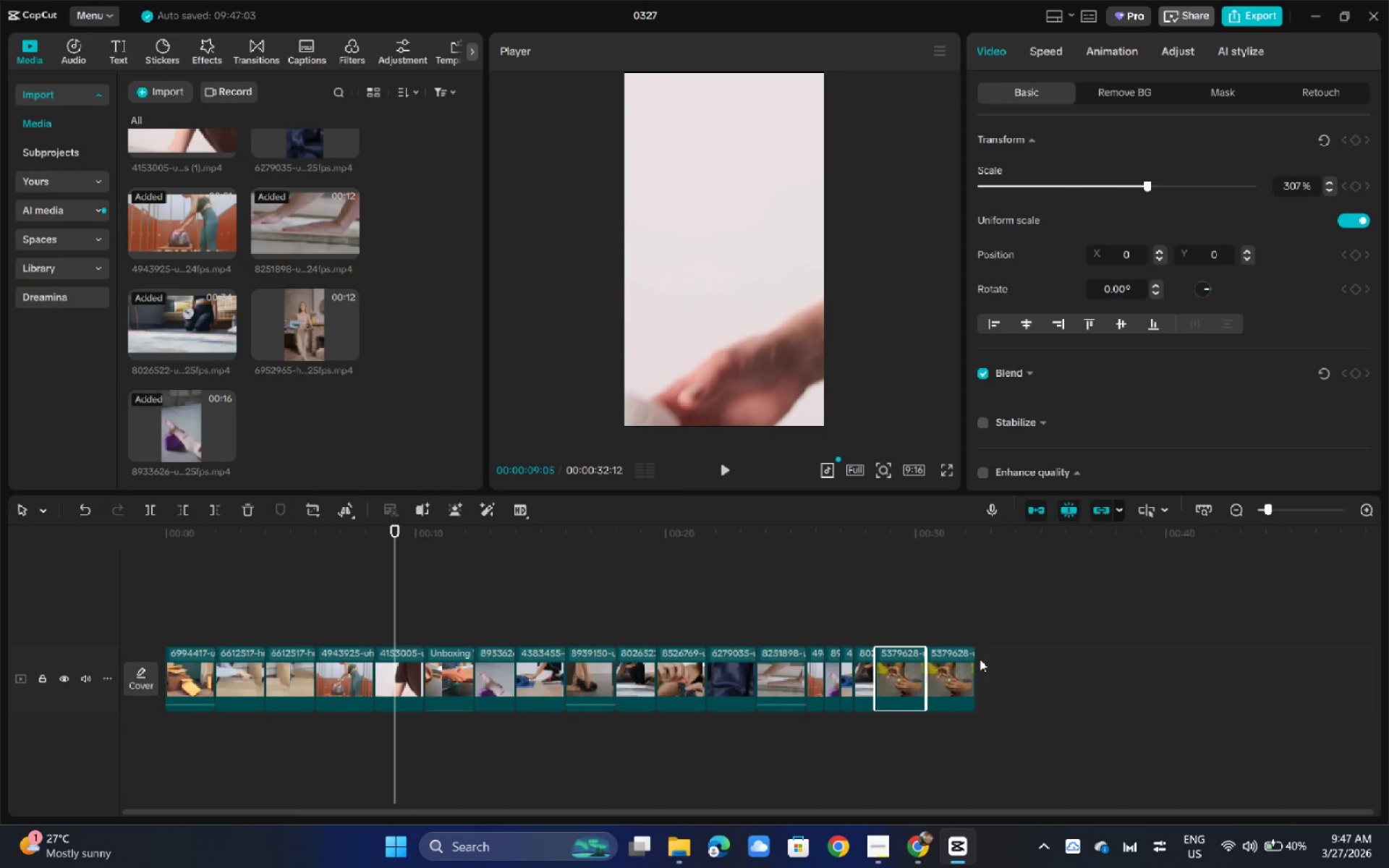 
key(Control+ControlLeft)
 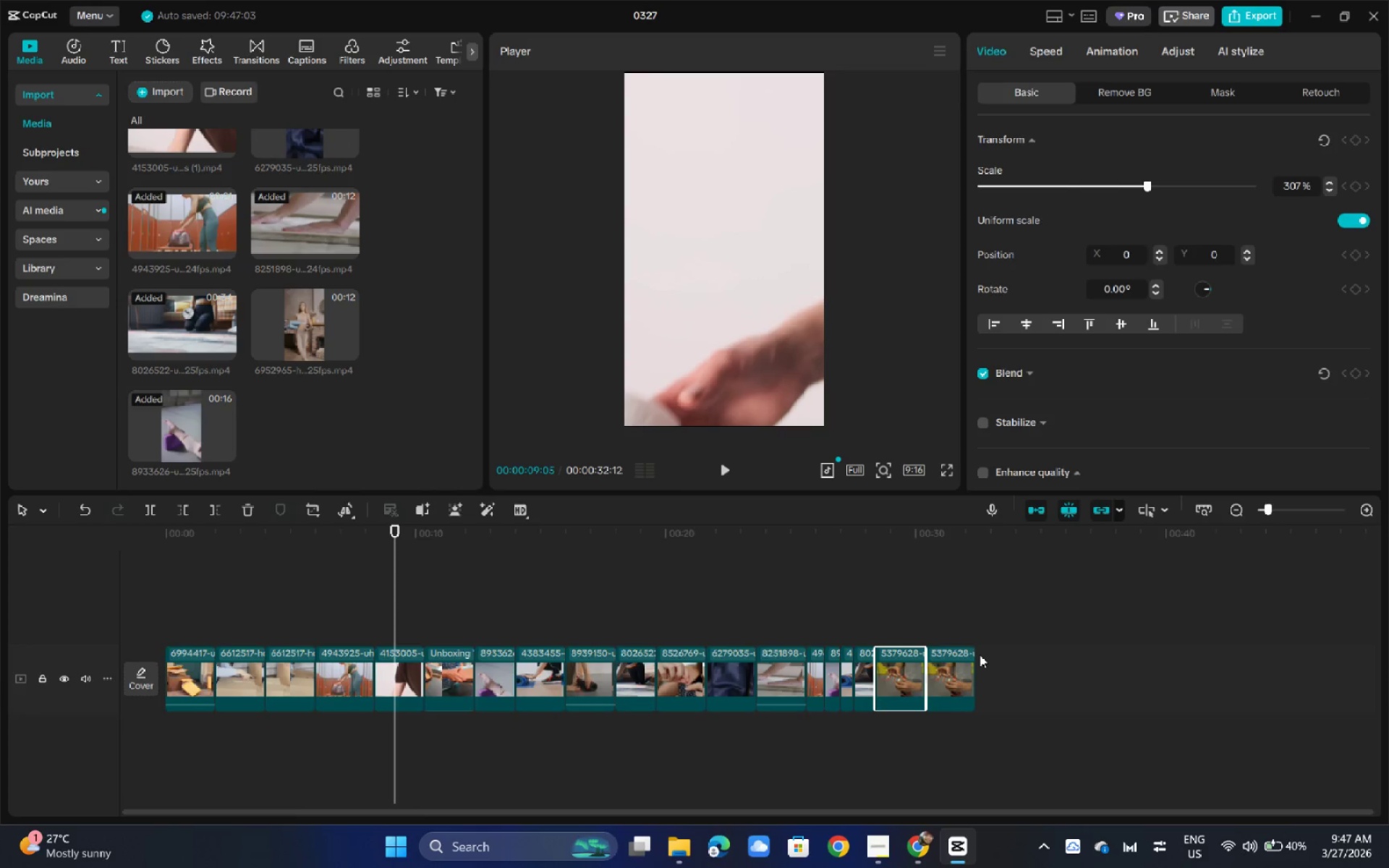 
key(Control+ControlLeft)
 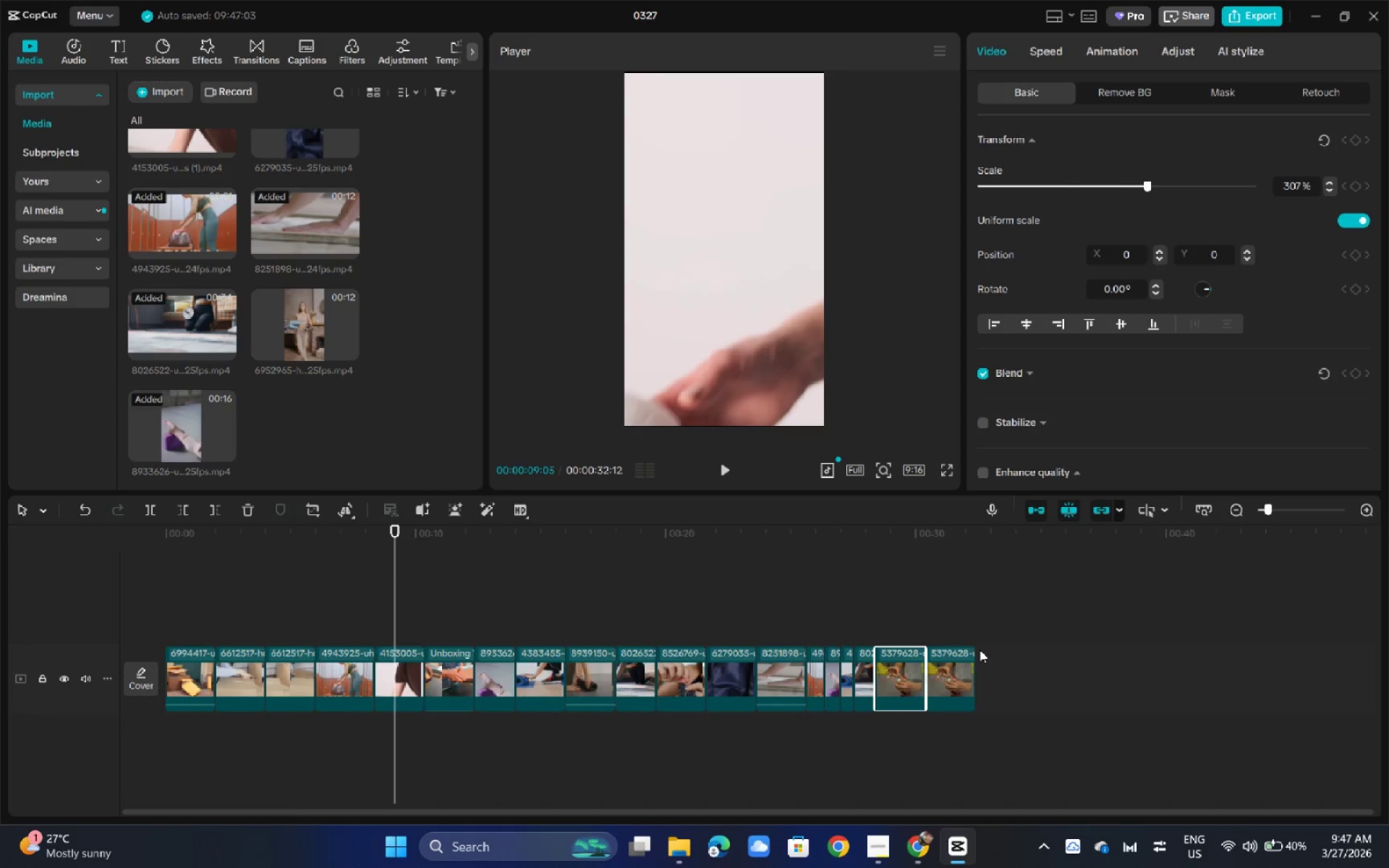 
key(Control+ControlLeft)
 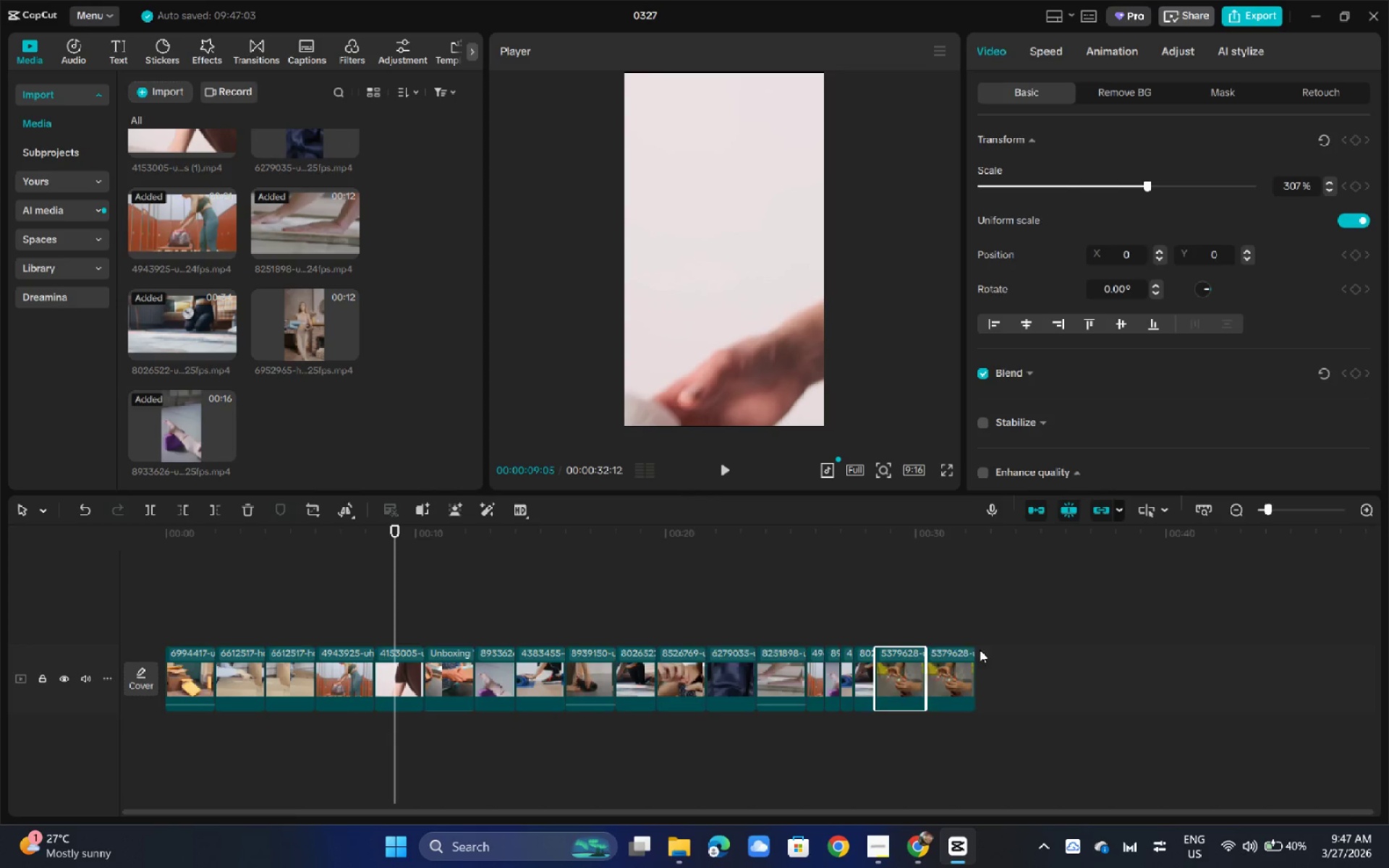 
key(Control+Z)
 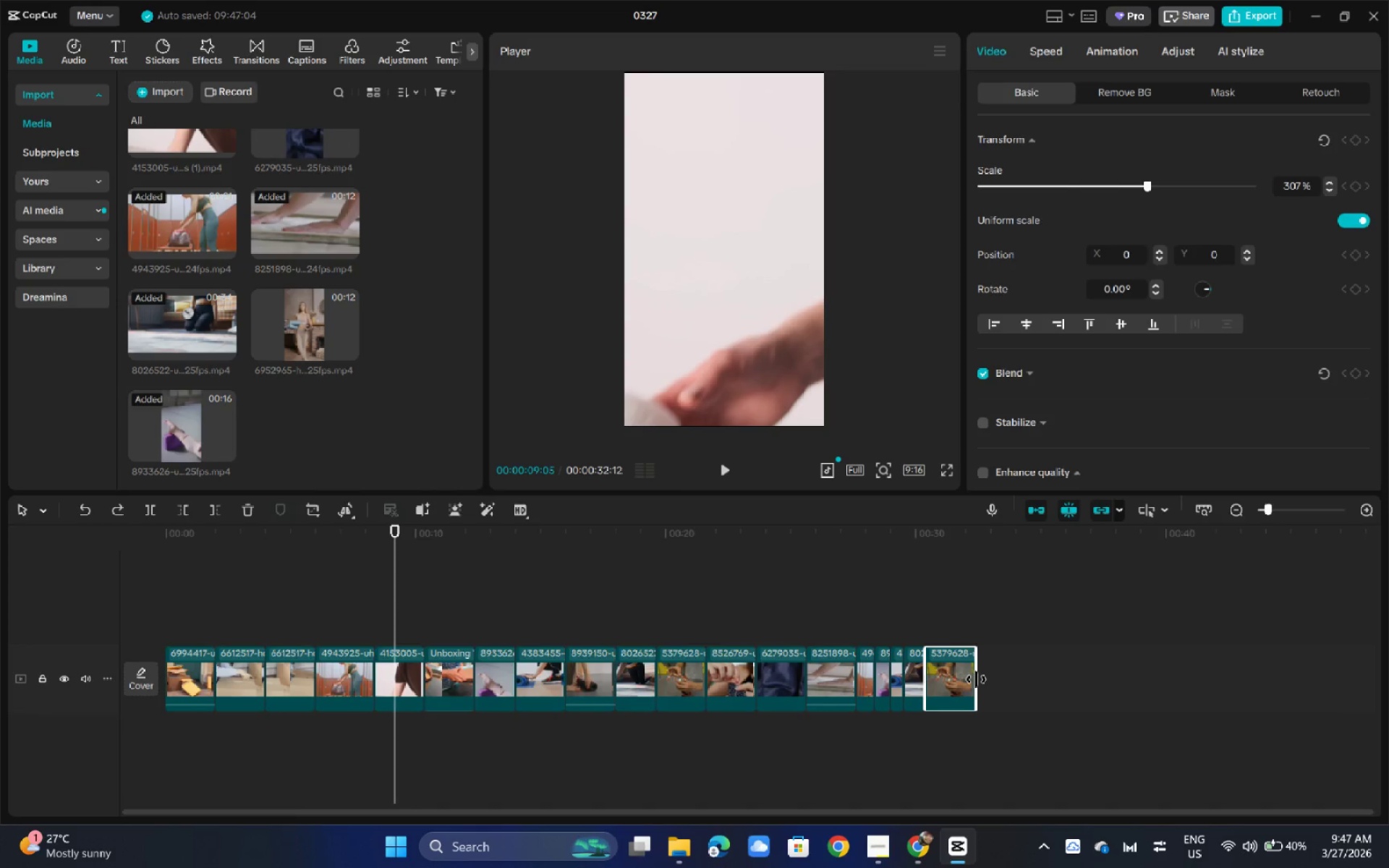 
left_click_drag(start_coordinate=[976, 678], to_coordinate=[949, 681])
 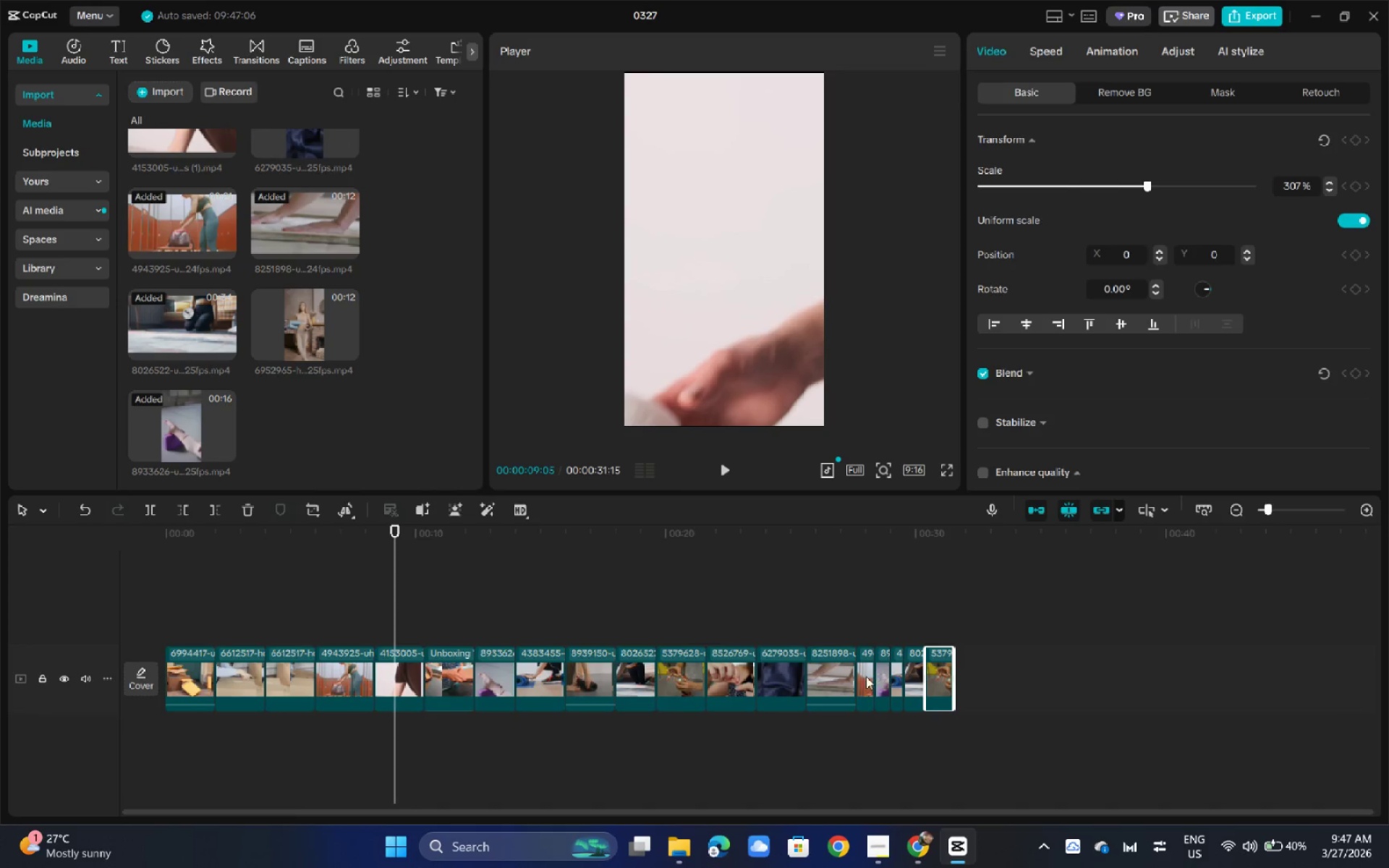 
left_click([866, 676])
 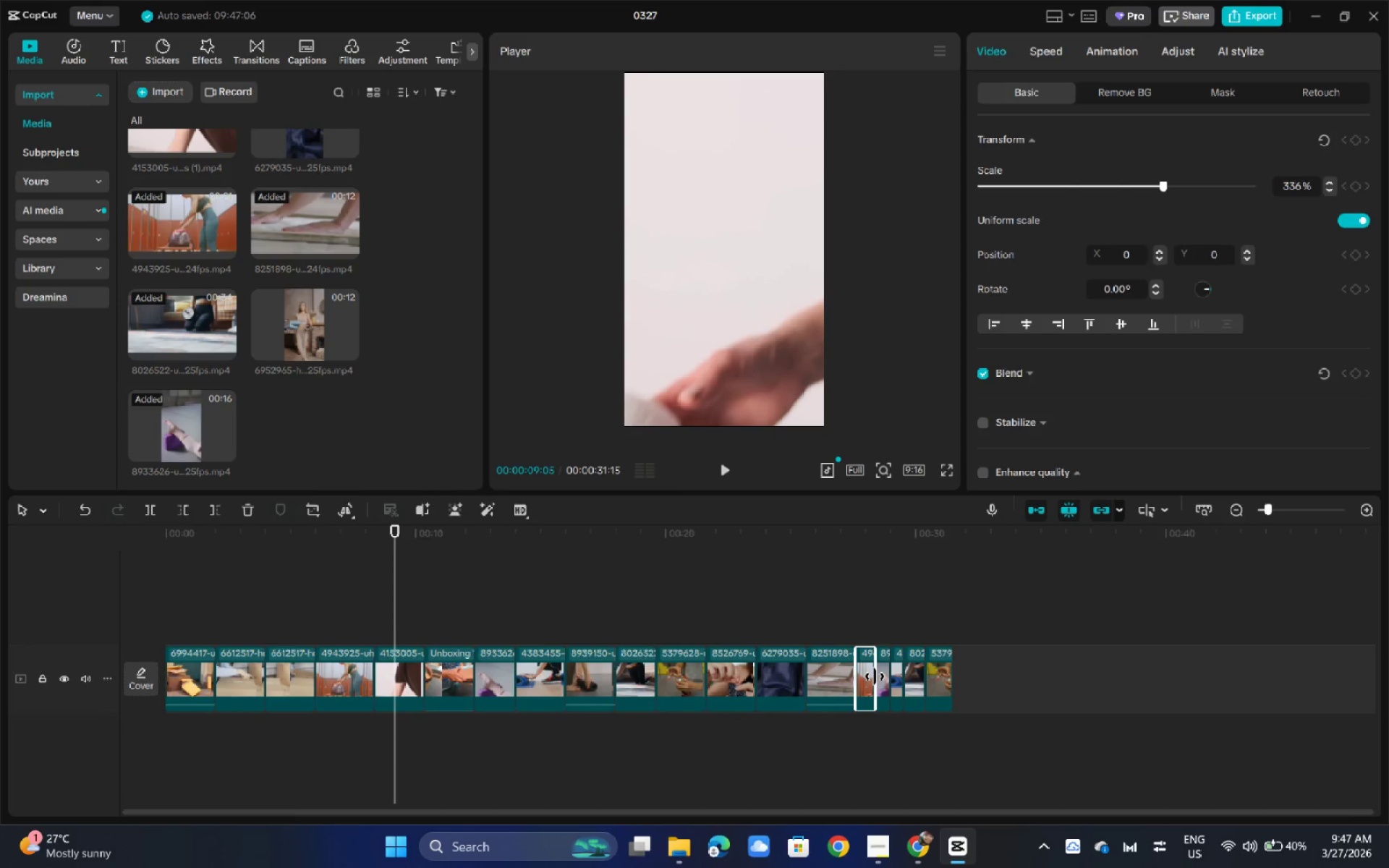 
left_click_drag(start_coordinate=[875, 676], to_coordinate=[870, 676])
 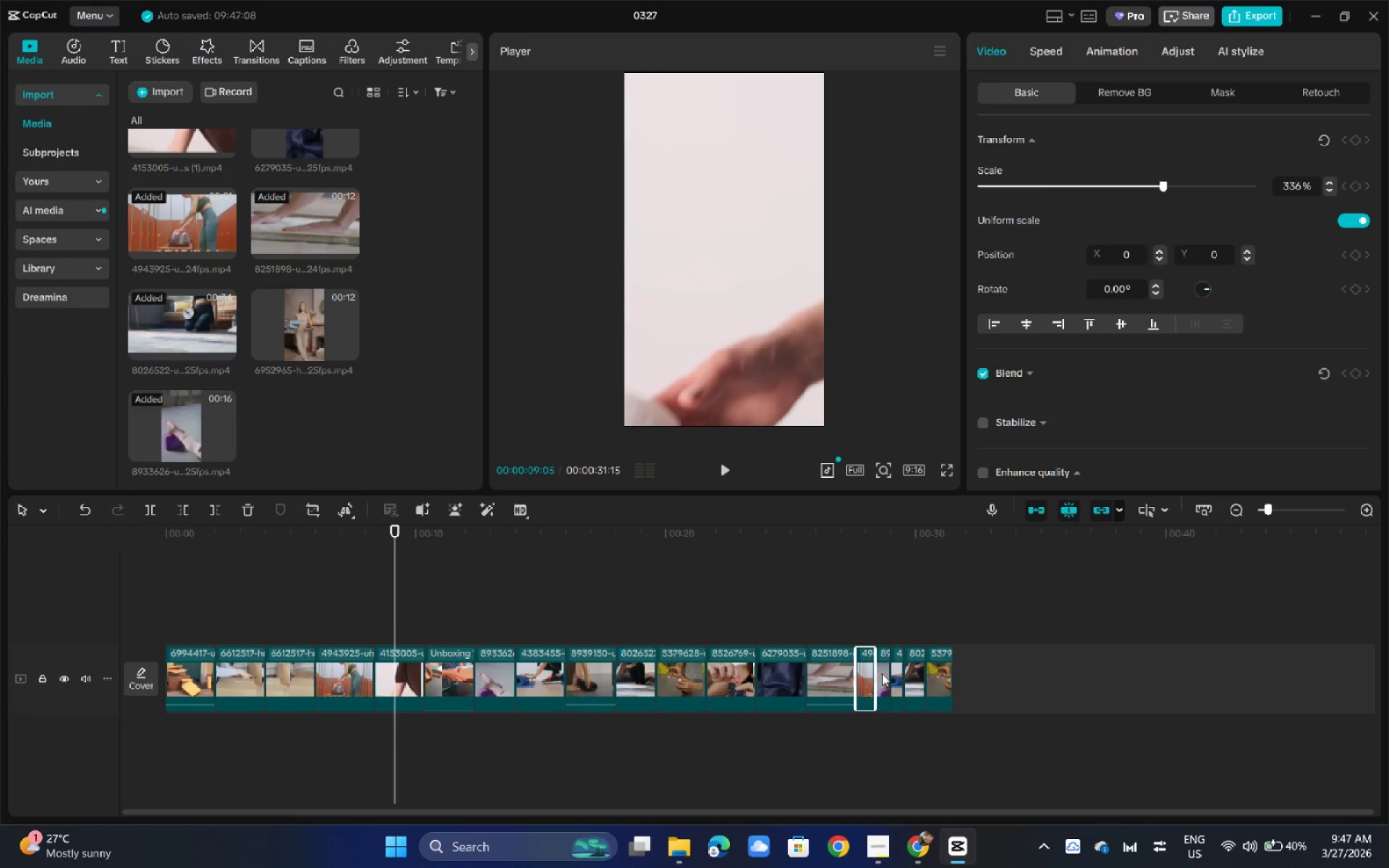 
left_click([882, 673])
 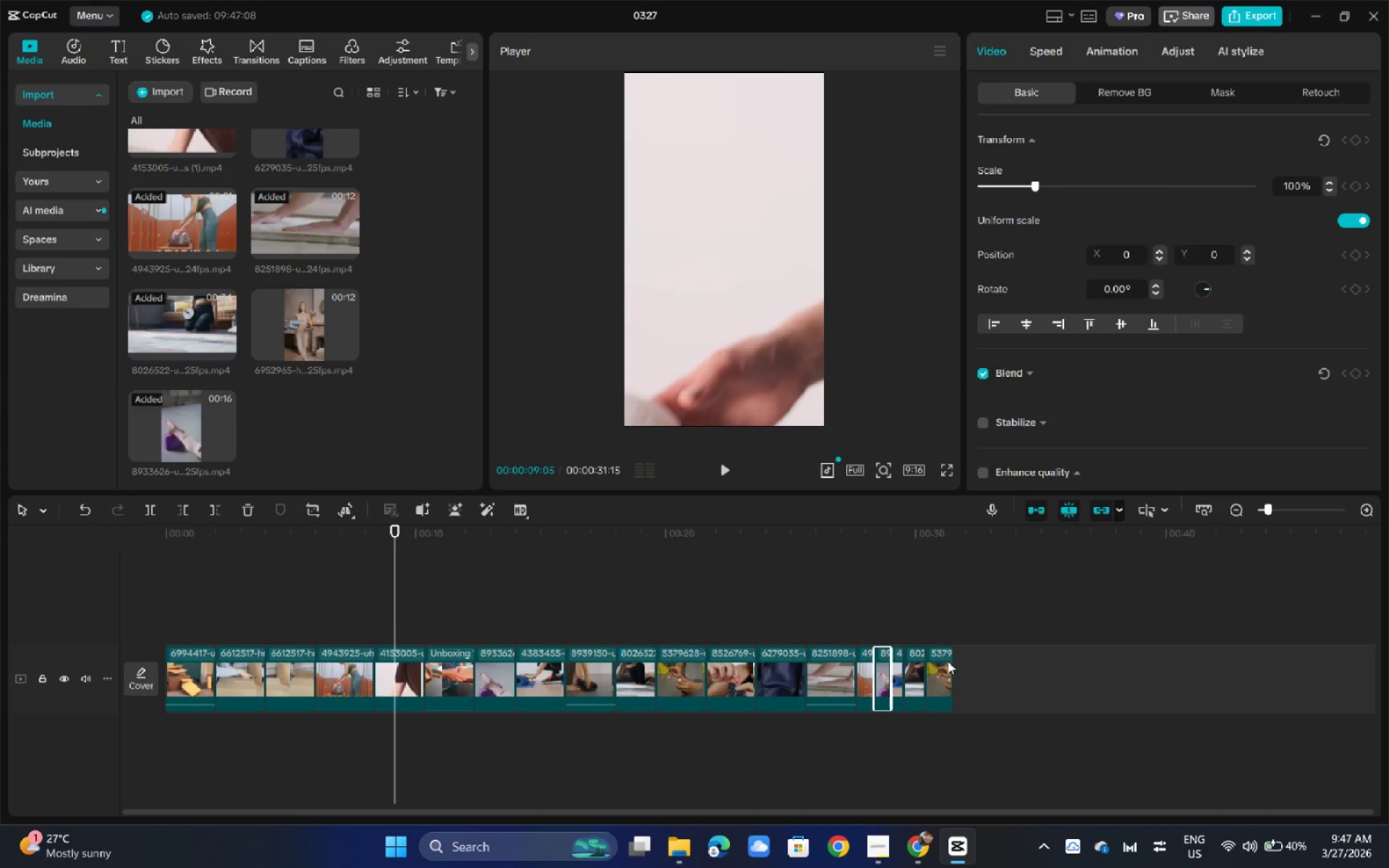 
left_click([943, 662])
 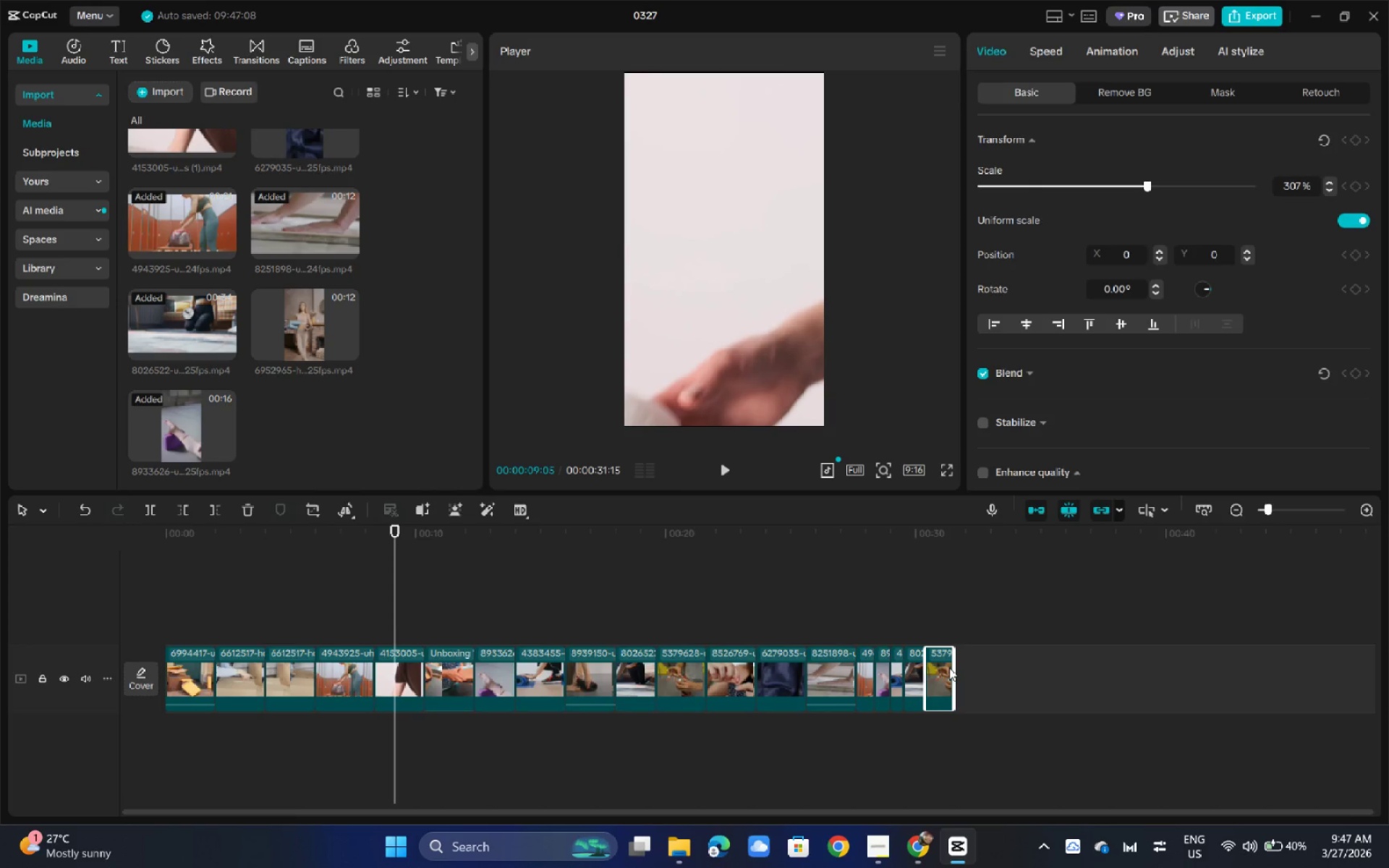 
left_click_drag(start_coordinate=[949, 668], to_coordinate=[935, 671])
 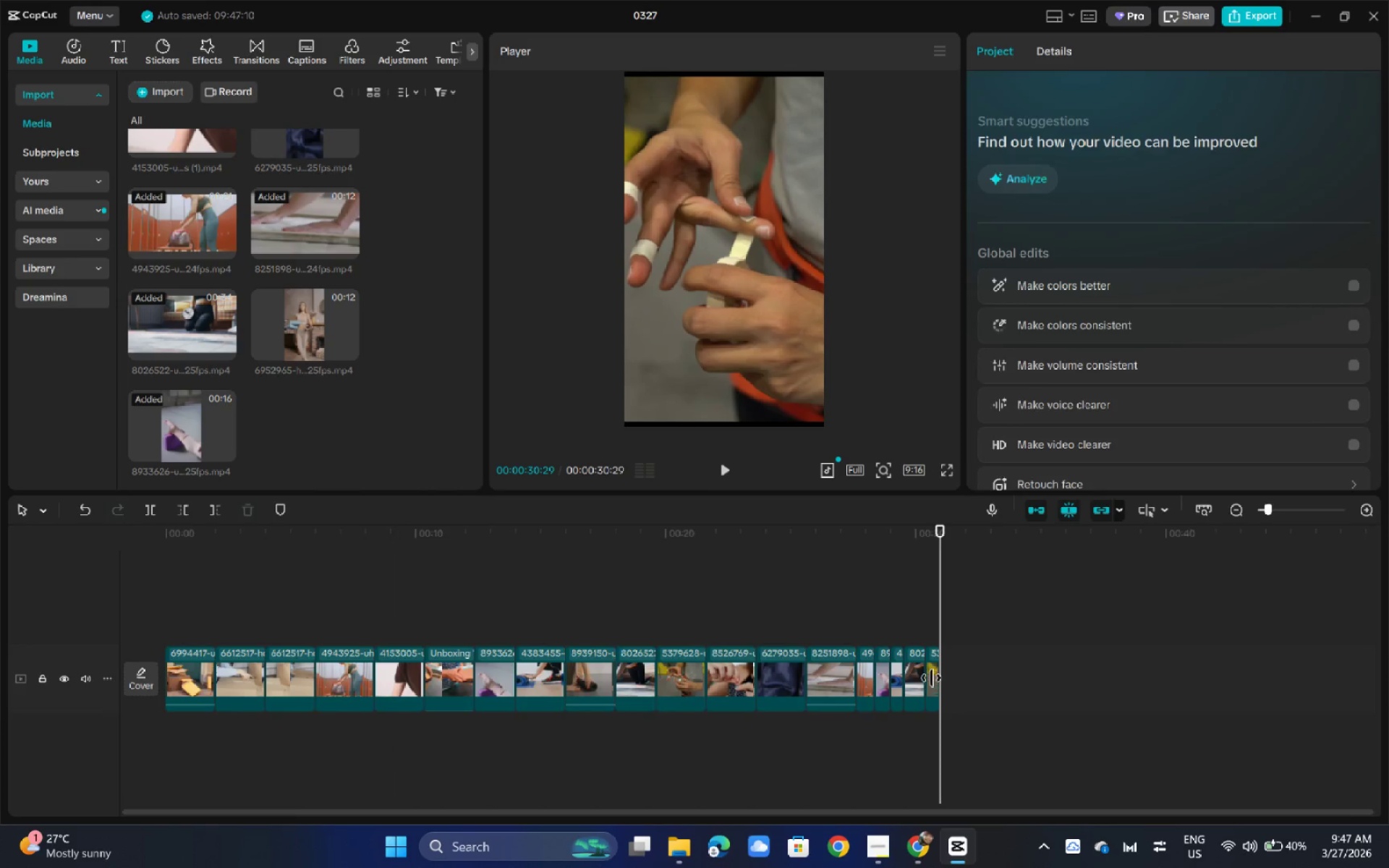 
double_click([931, 678])
 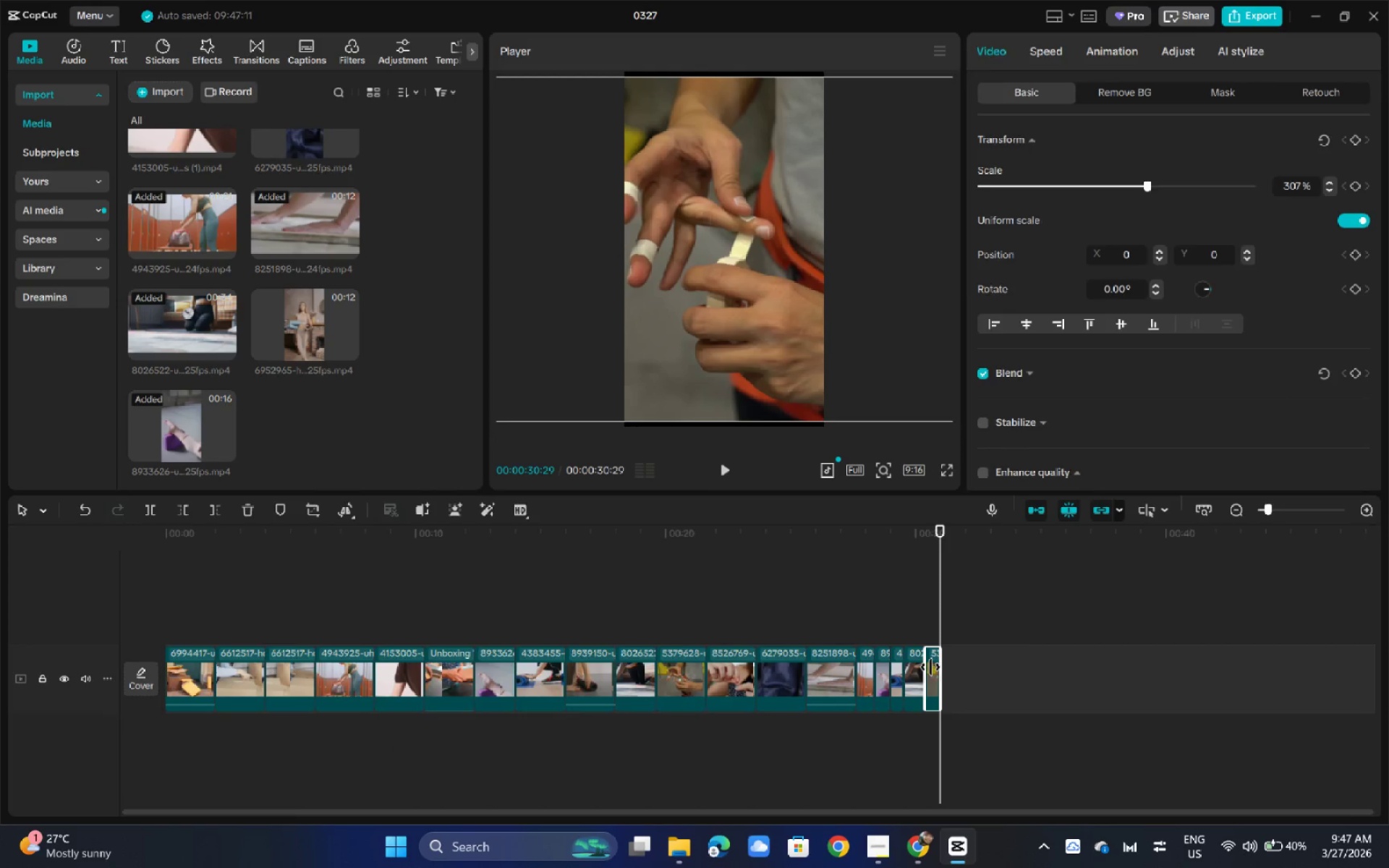 
key(Backspace)
 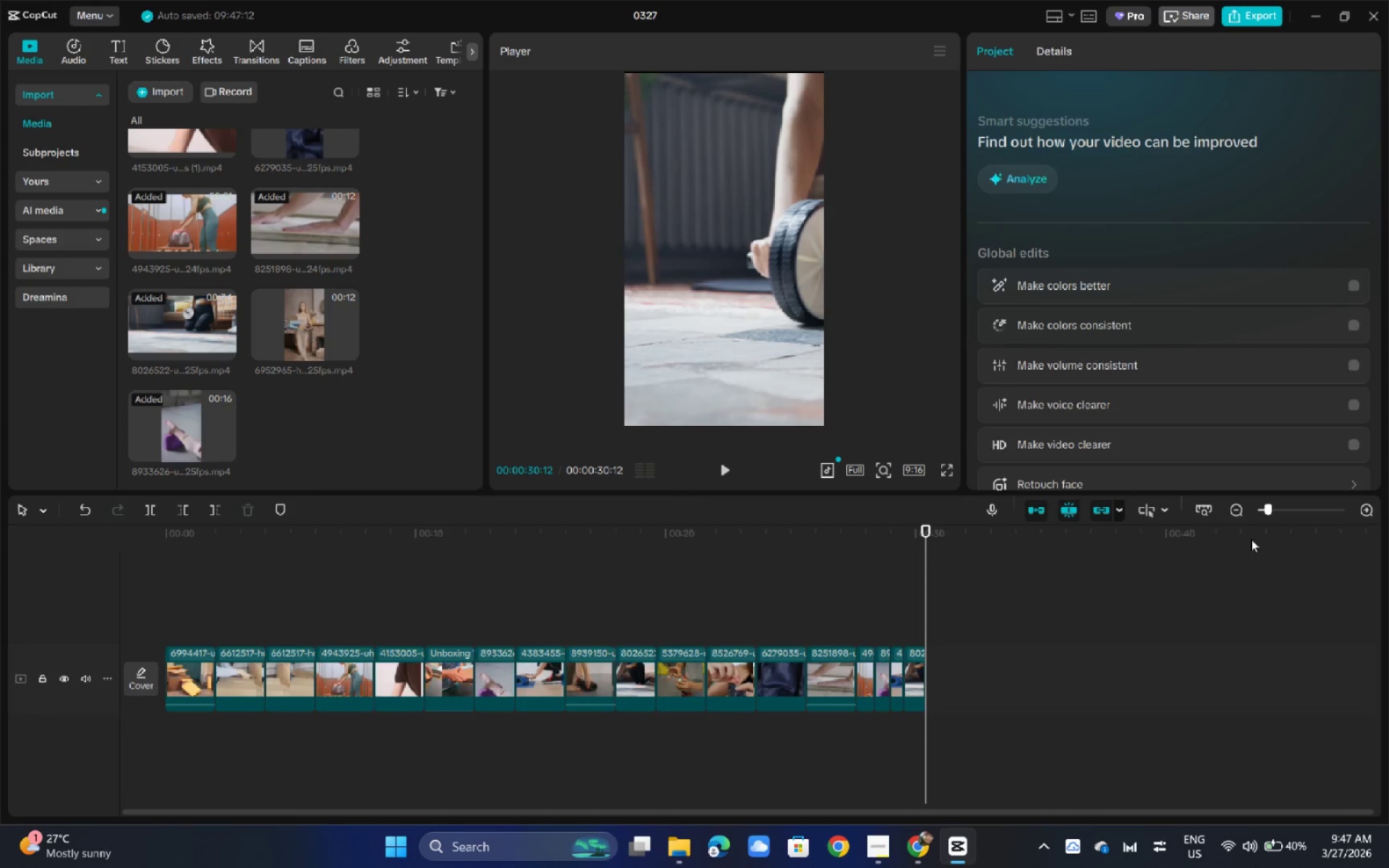 
left_click_drag(start_coordinate=[1265, 511], to_coordinate=[1280, 514])
 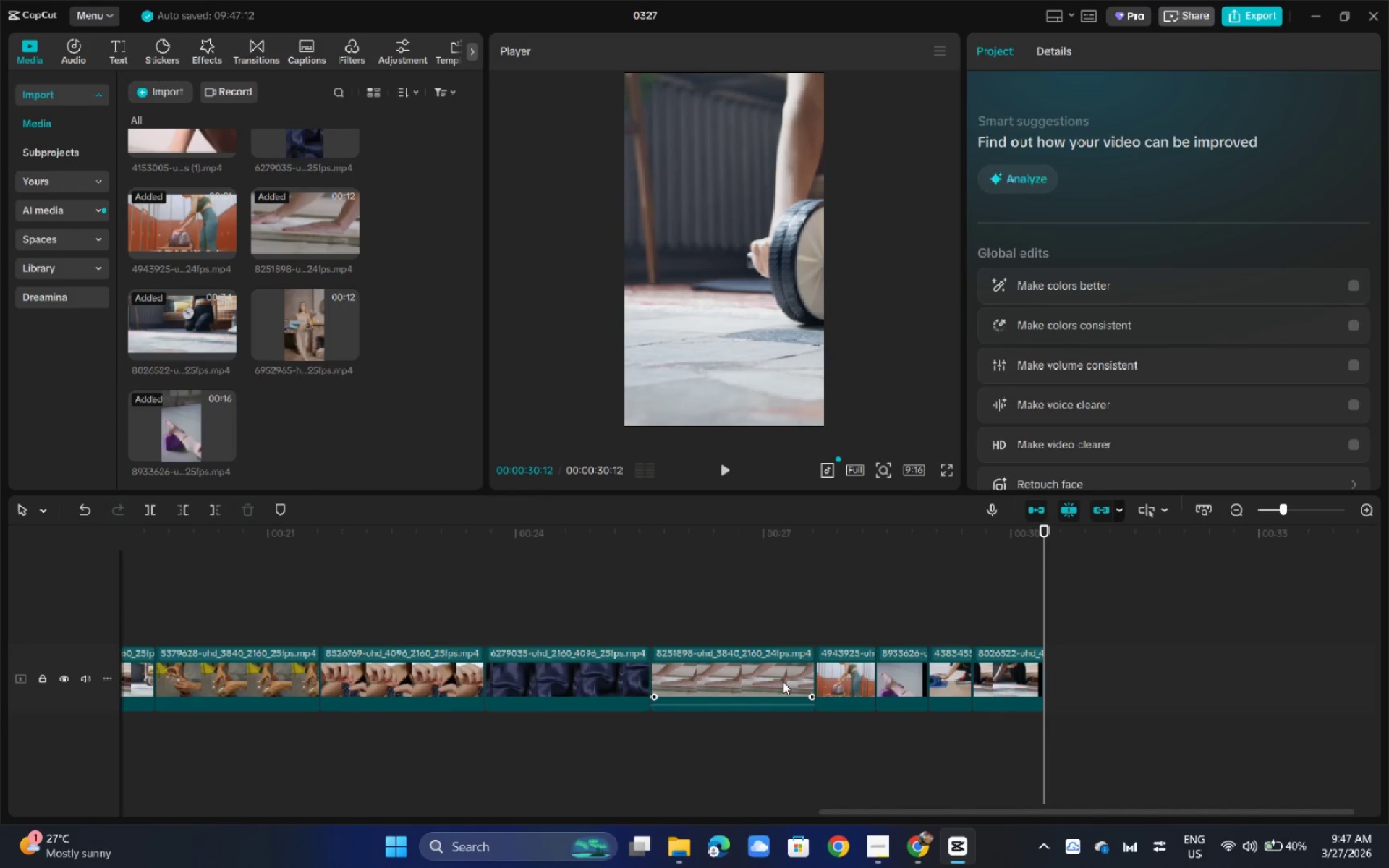 
left_click([773, 675])
 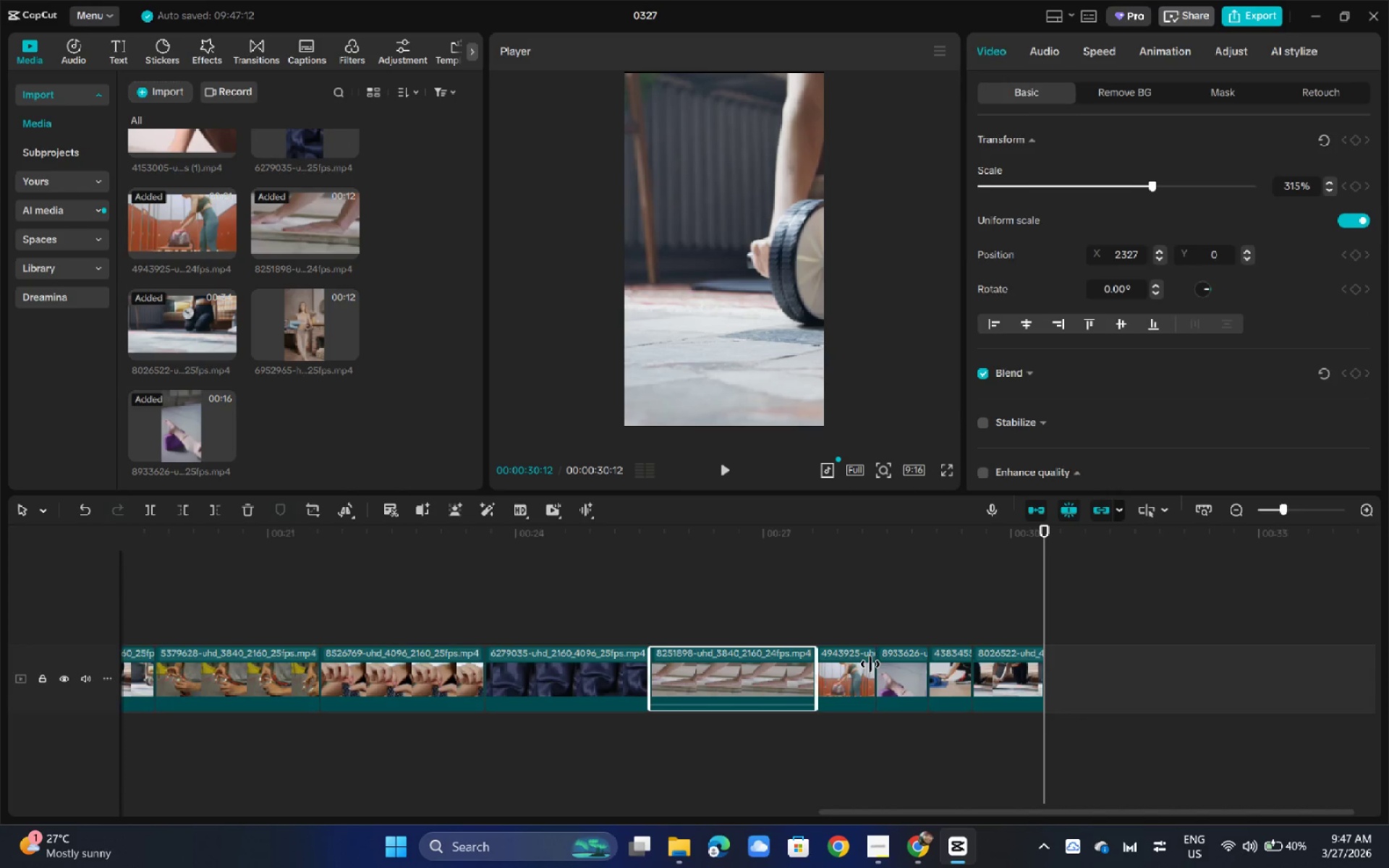 
left_click([855, 668])
 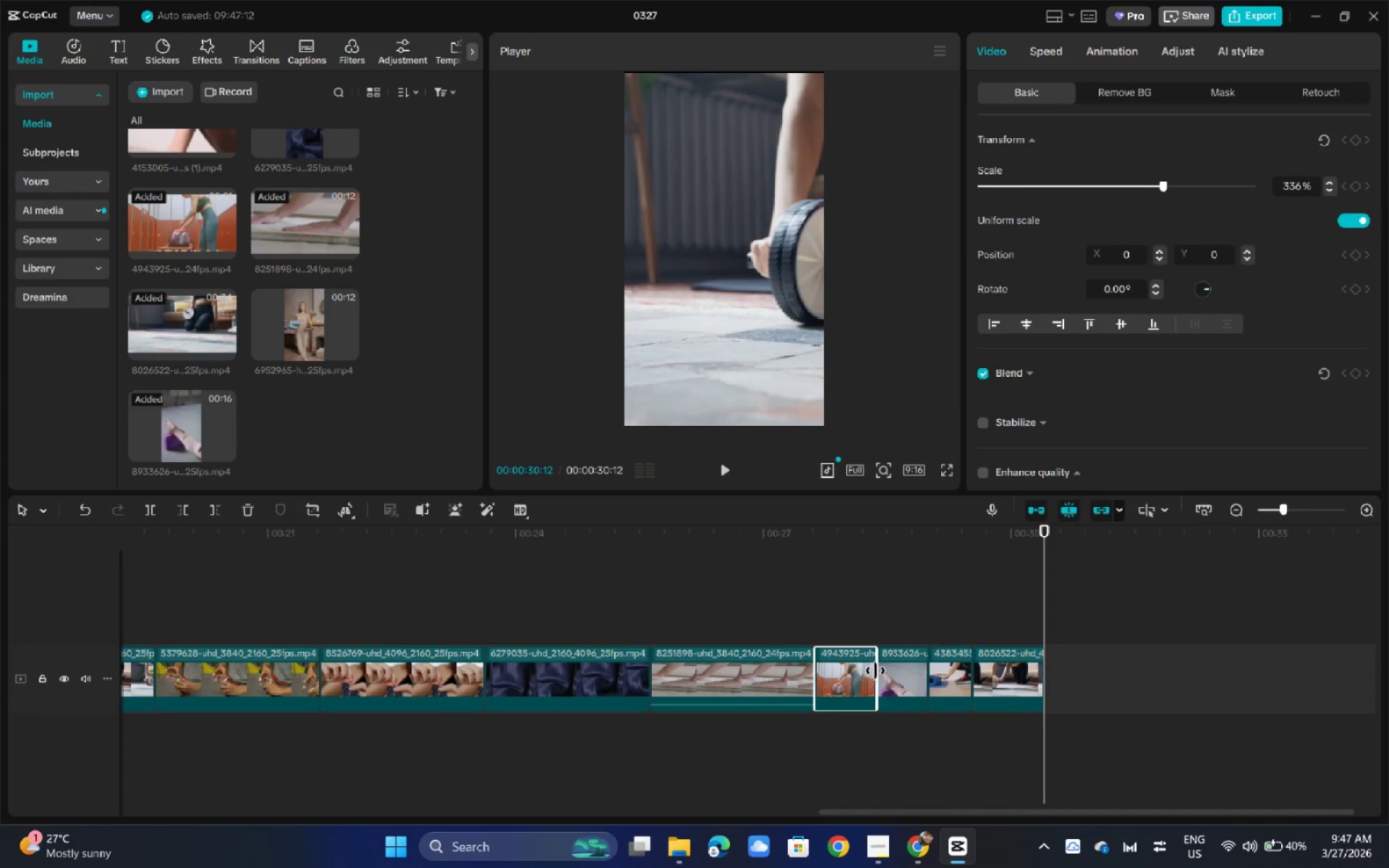 
left_click_drag(start_coordinate=[877, 671], to_coordinate=[839, 673])
 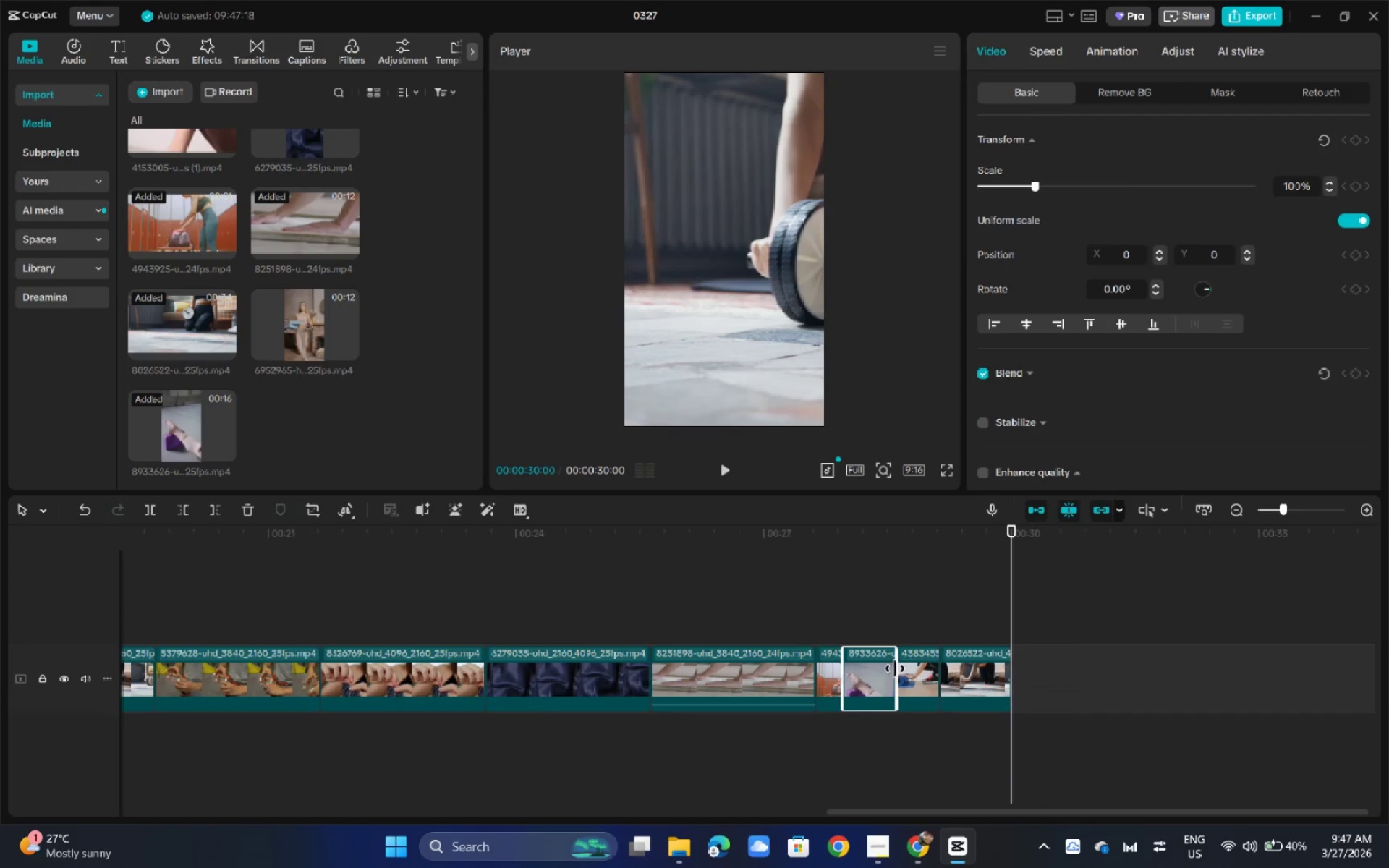 
left_click_drag(start_coordinate=[895, 668], to_coordinate=[864, 671])
 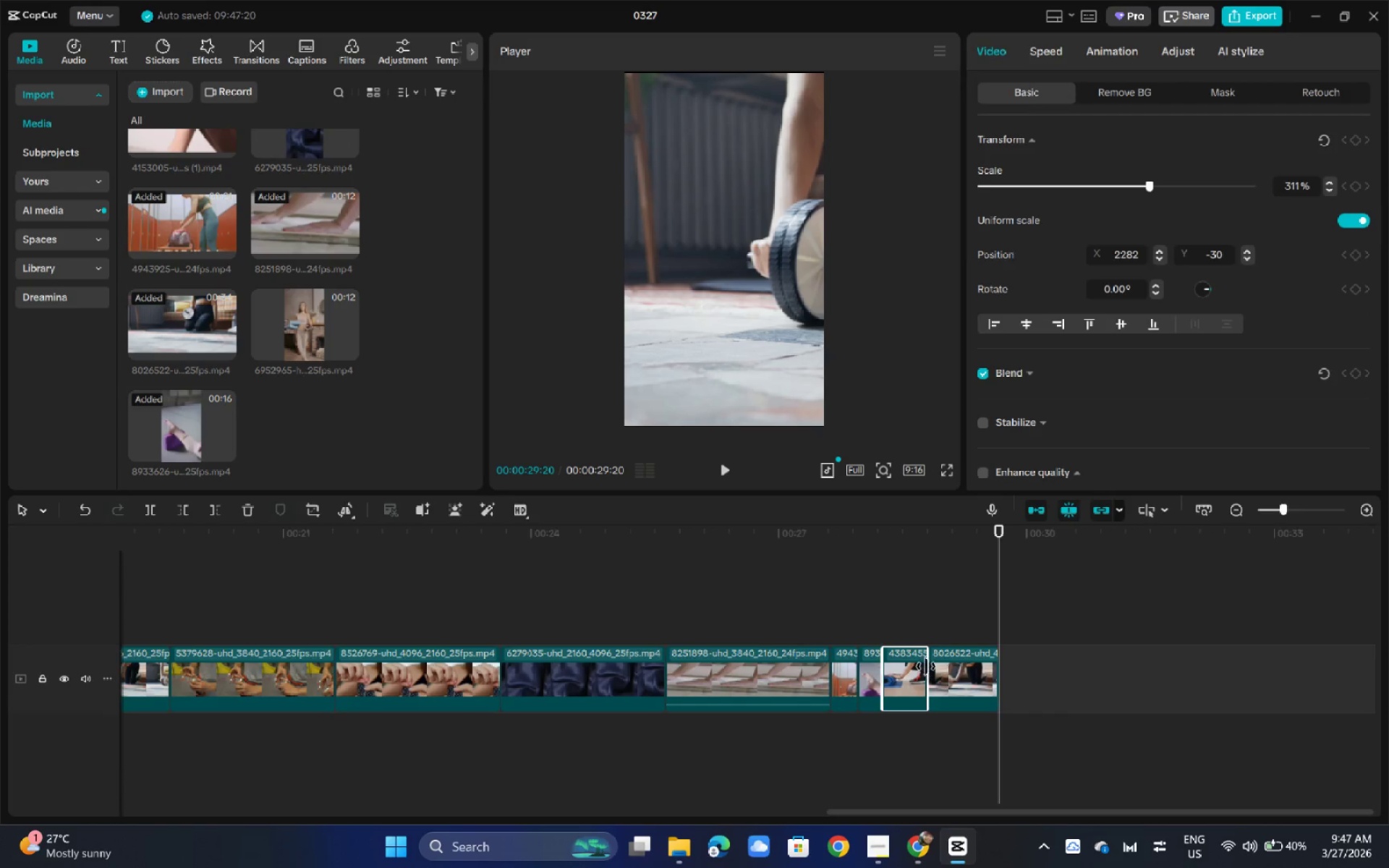 
left_click_drag(start_coordinate=[926, 666], to_coordinate=[904, 670])
 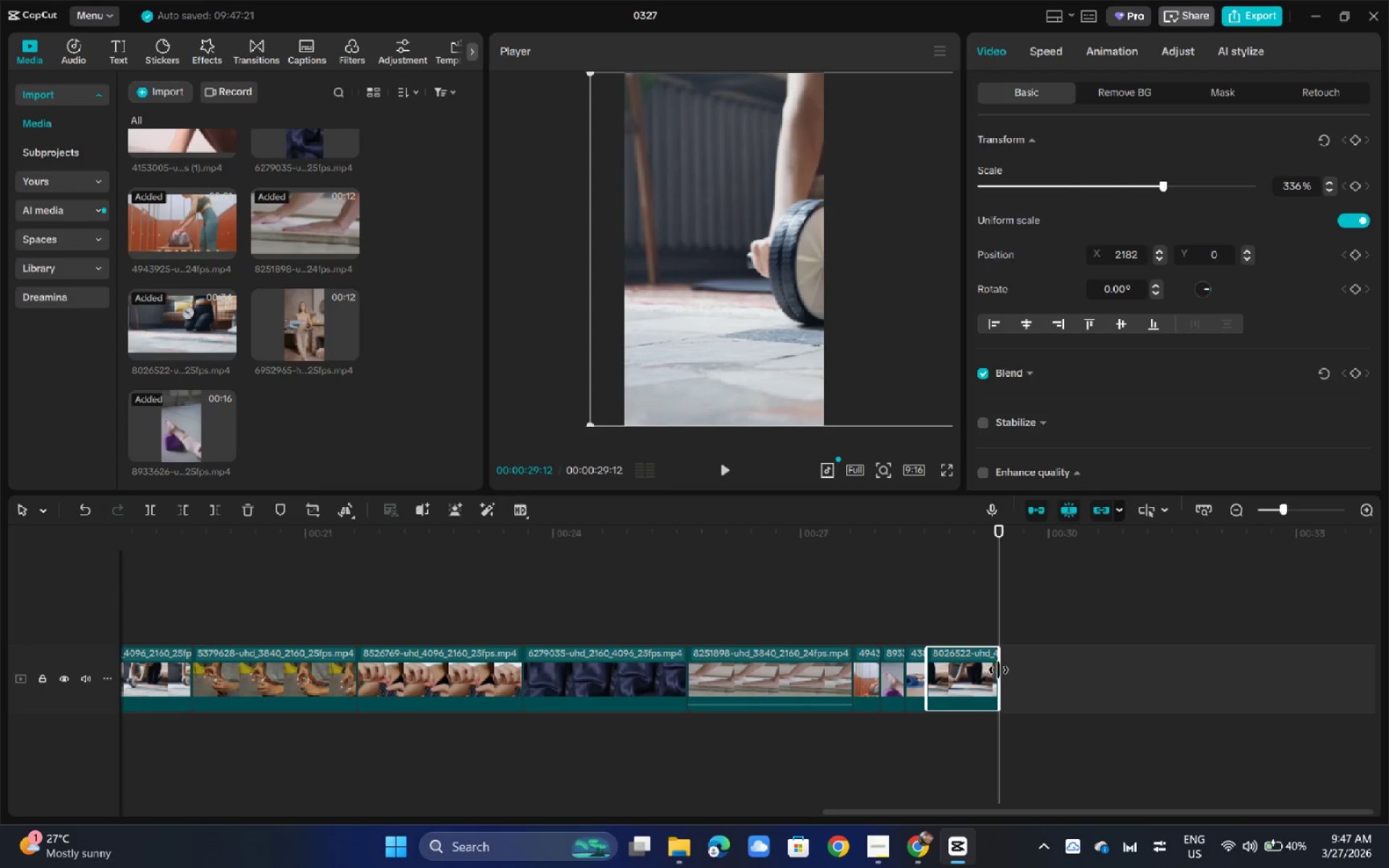 
left_click_drag(start_coordinate=[1000, 668], to_coordinate=[946, 676])
 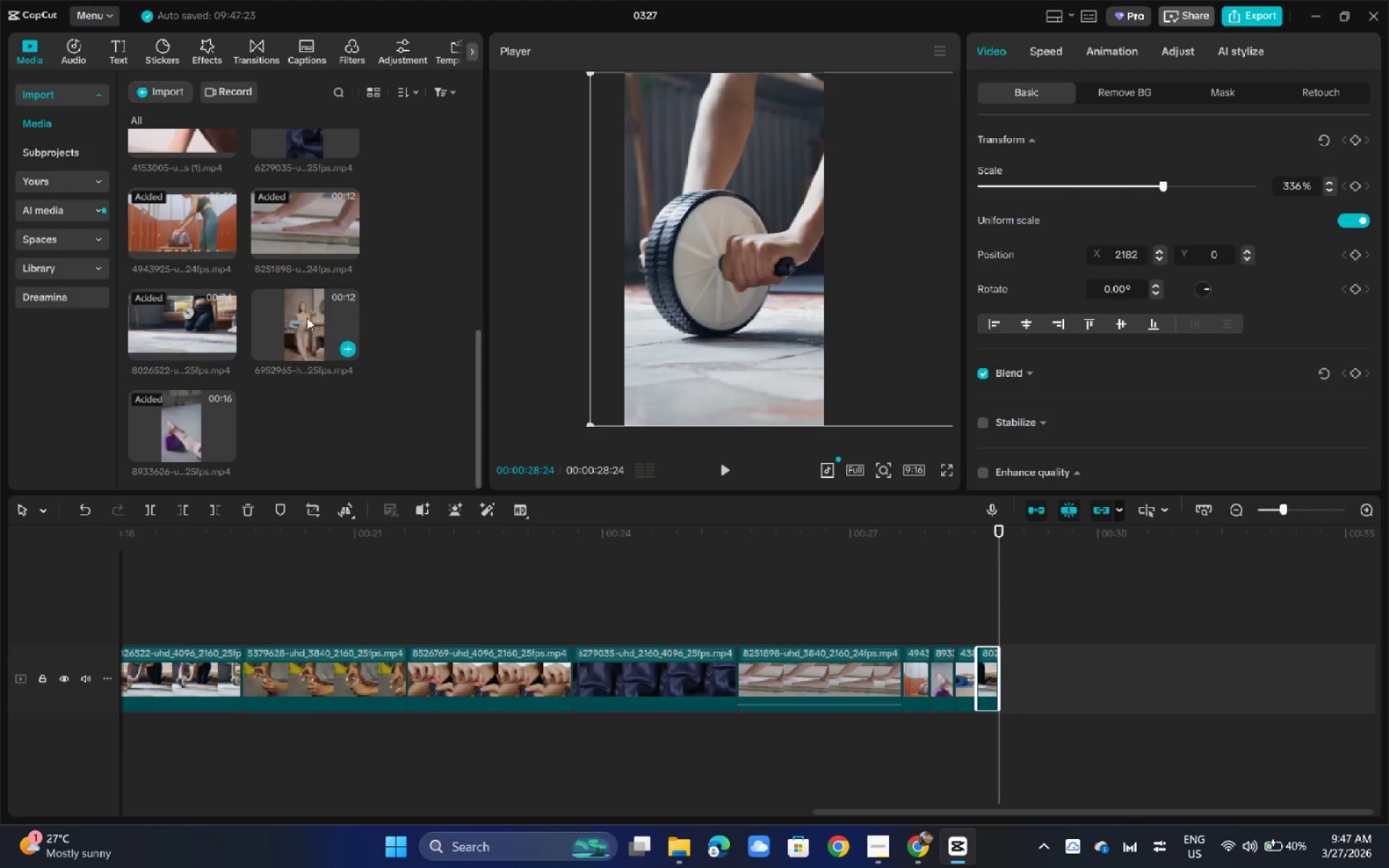 
left_click_drag(start_coordinate=[308, 318], to_coordinate=[1000, 668])
 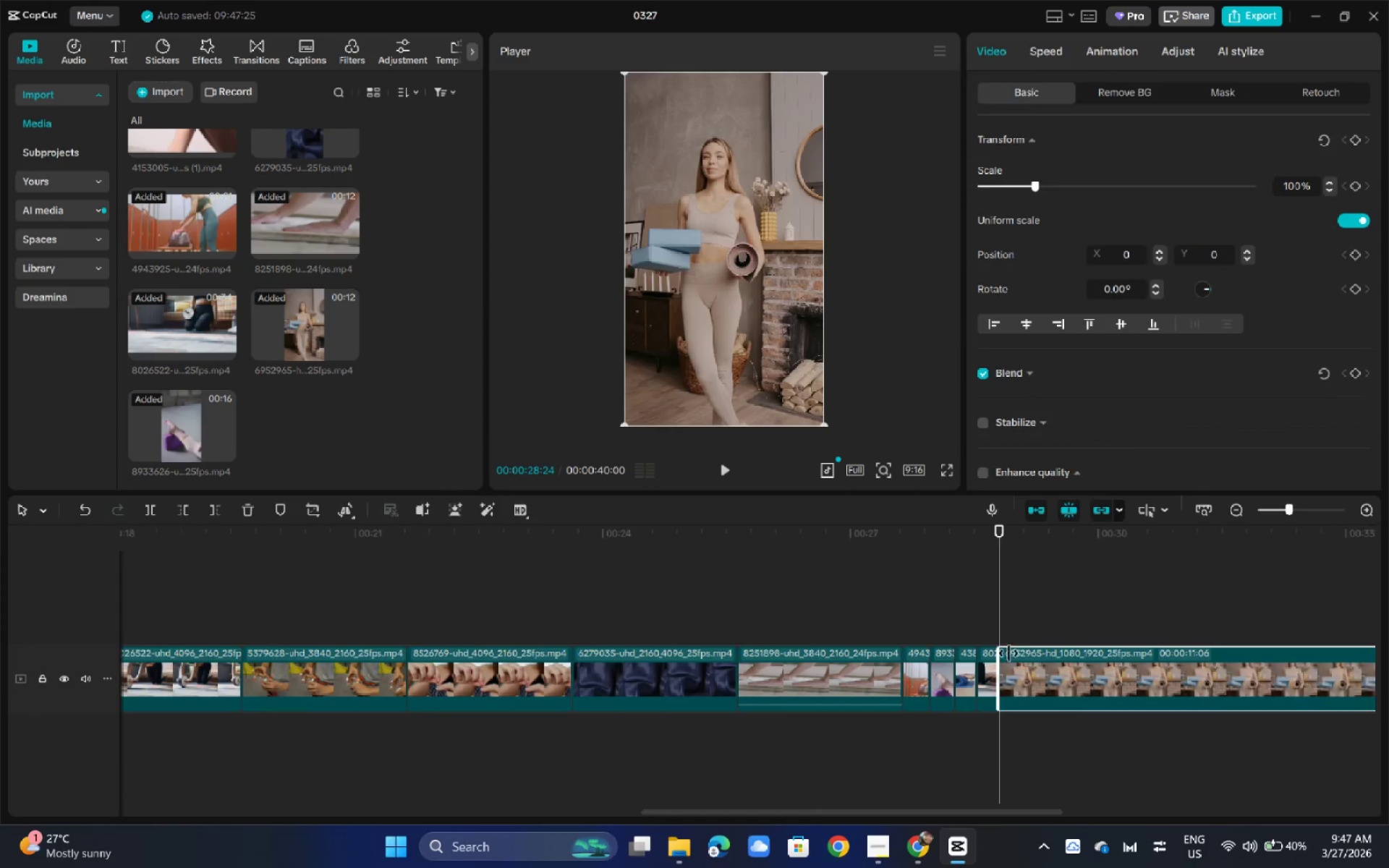 
key(Space)
 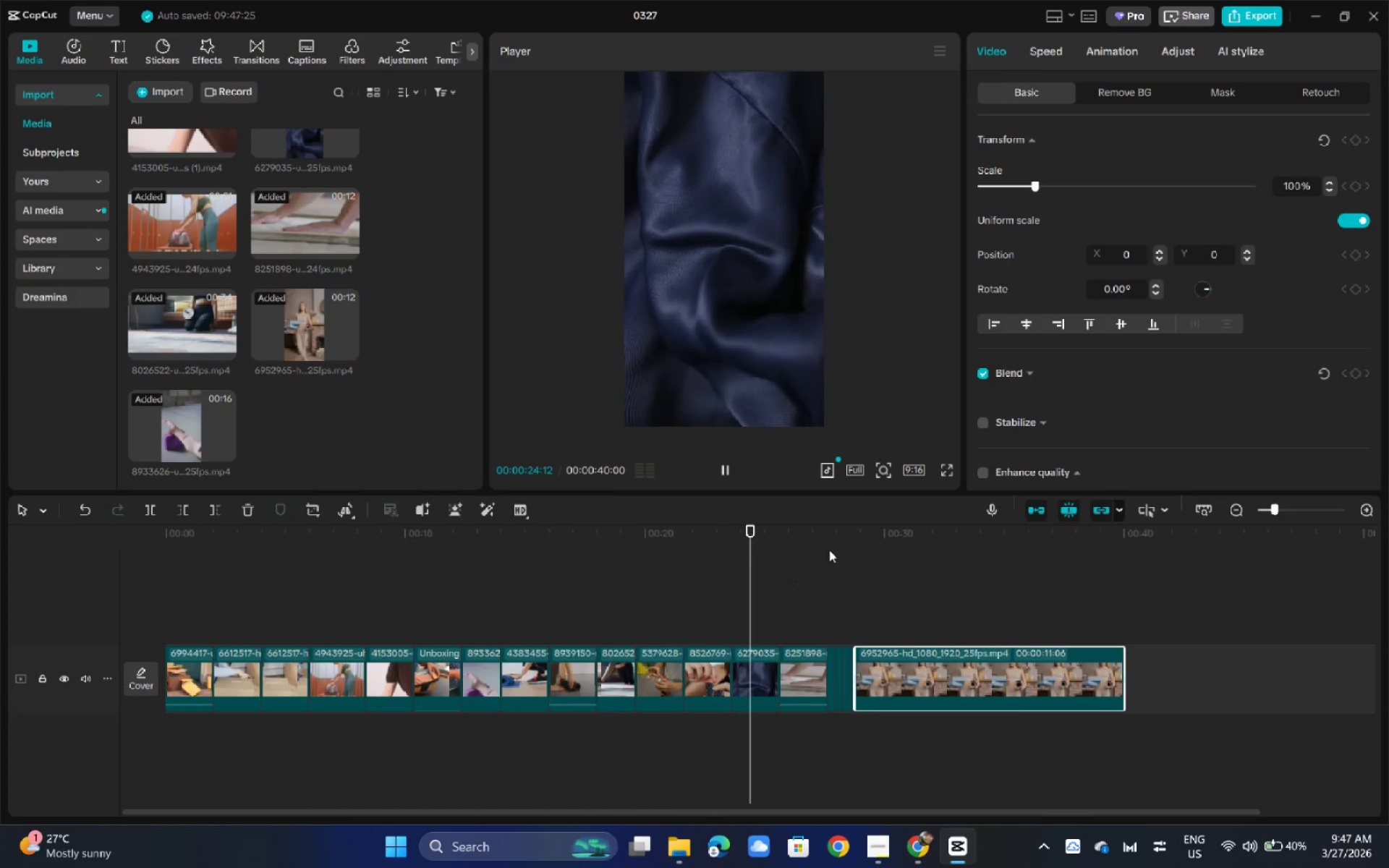 
wait(29.39)
 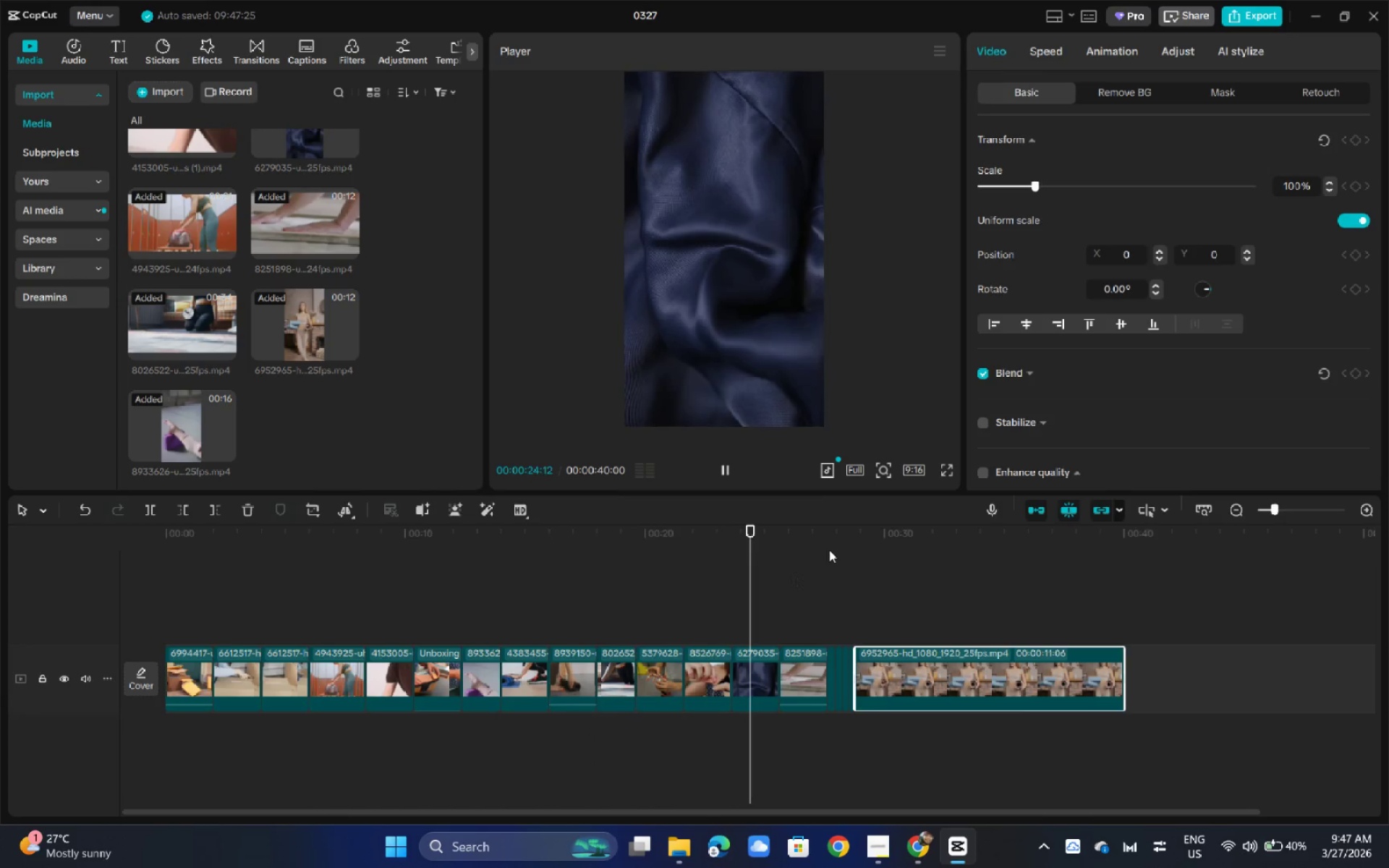 
key(Space)
 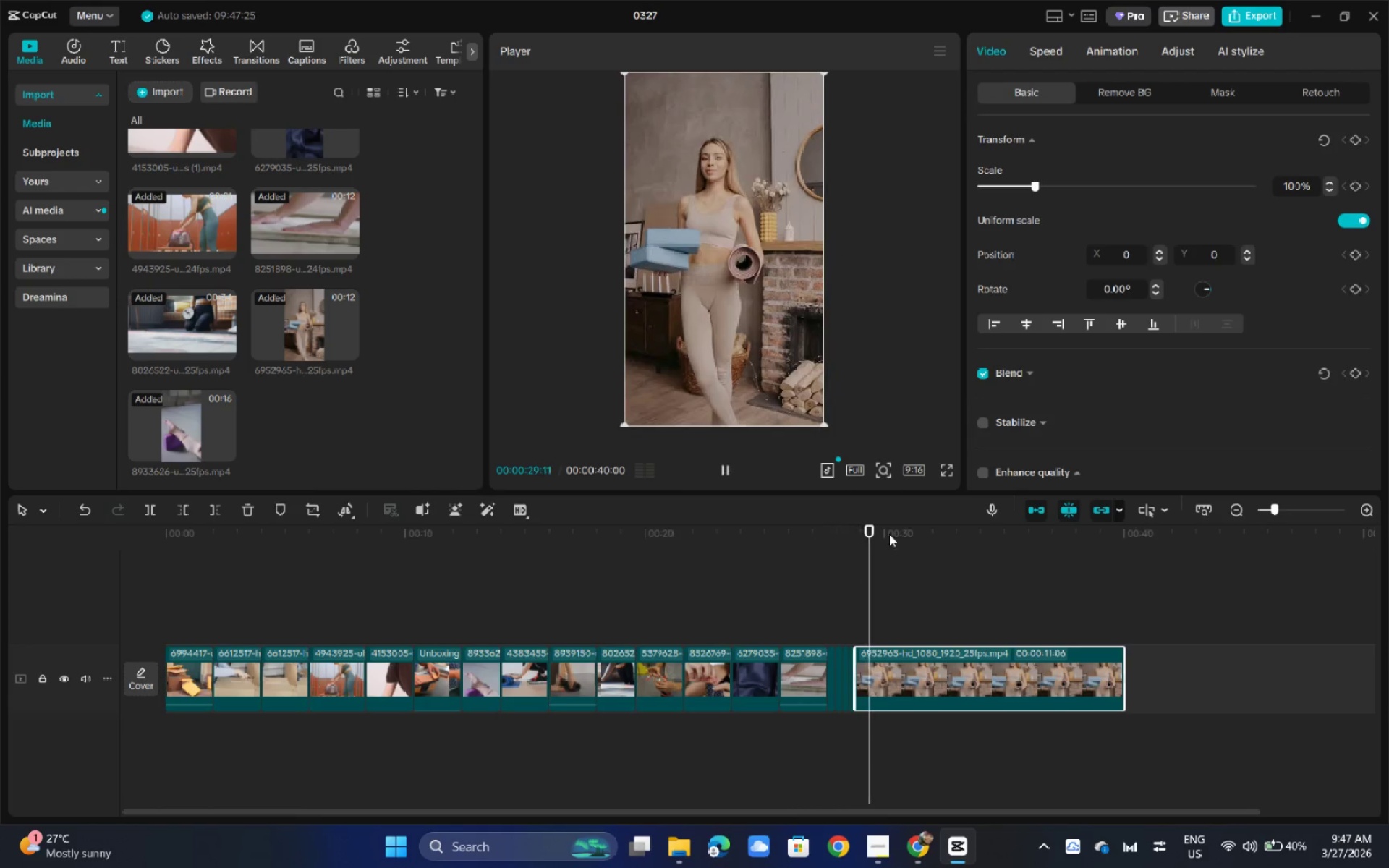 
key(Space)
 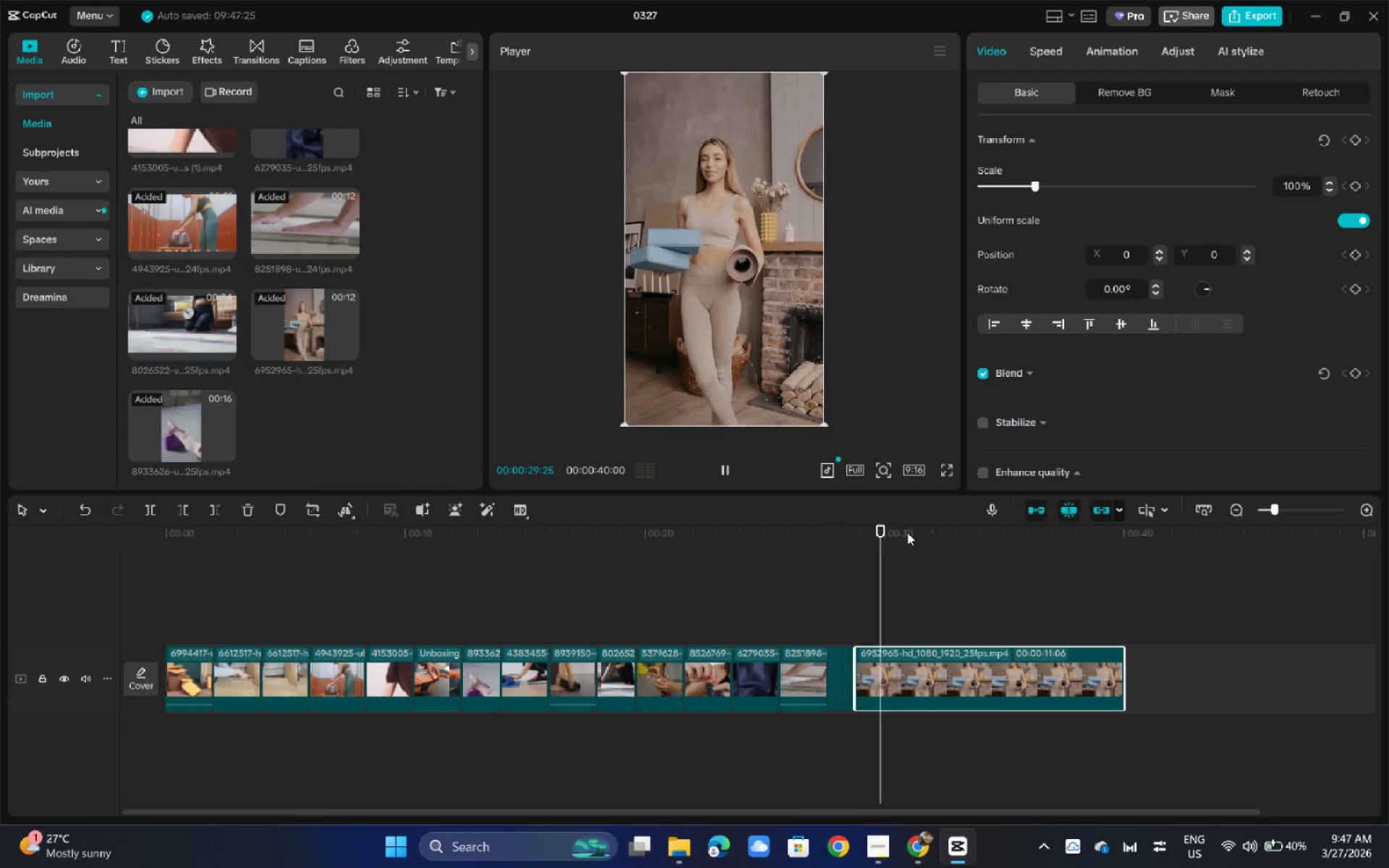 
key(Space)
 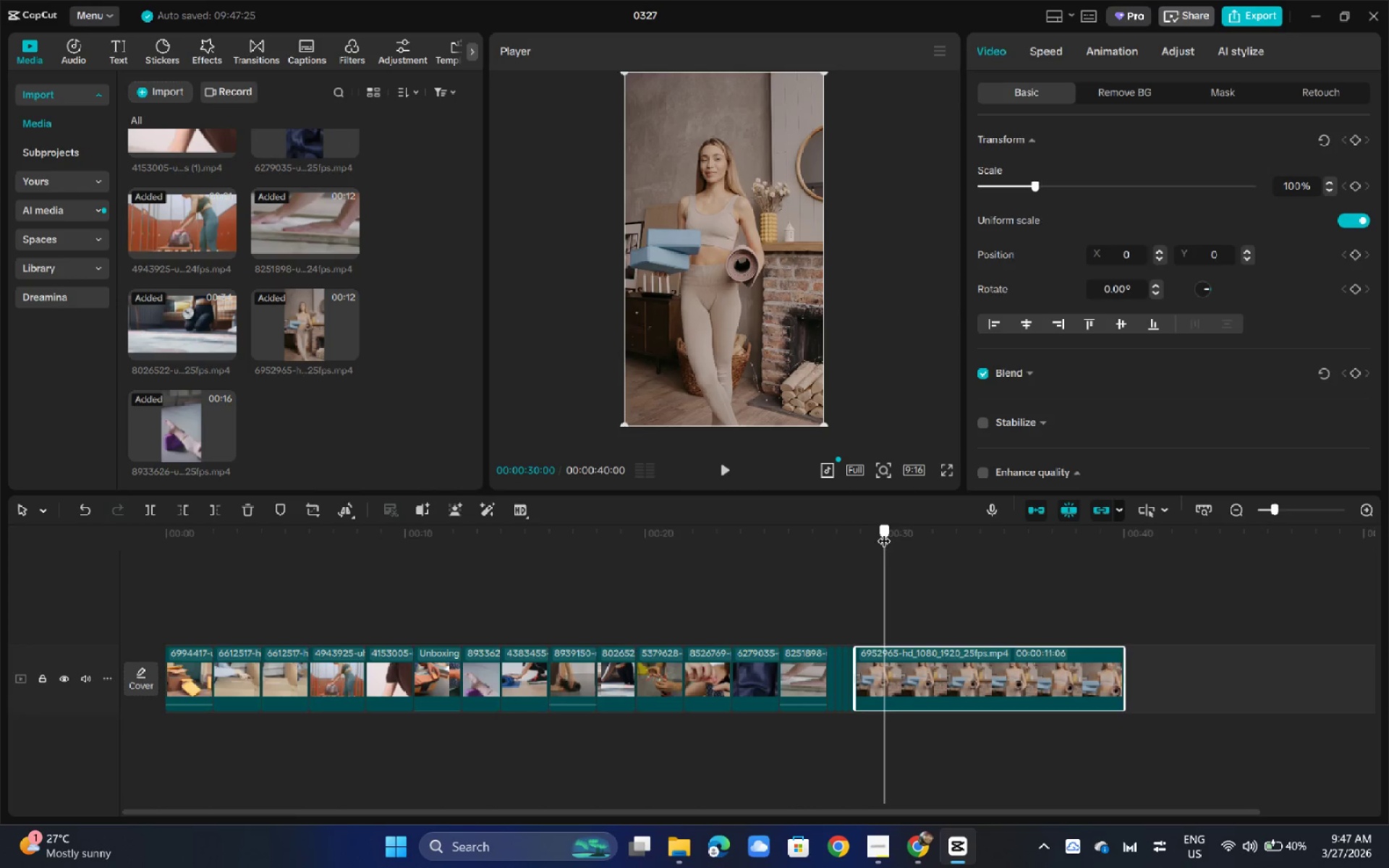 
wait(5.53)
 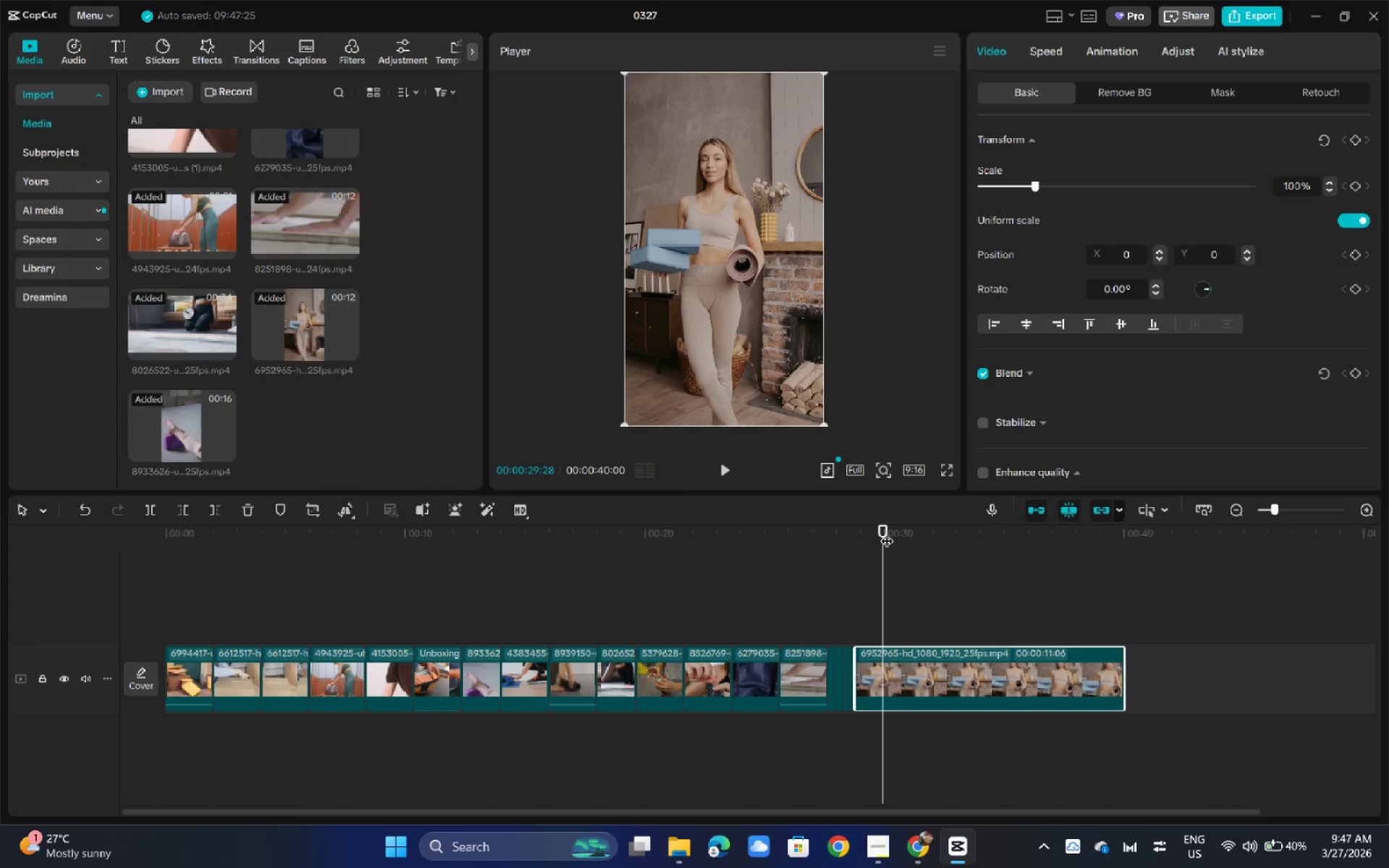 
key(Control+B)
 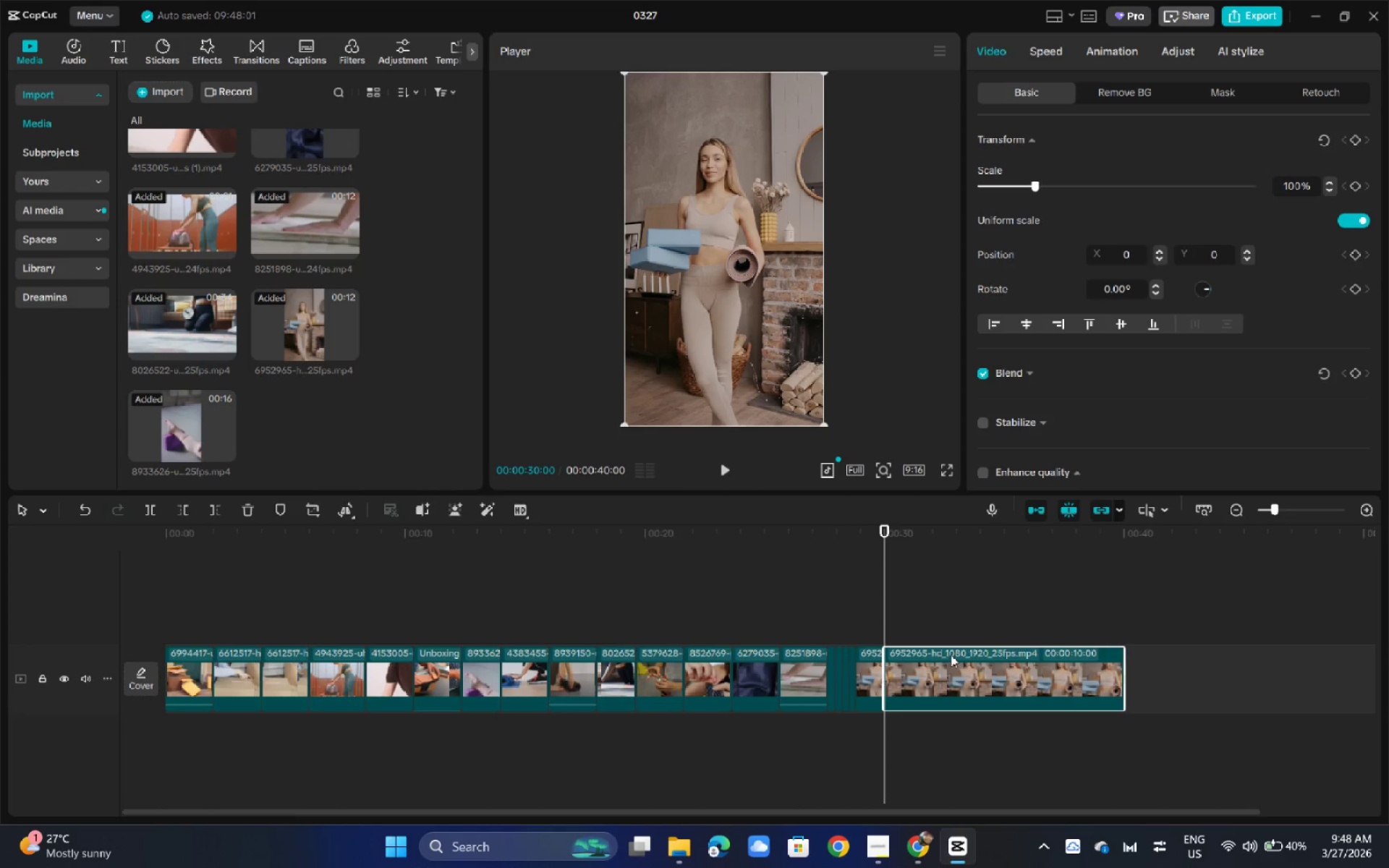 
left_click([951, 655])
 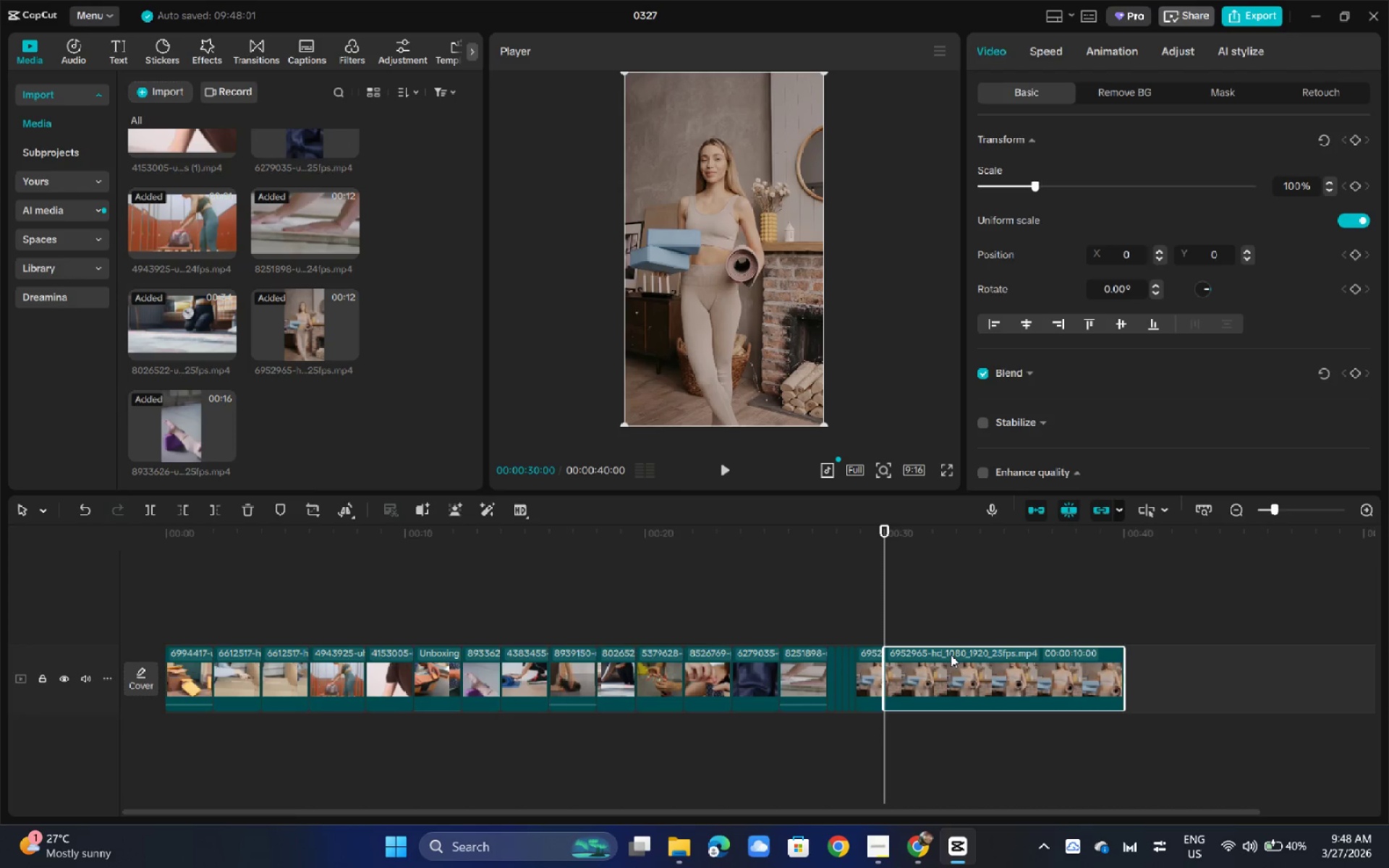 
key(Backspace)
 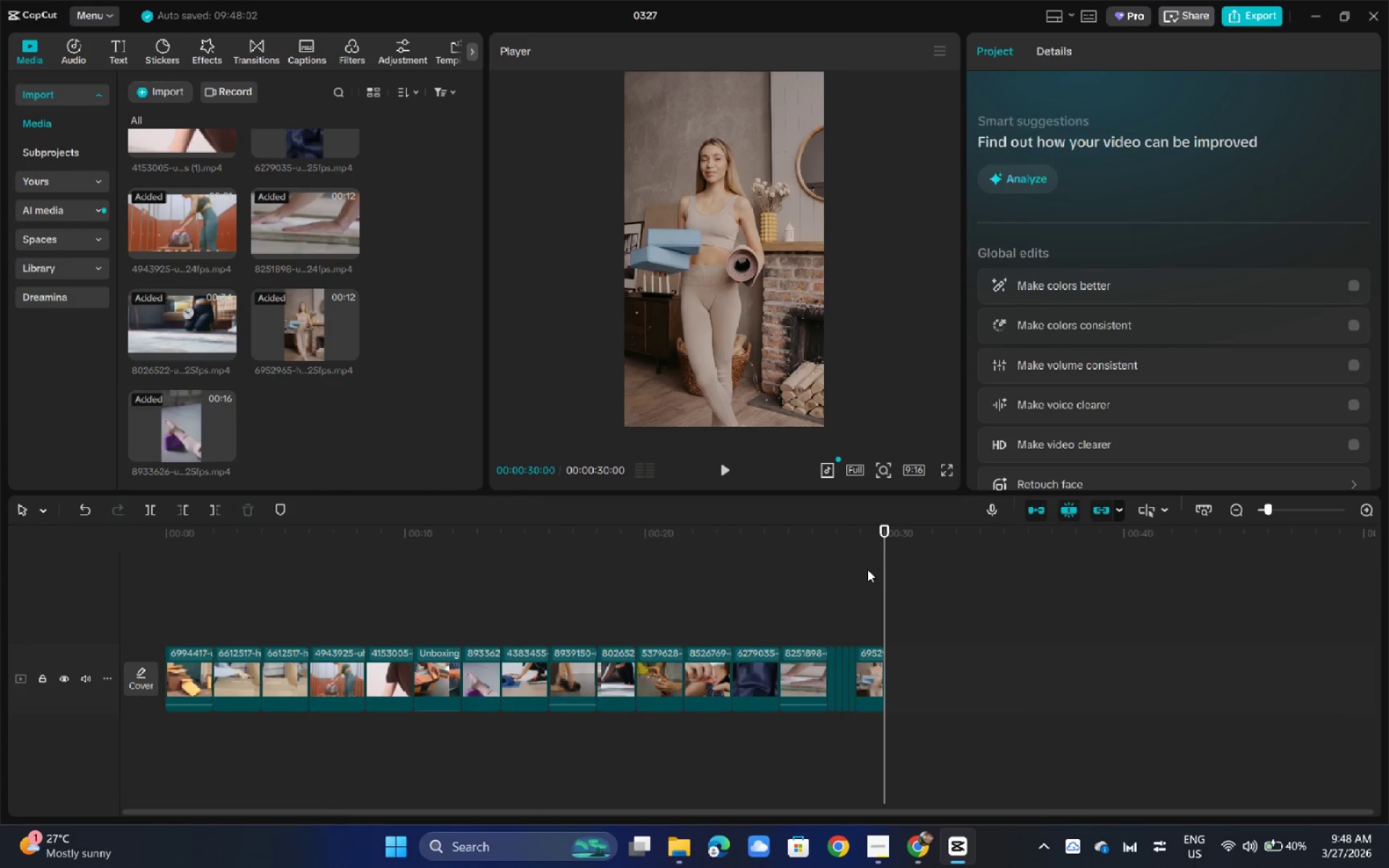 
key(Space)
 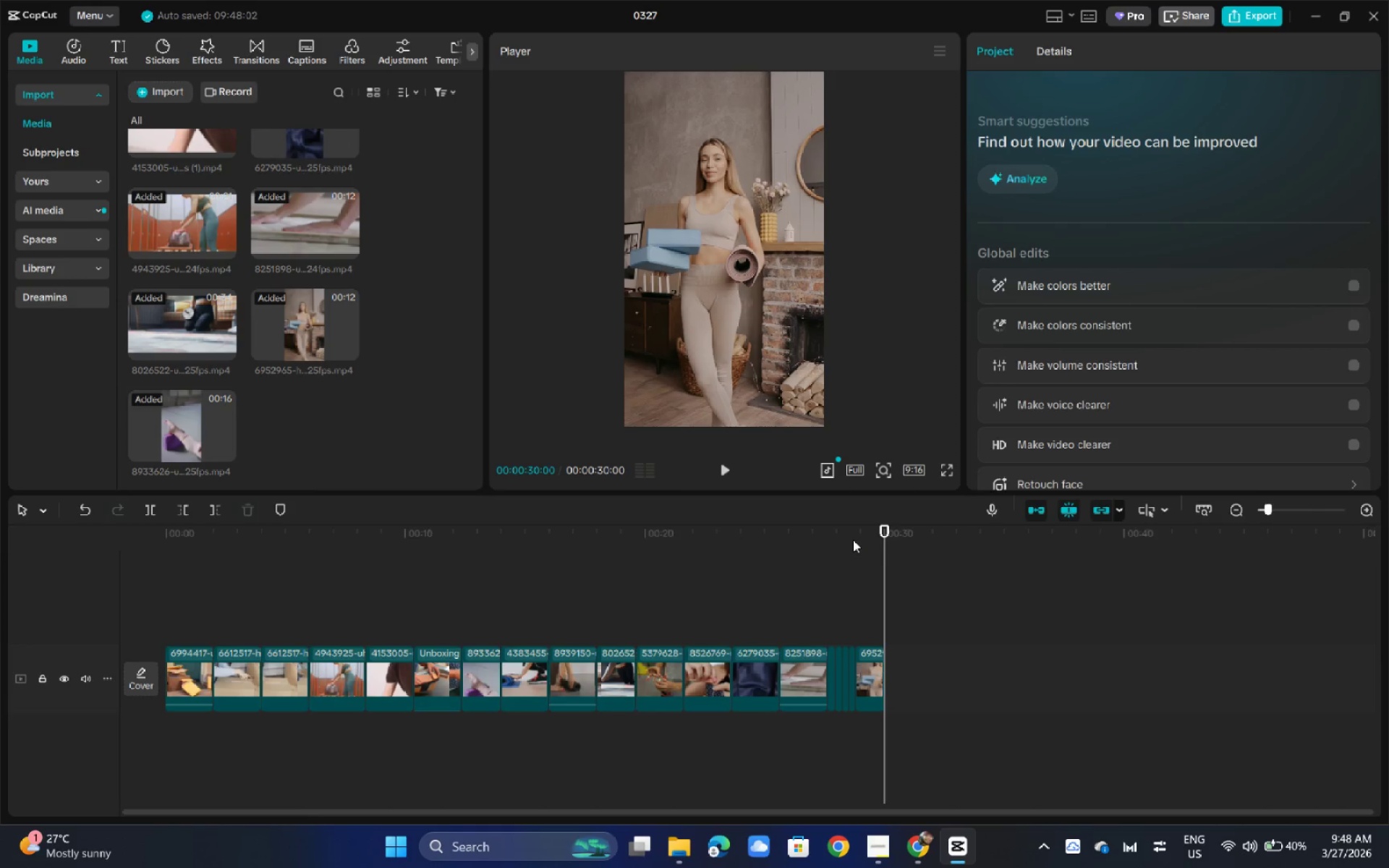 
wait(8.92)
 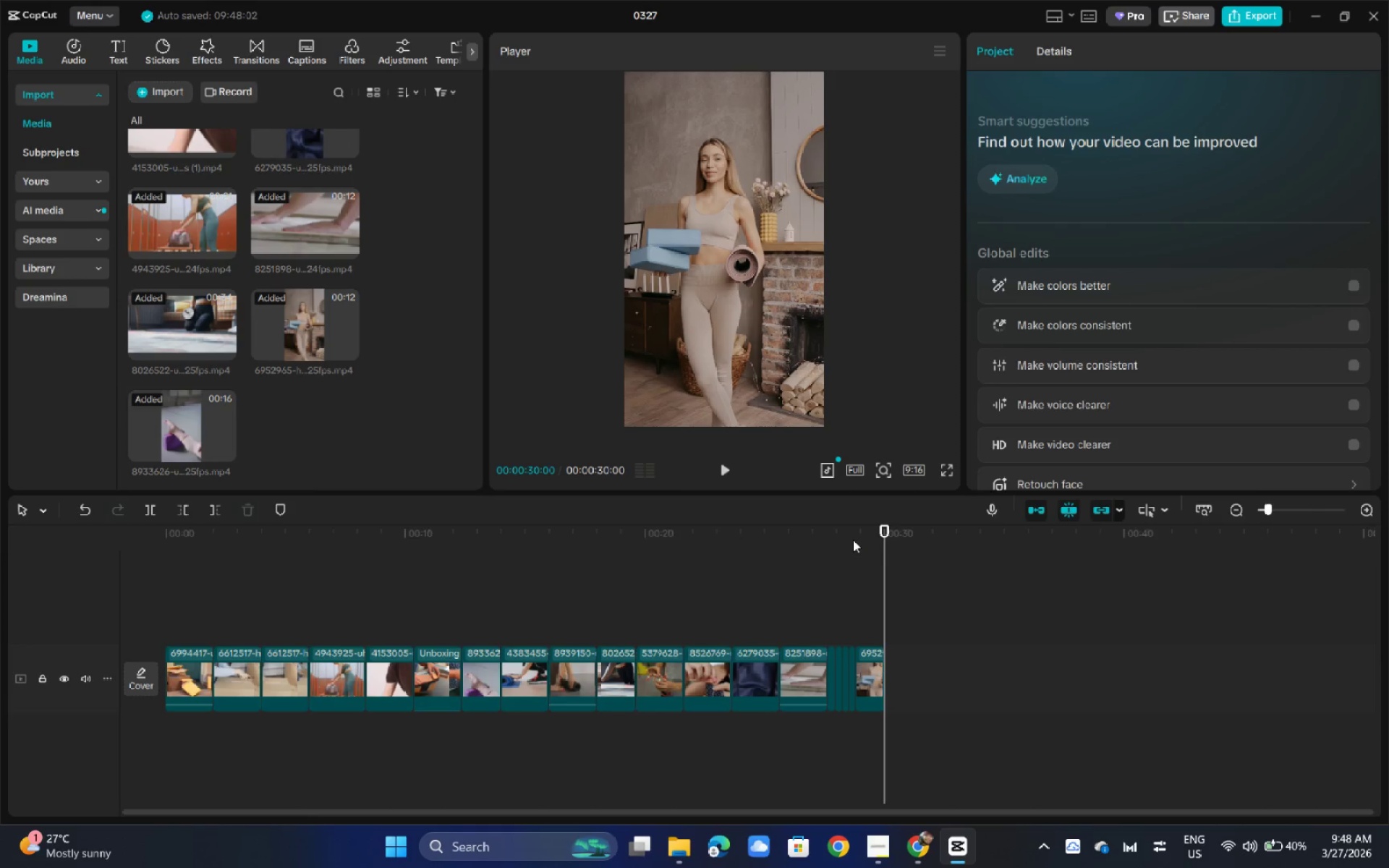 
left_click_drag(start_coordinate=[189, 537], to_coordinate=[193, 536])
 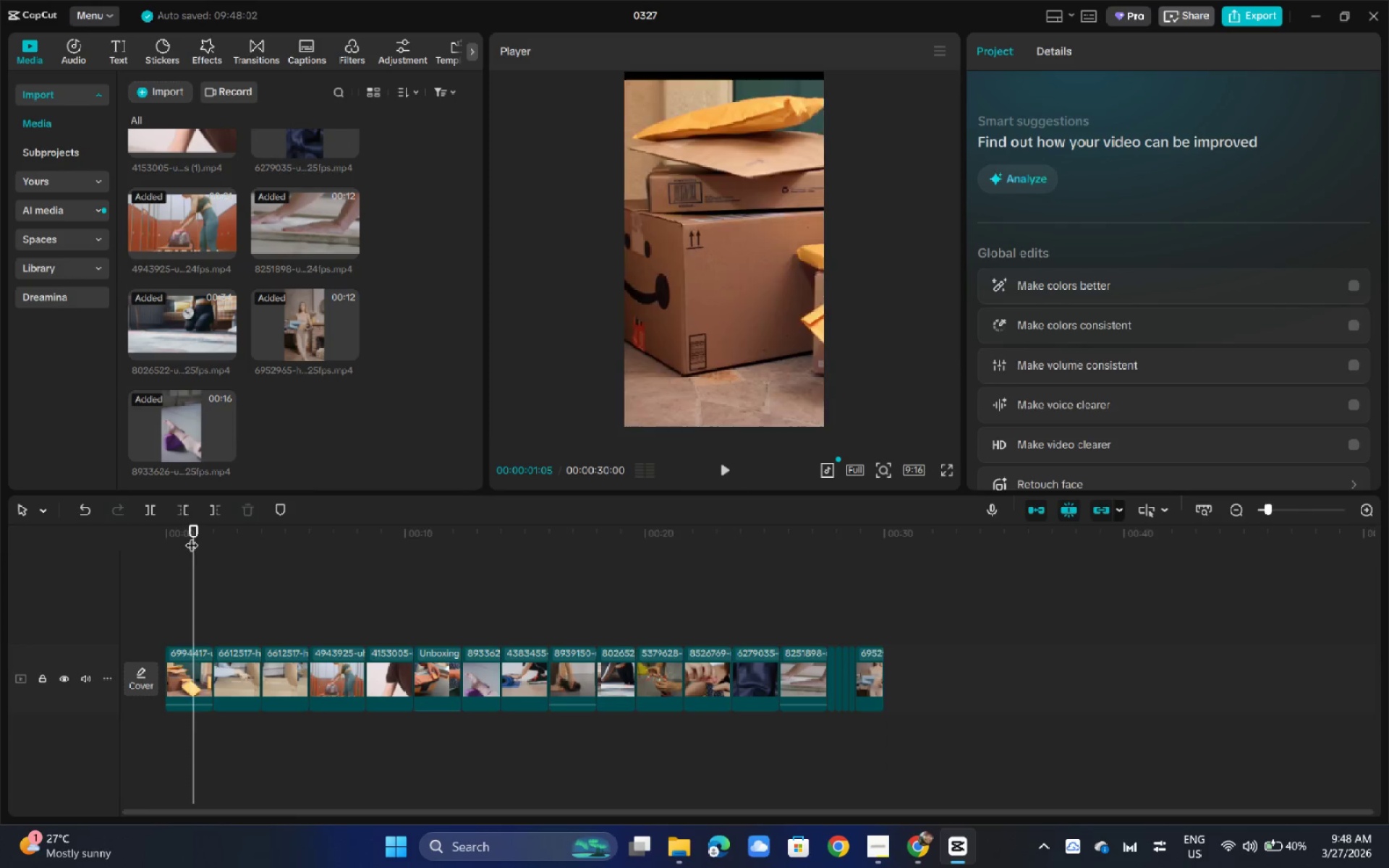 
key(Space)
 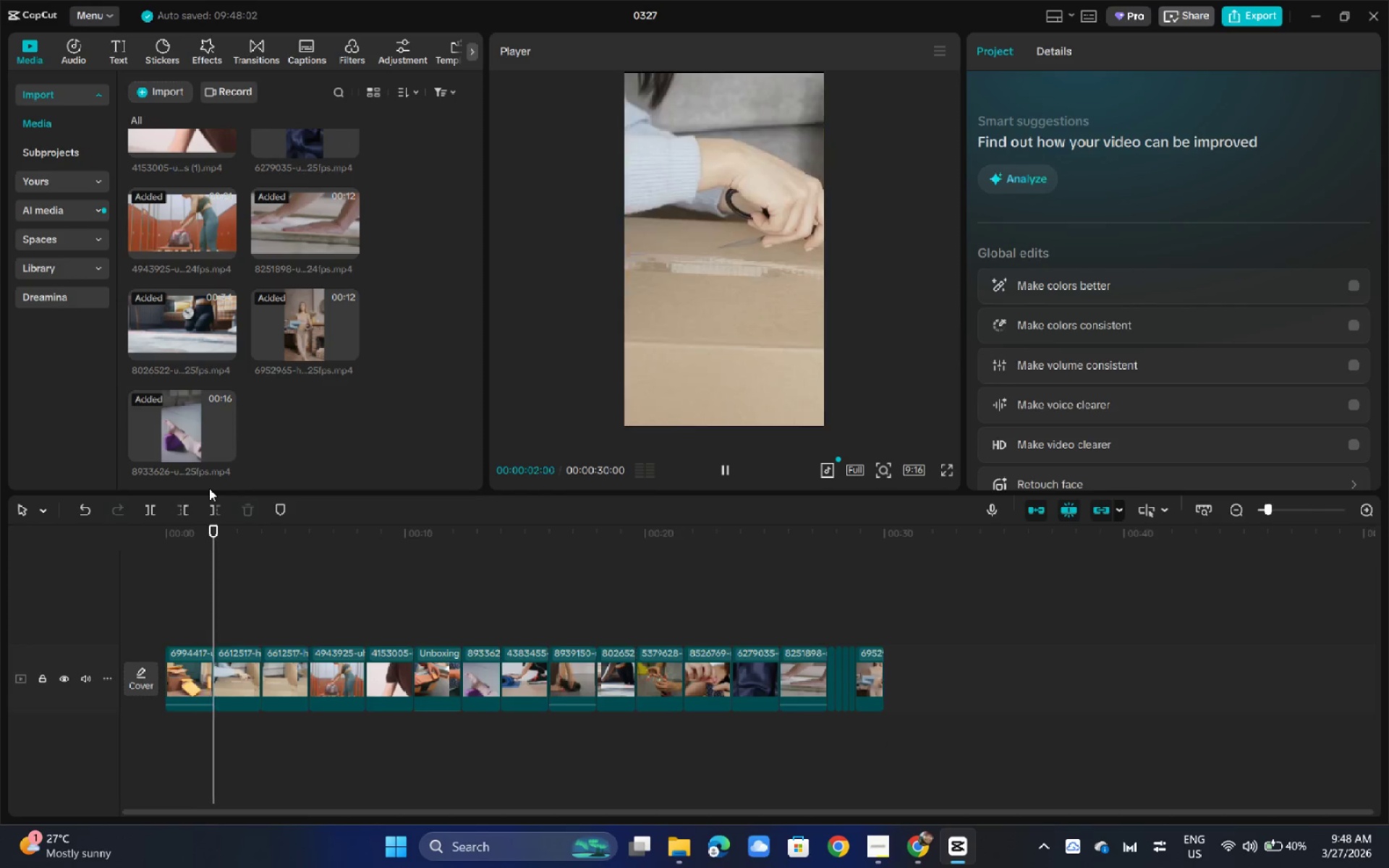 
key(Space)
 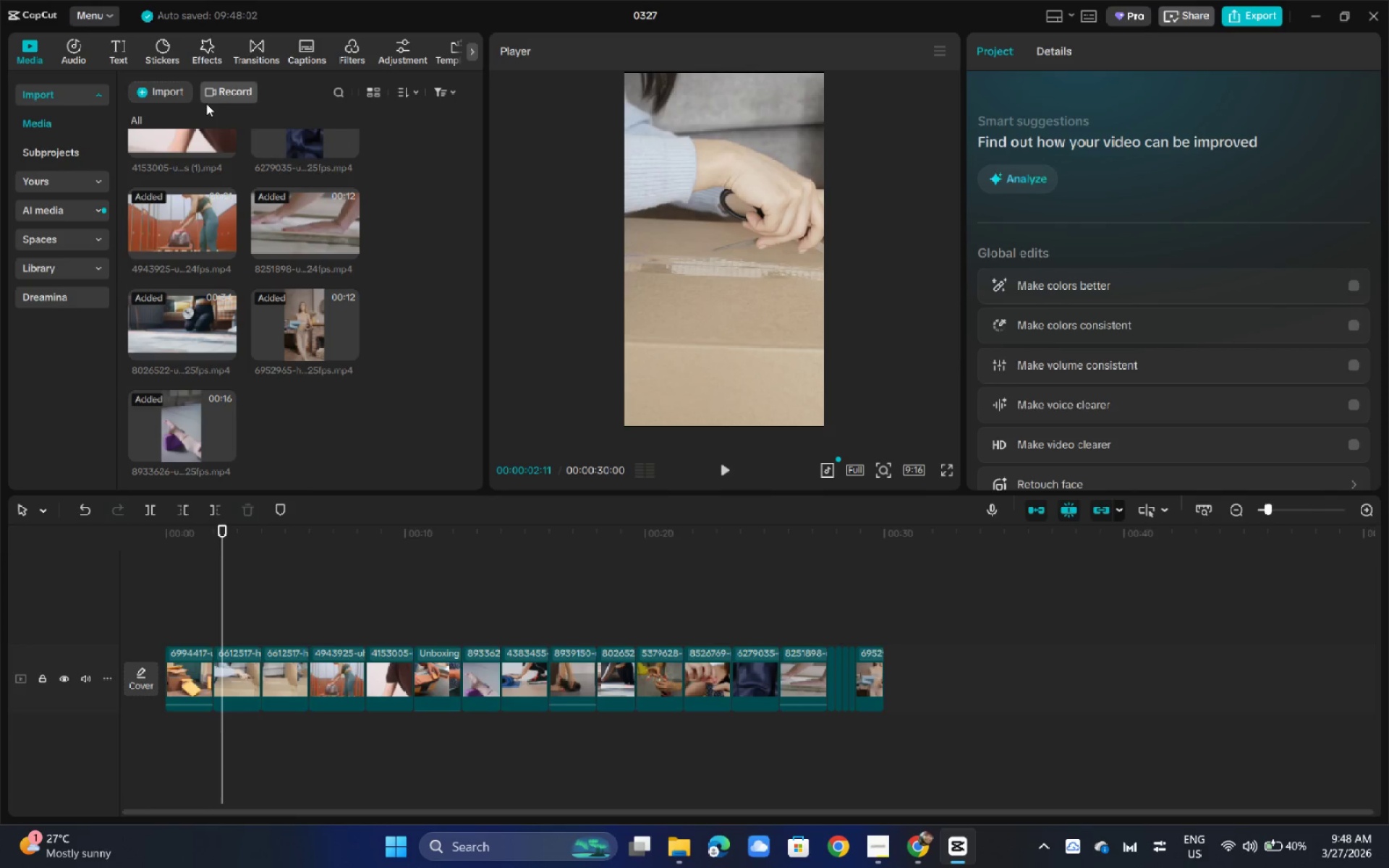 
key(Space)
 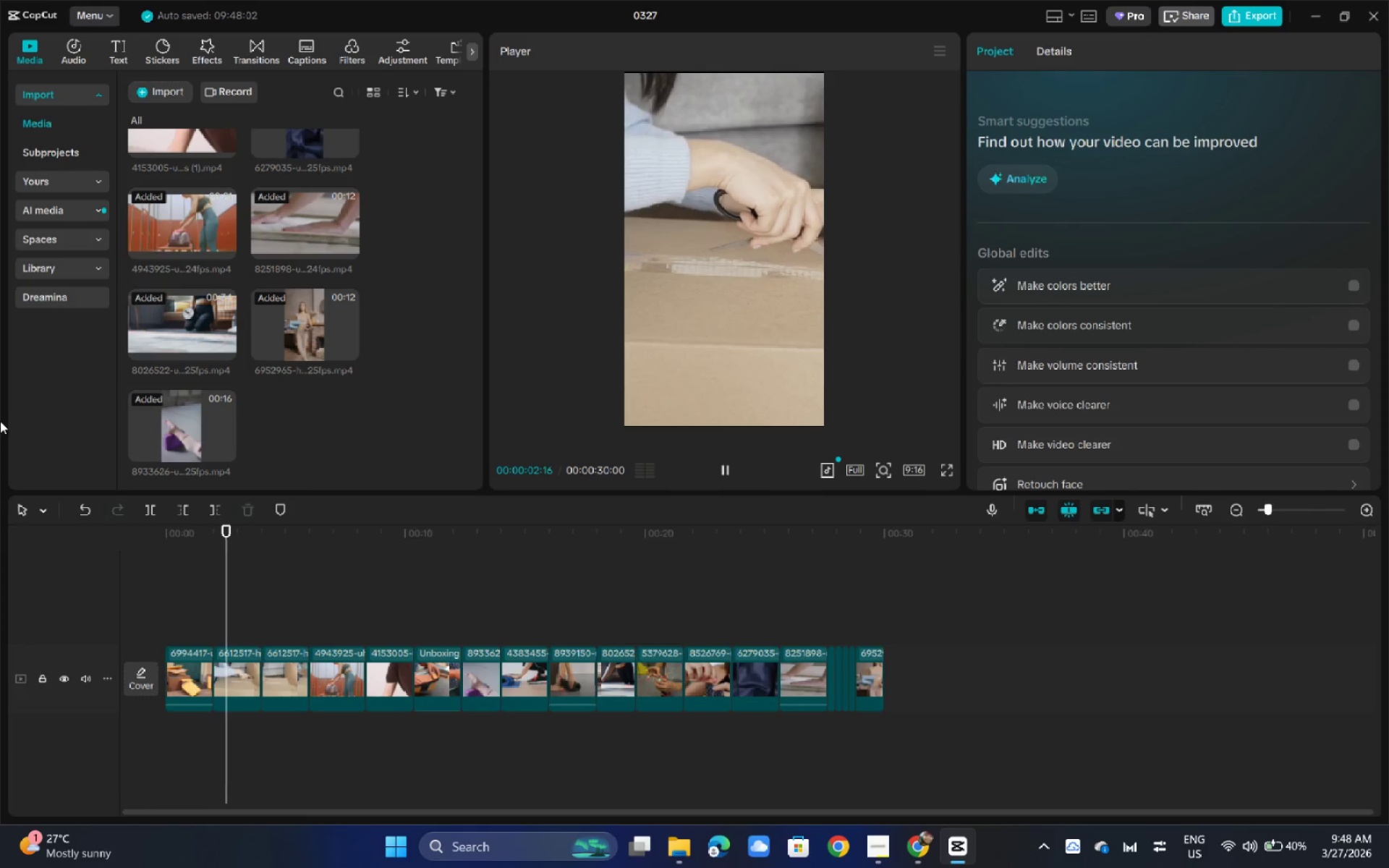 
key(Space)
 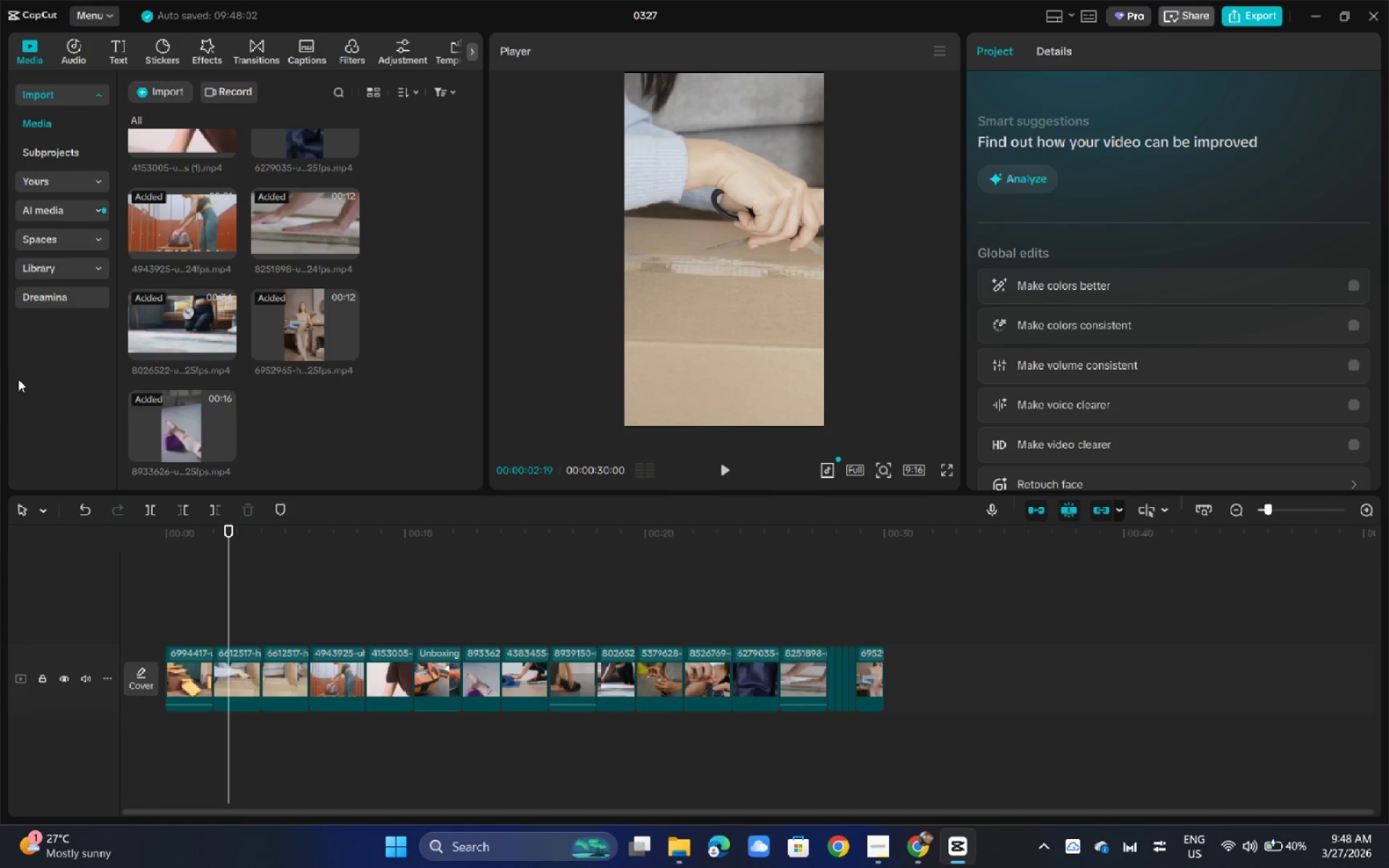 
key(Space)
 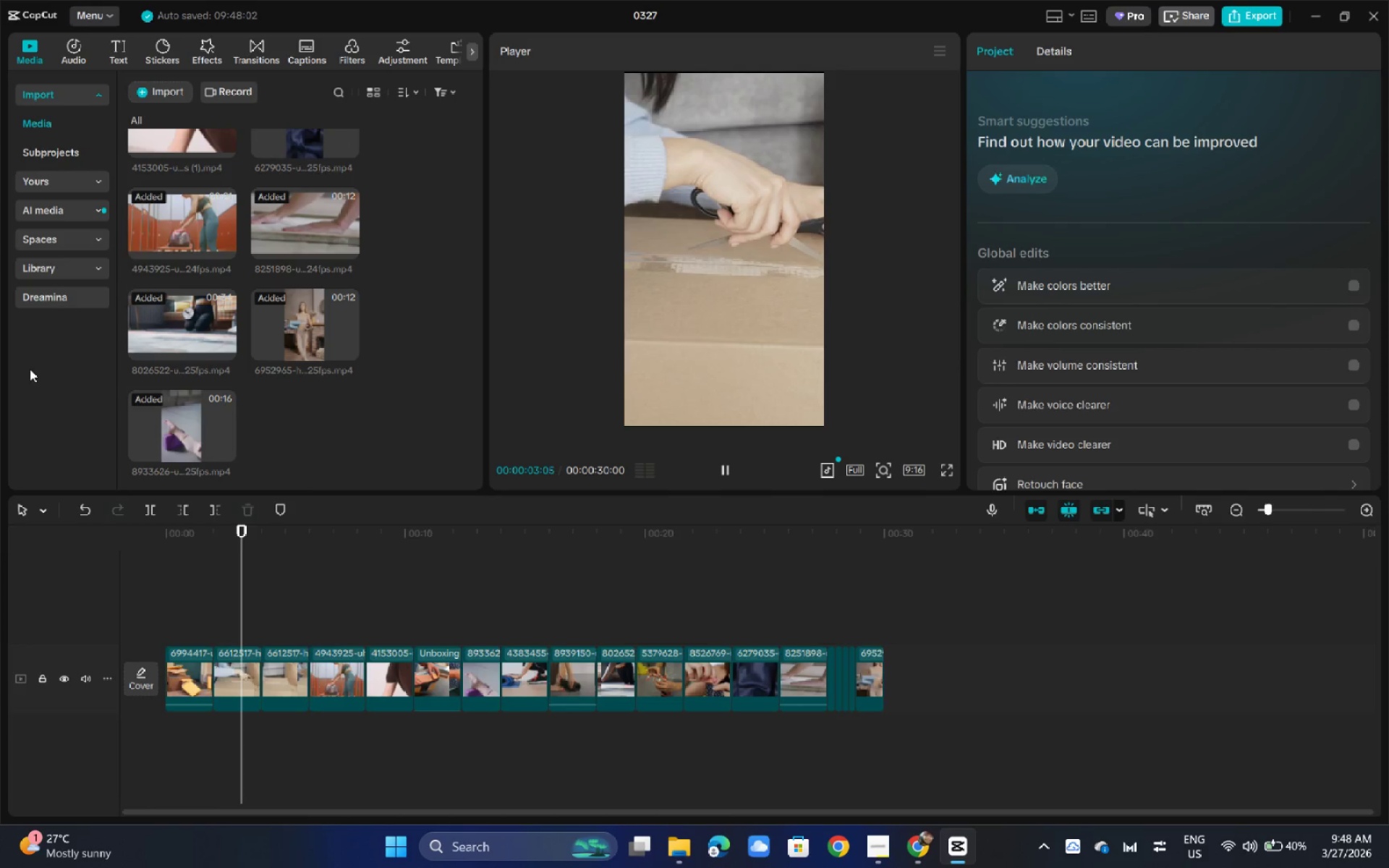 
key(Space)
 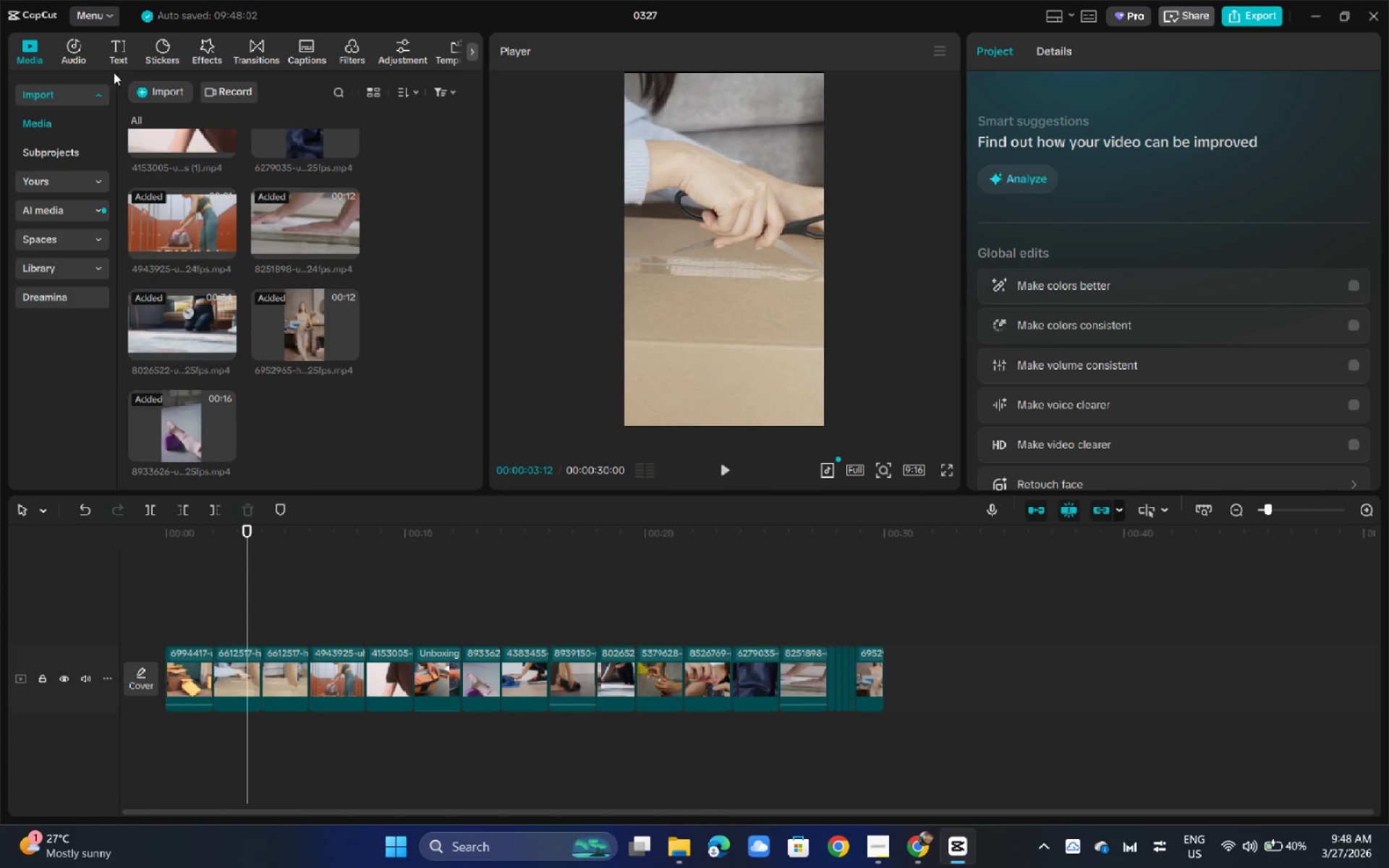 
left_click([75, 48])
 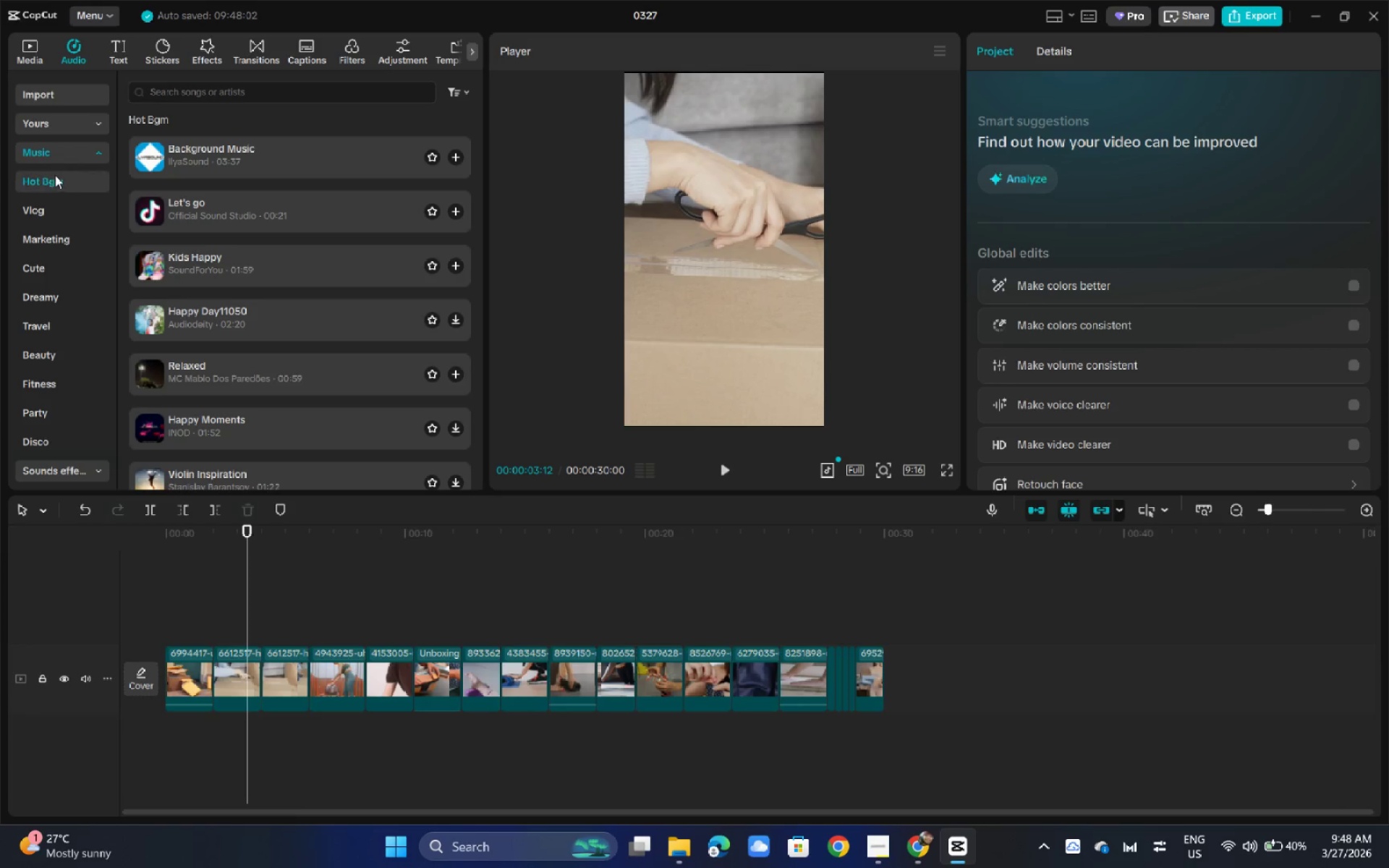 
scroll: coordinate [82, 226], scroll_direction: down, amount: 2.0
 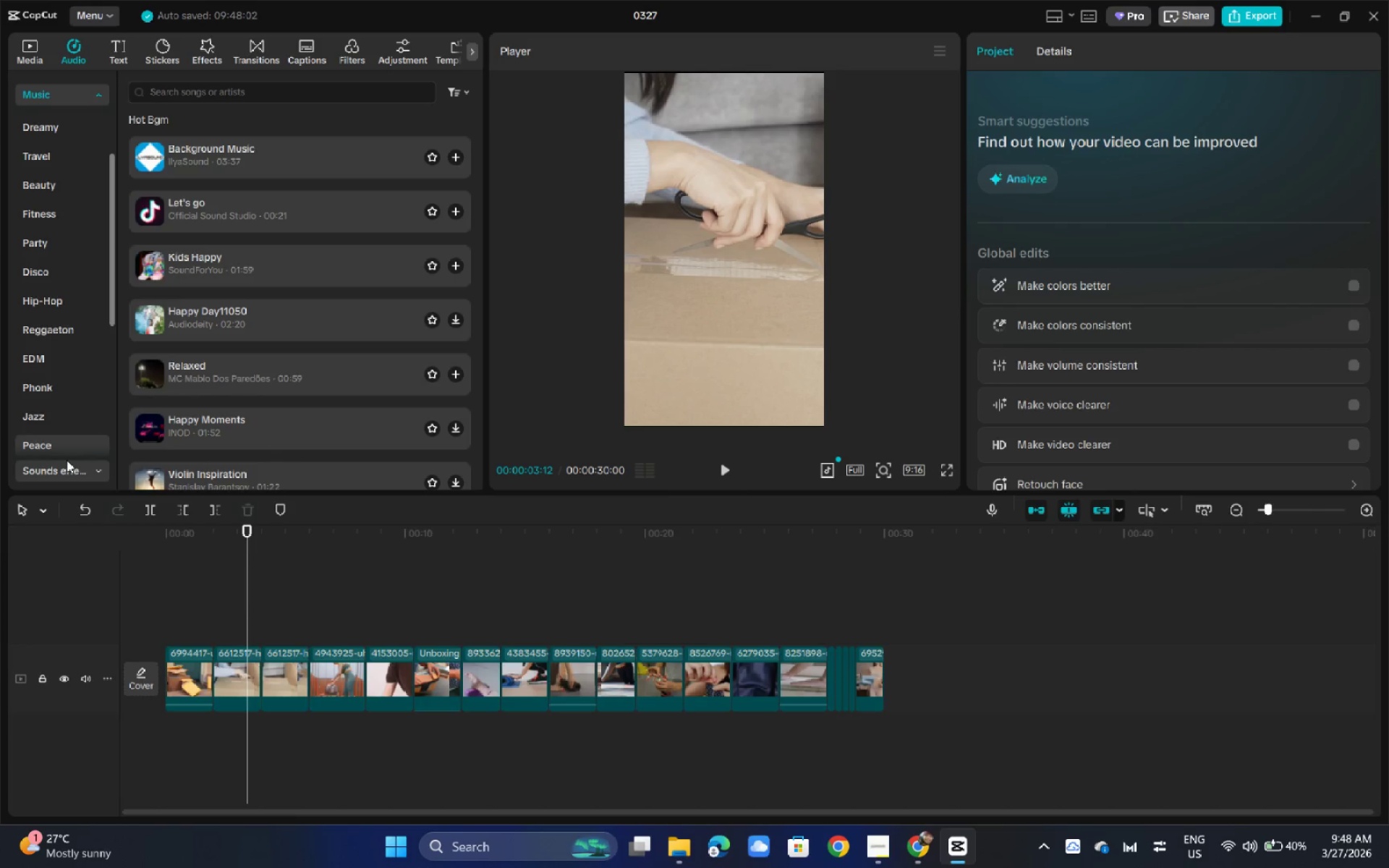 
left_click([67, 470])
 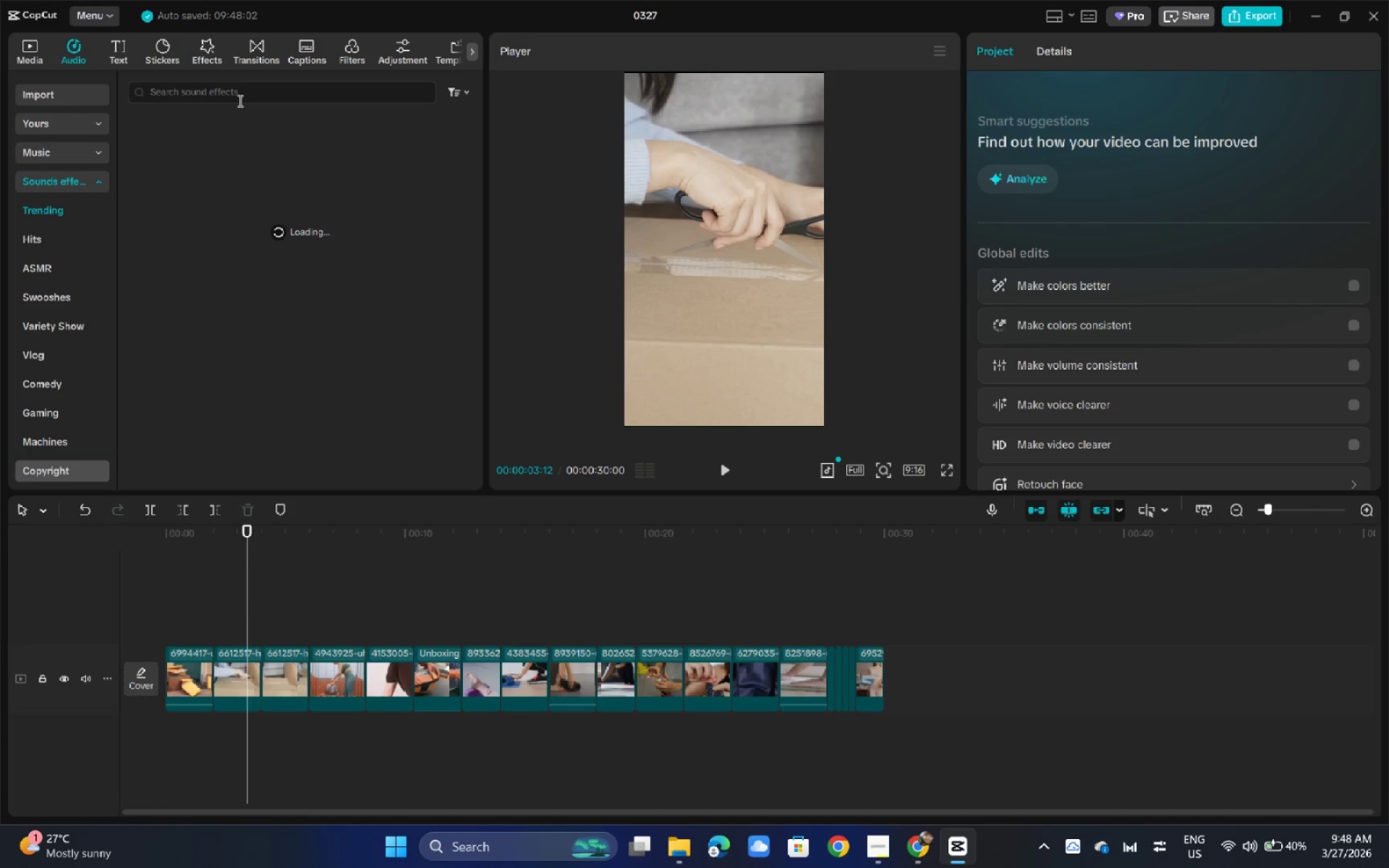 
left_click([239, 95])
 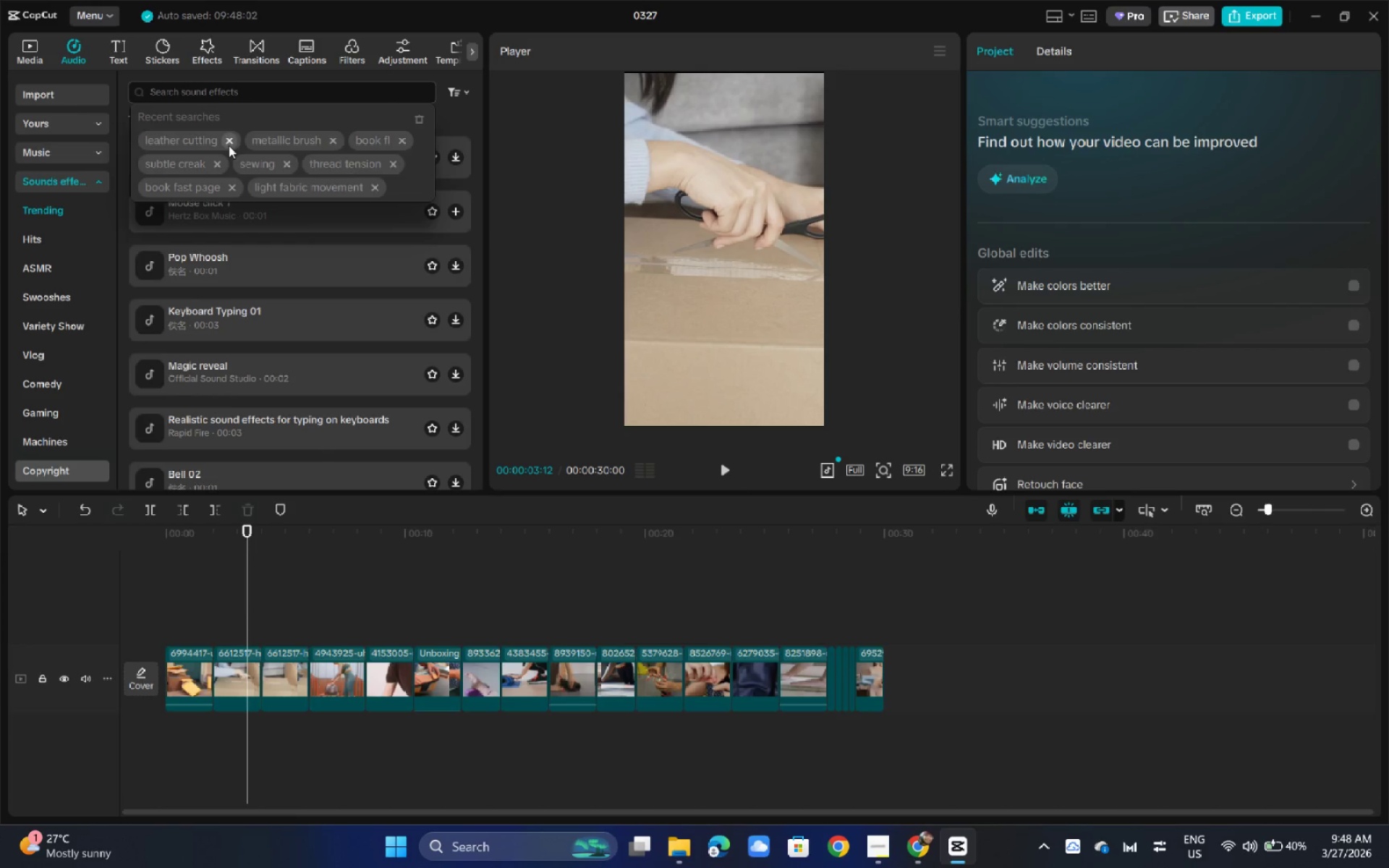 
type(c)
key(Backspace)
key(Backspace)
type(cutting tape)
 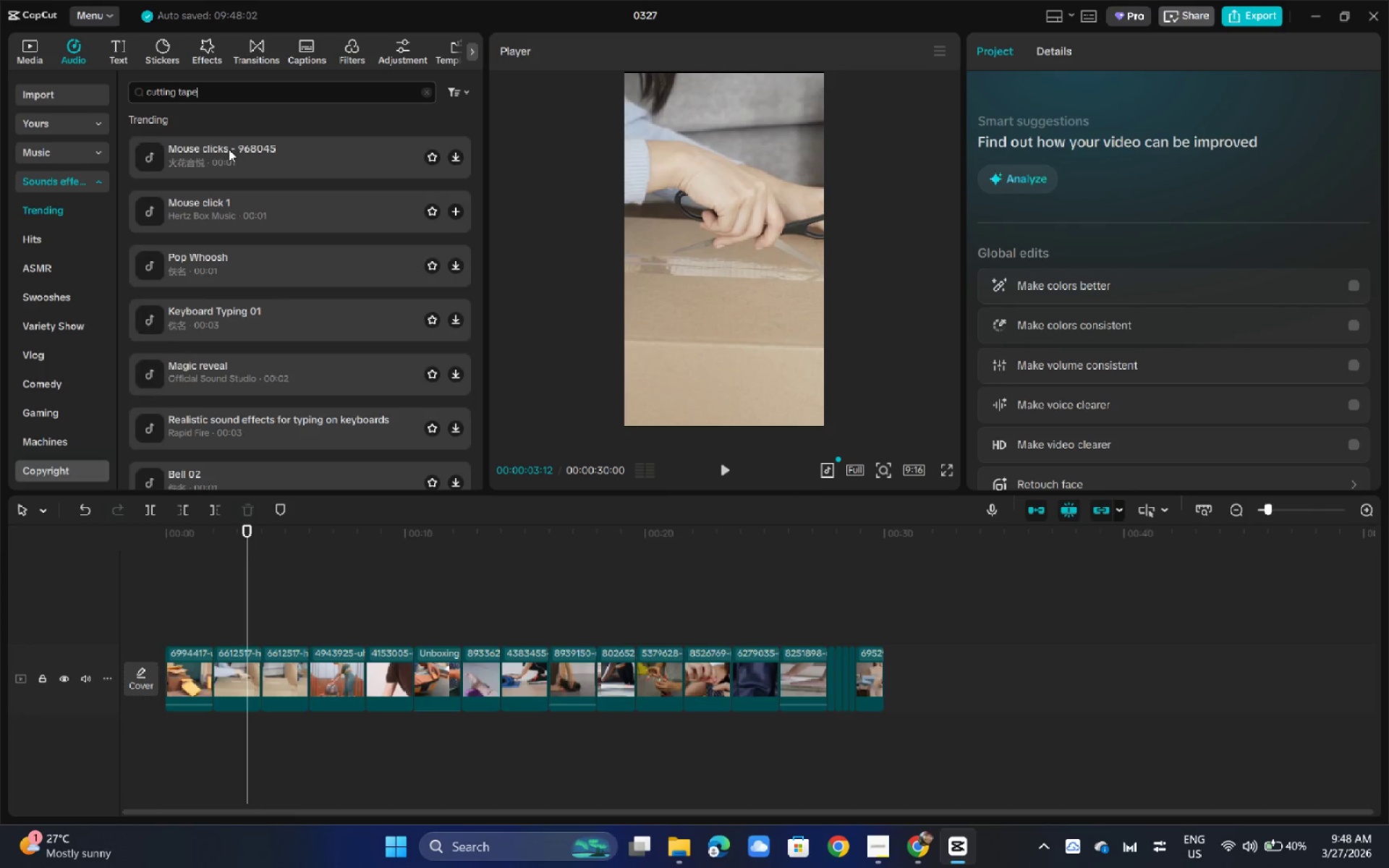 
key(Enter)
 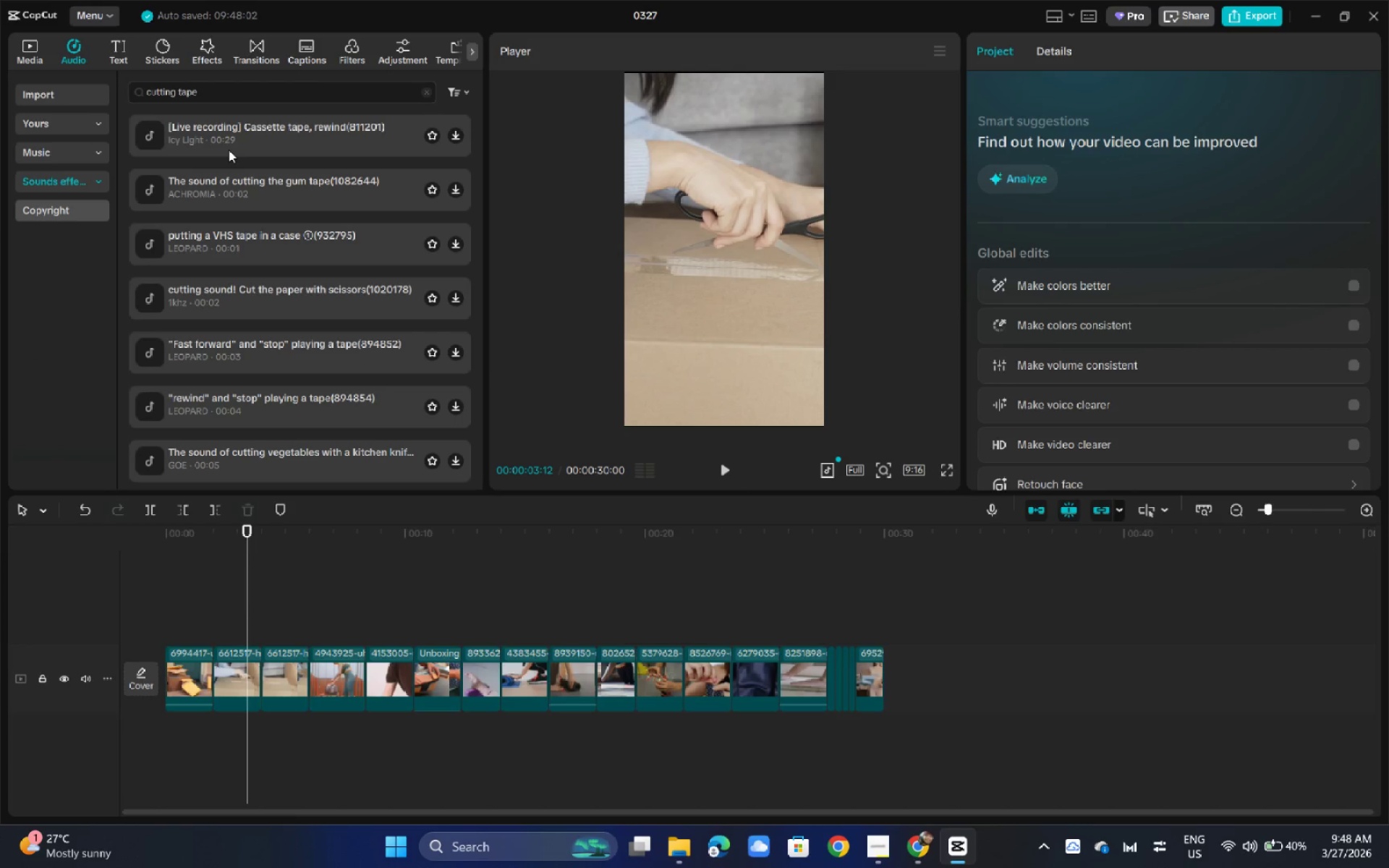 
left_click([229, 150])
 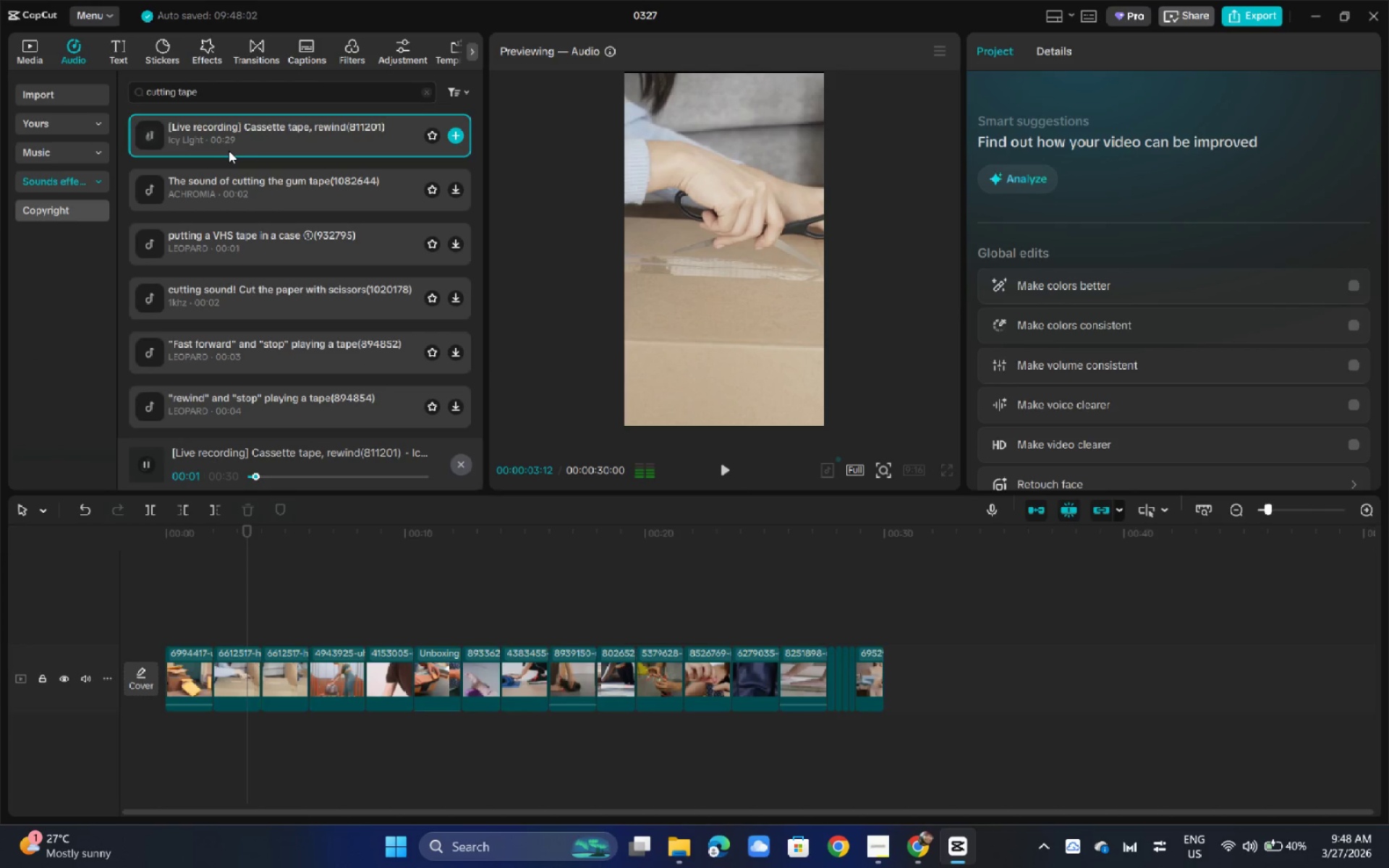 
key(Space)
 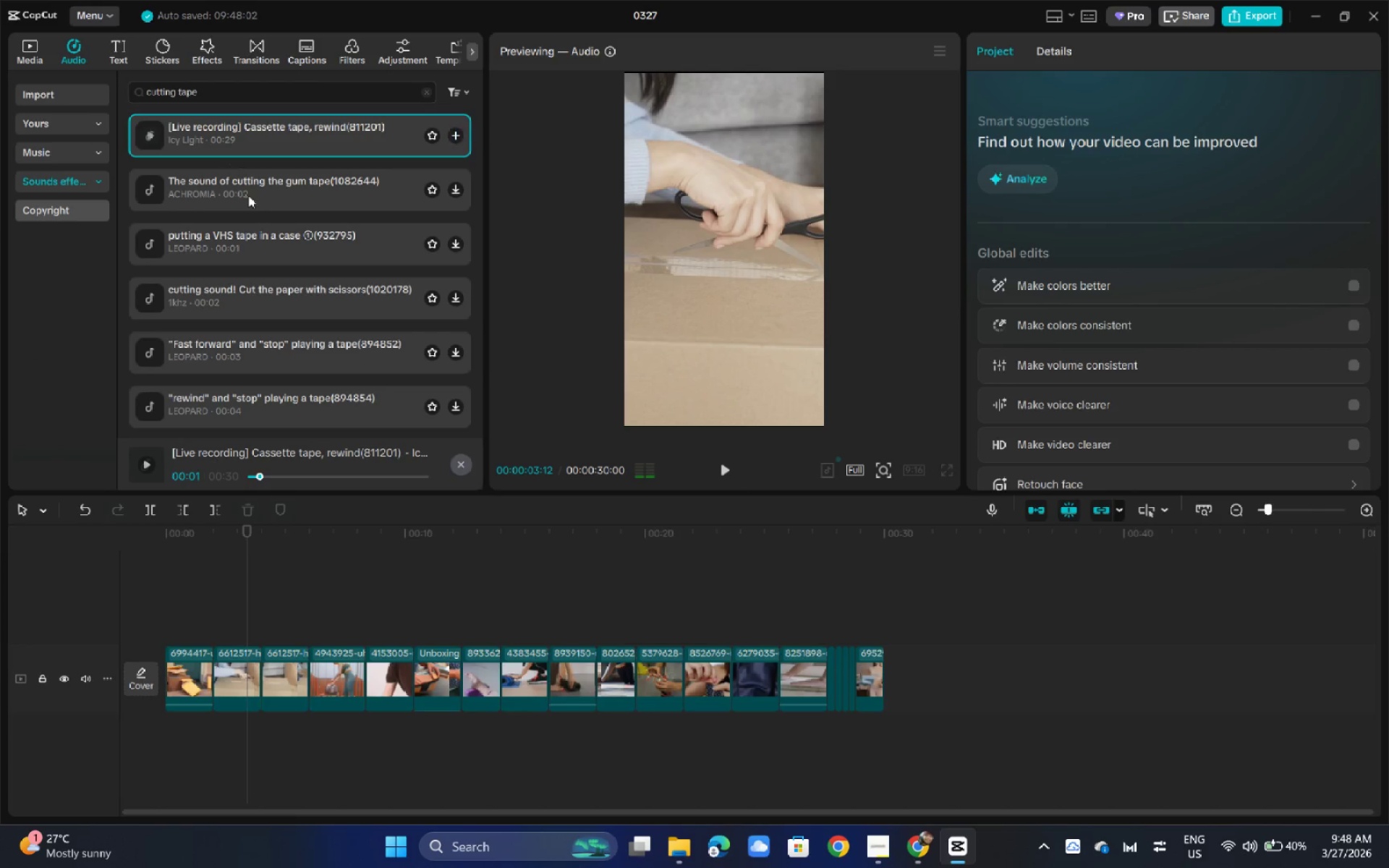 
left_click([252, 200])
 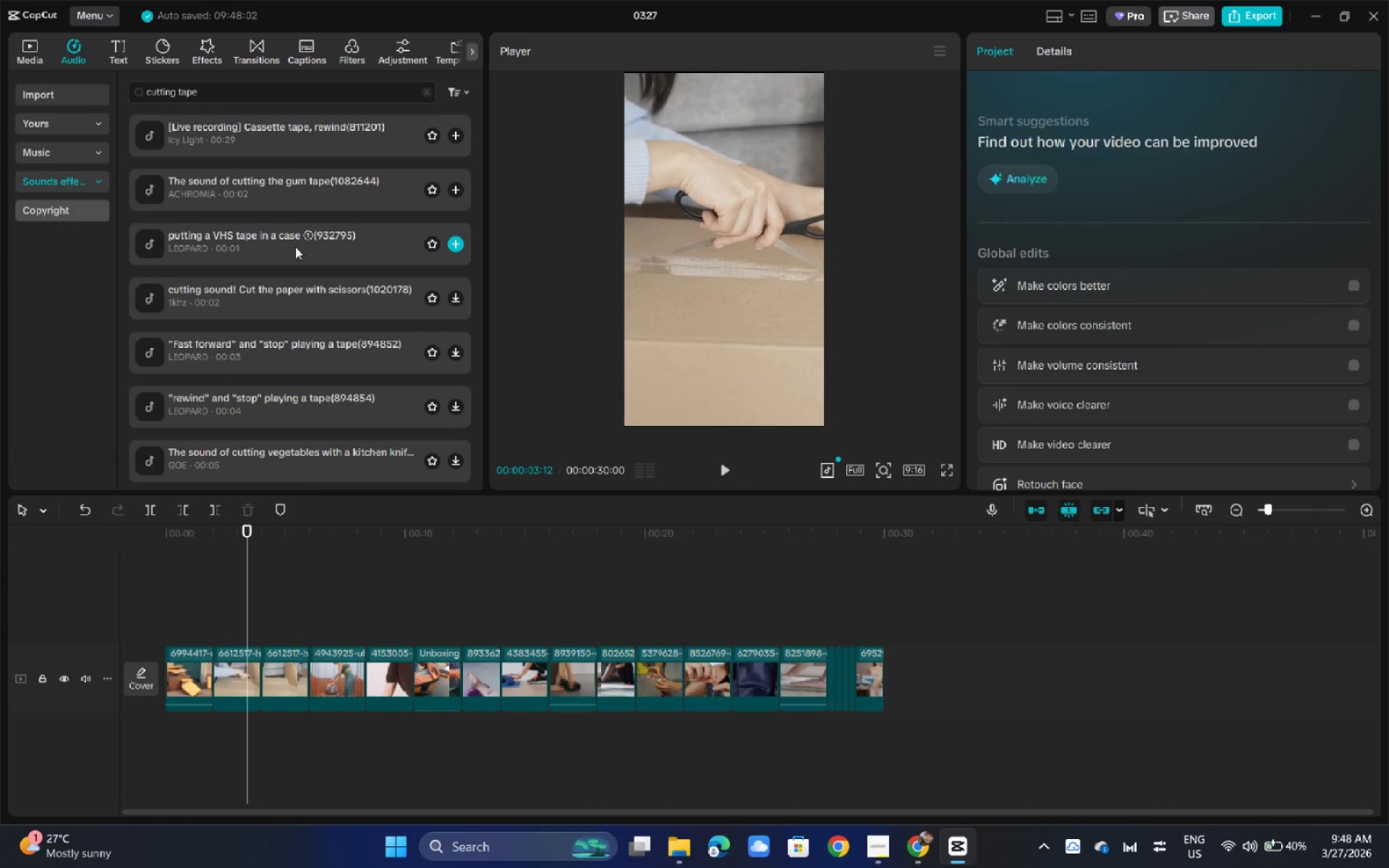 
left_click([270, 290])
 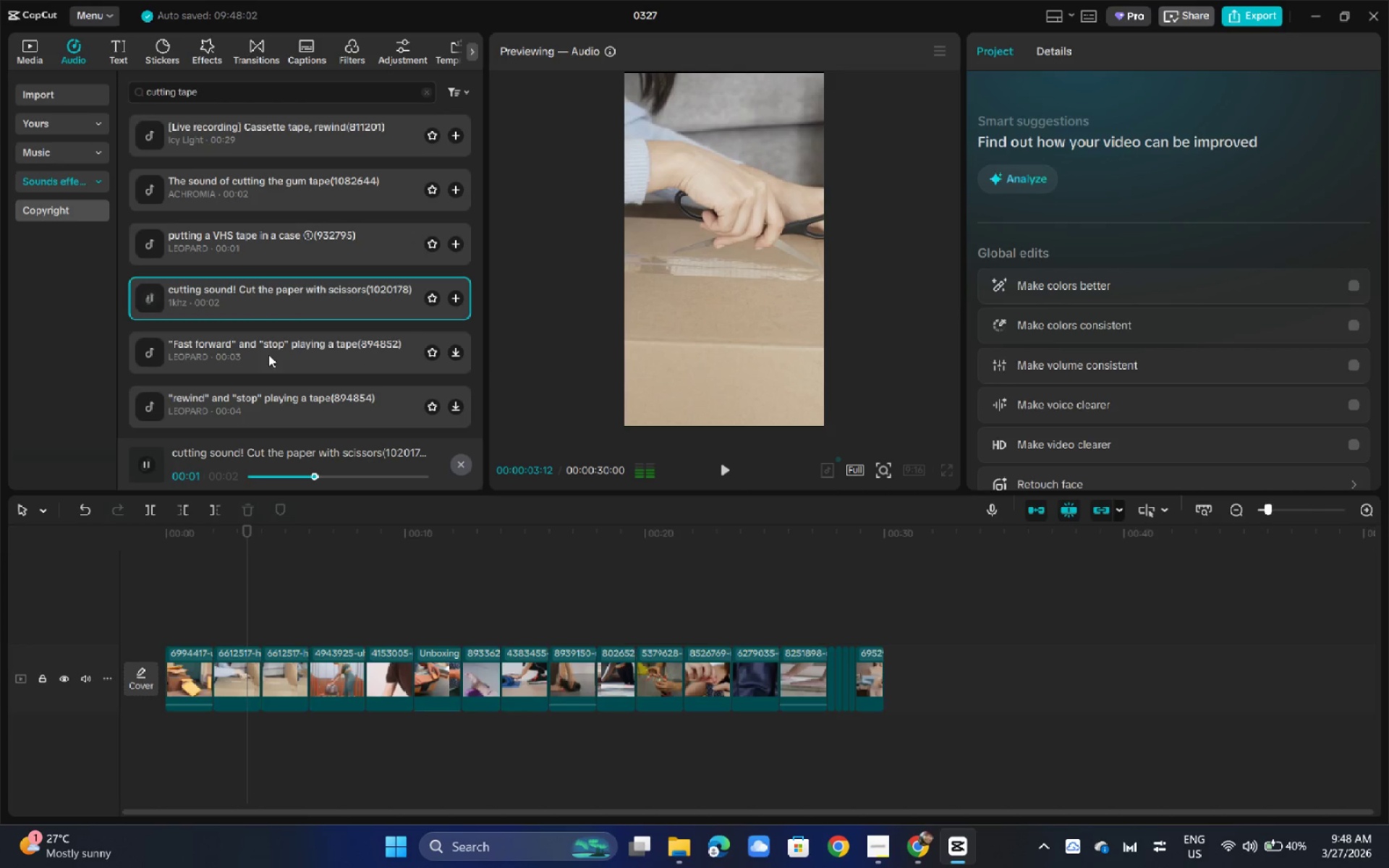 
left_click_drag(start_coordinate=[268, 349], to_coordinate=[272, 347])
 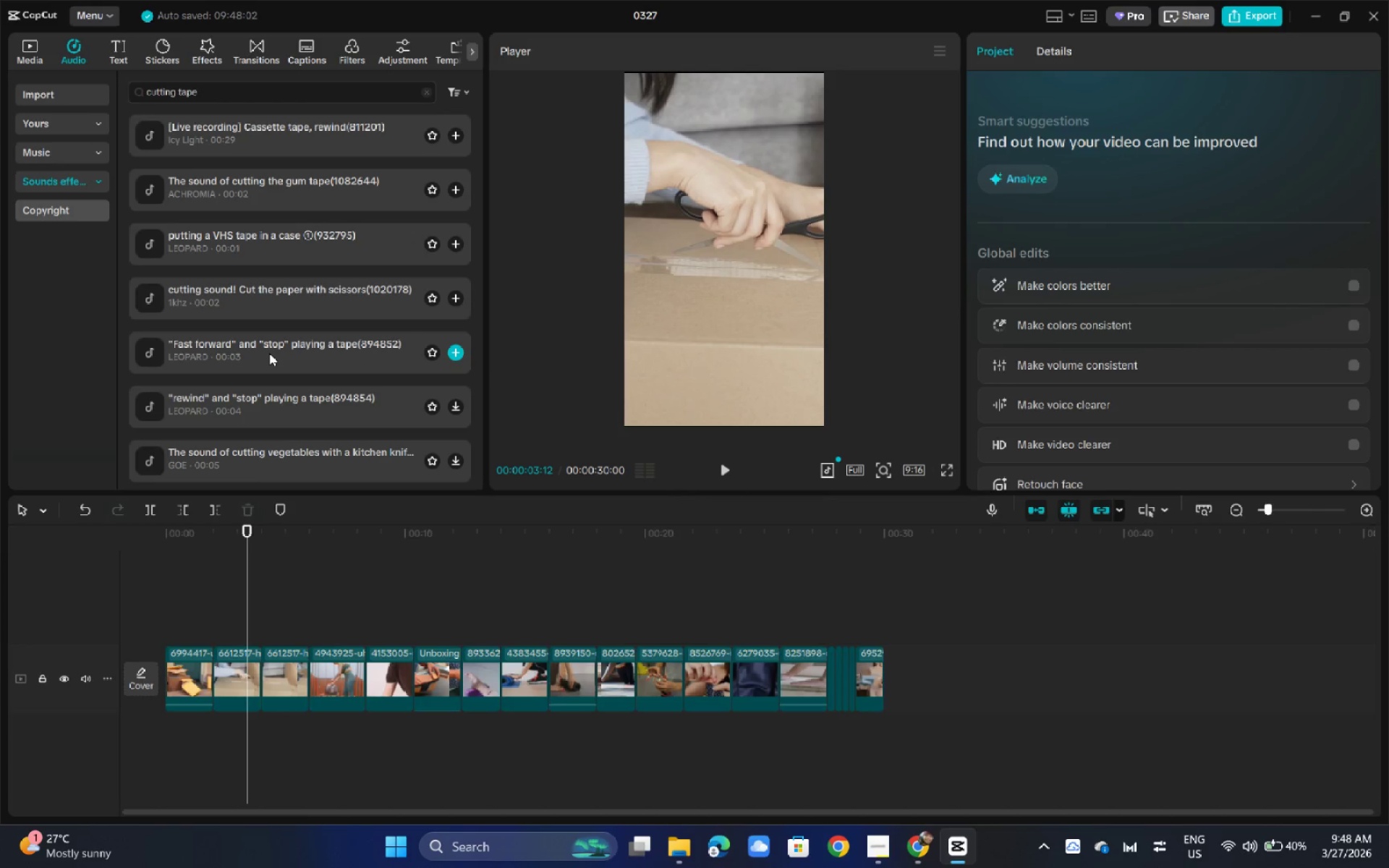 
left_click([269, 353])
 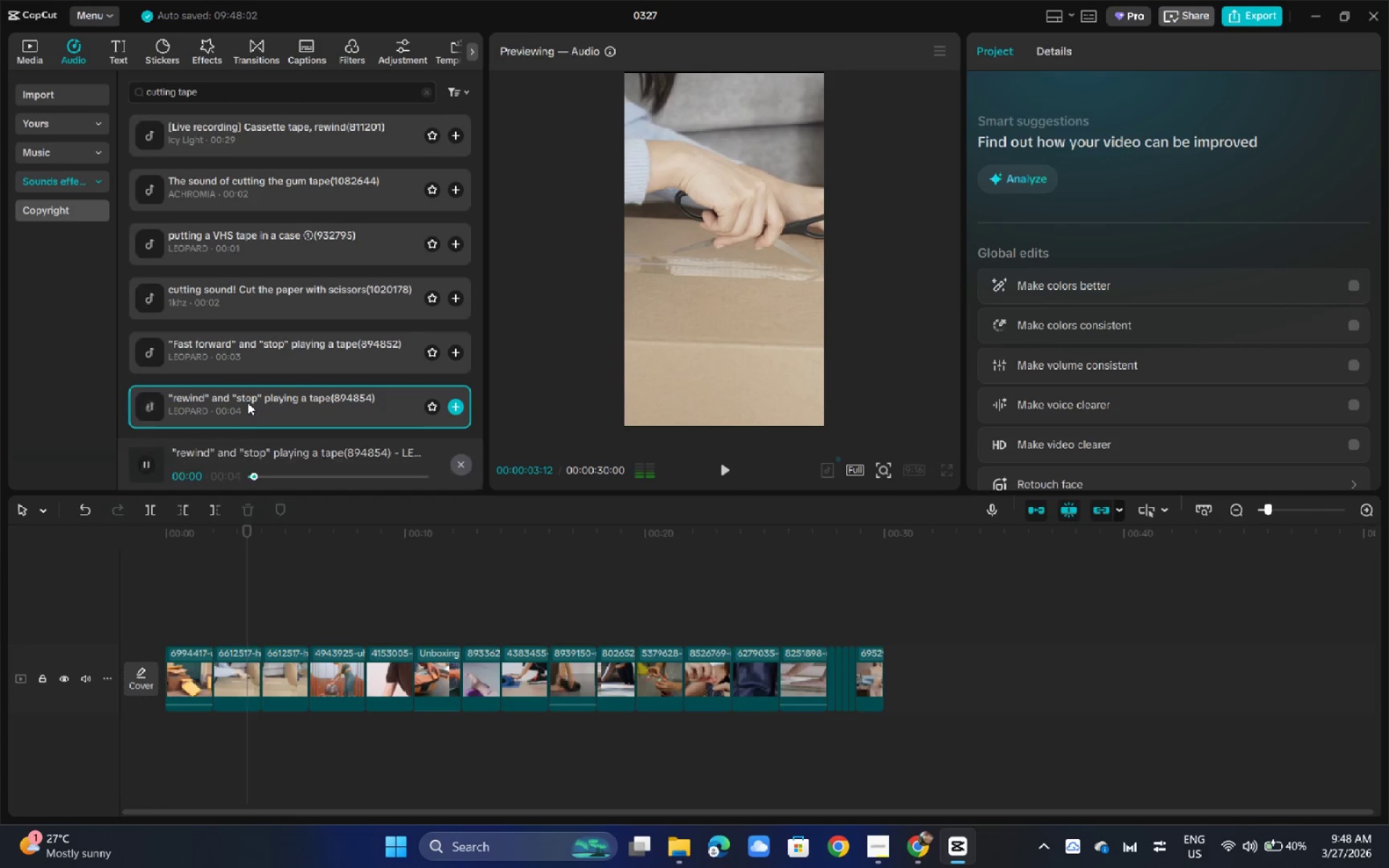 
key(Space)
 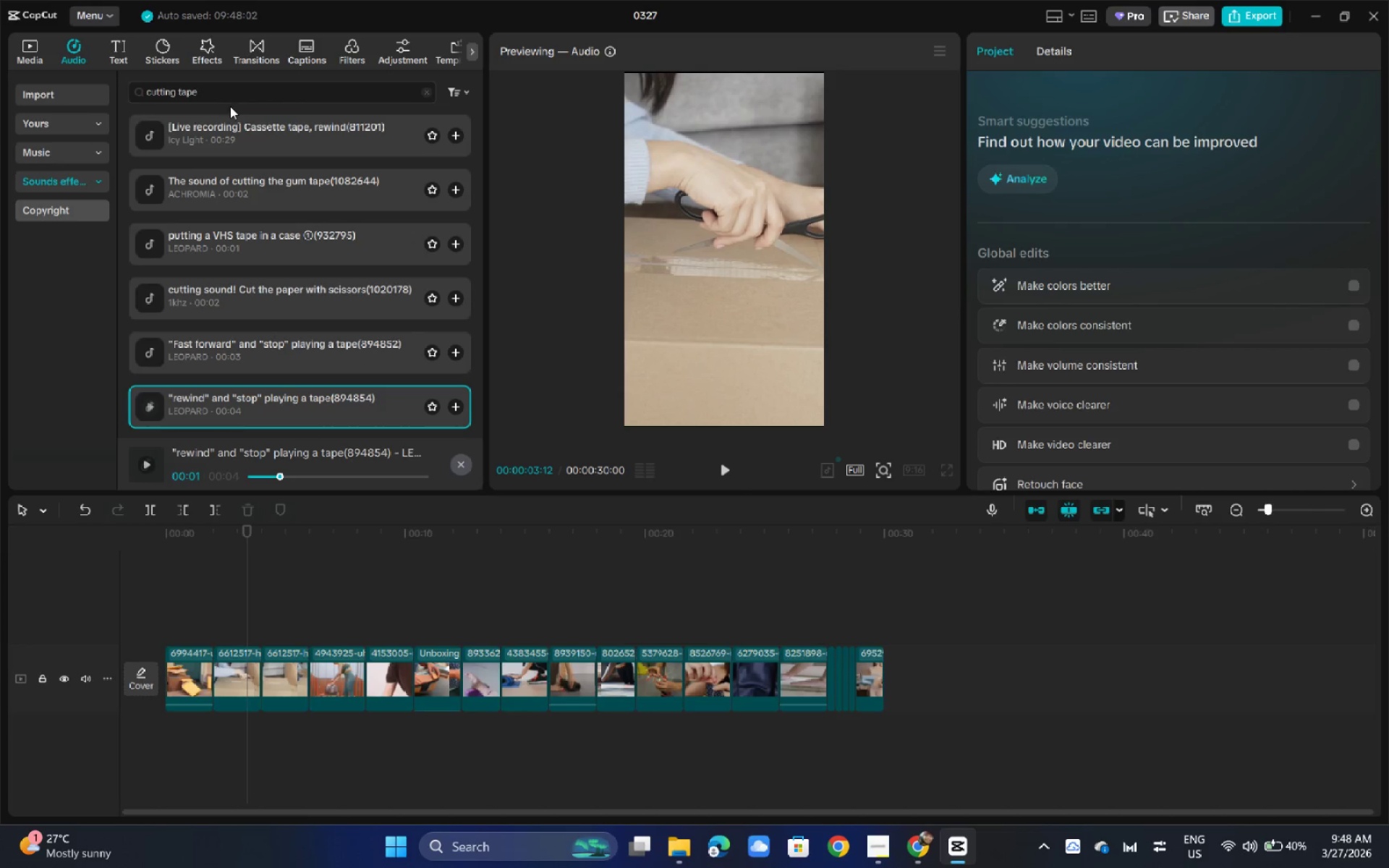 
left_click_drag(start_coordinate=[221, 101], to_coordinate=[177, 105])
 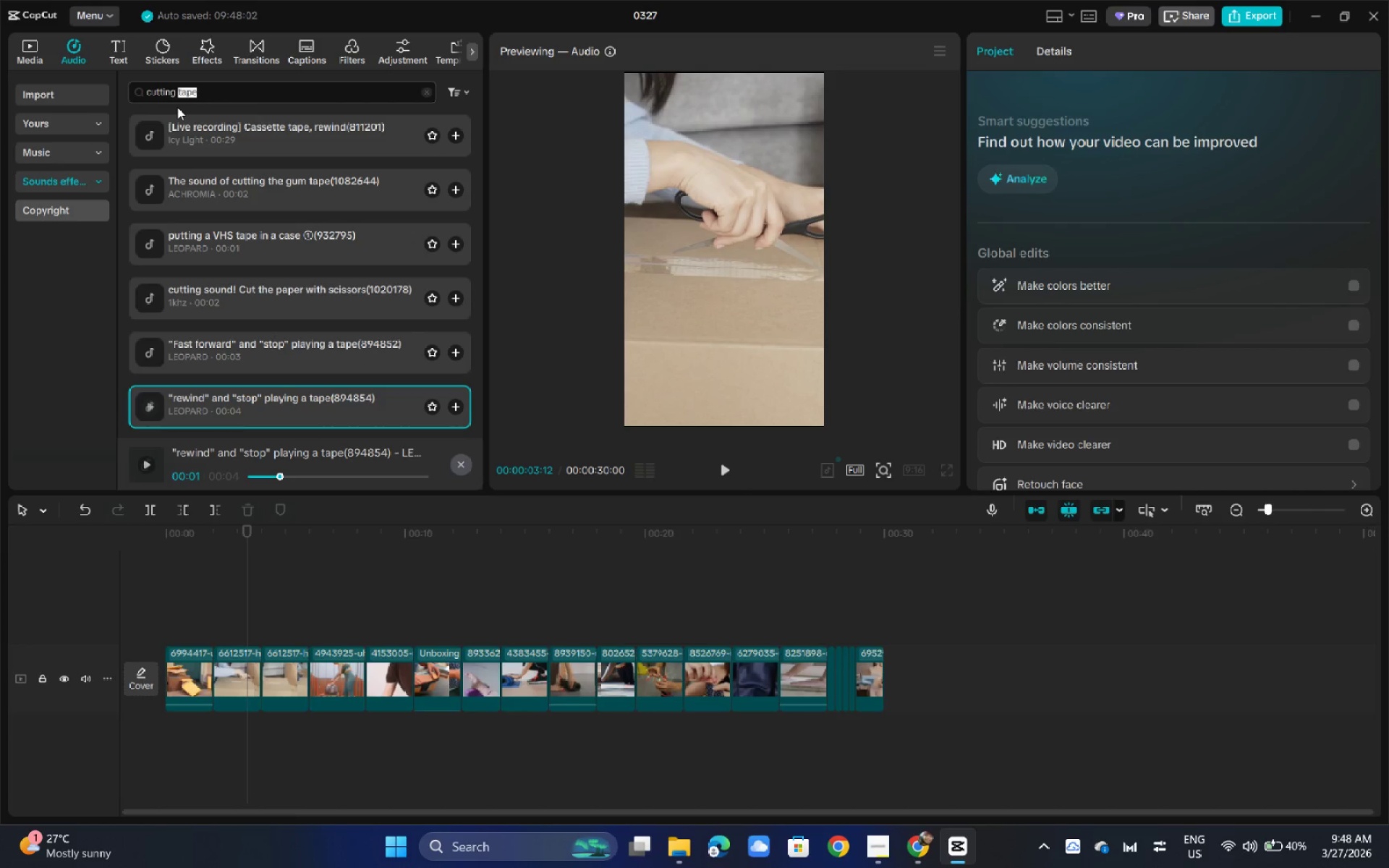 
left_click_drag(start_coordinate=[218, 98], to_coordinate=[85, 106])
 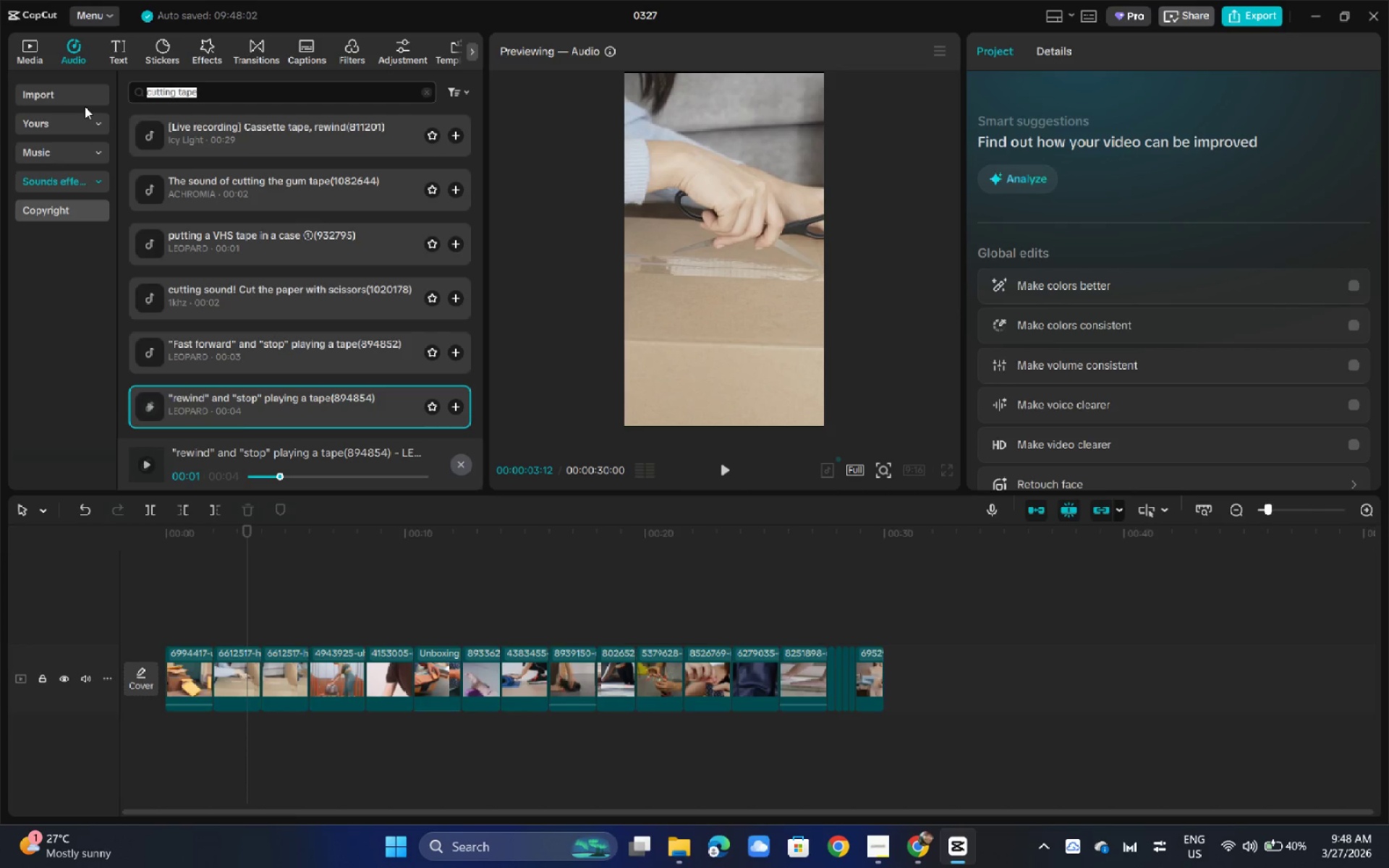 
type(opening box)
 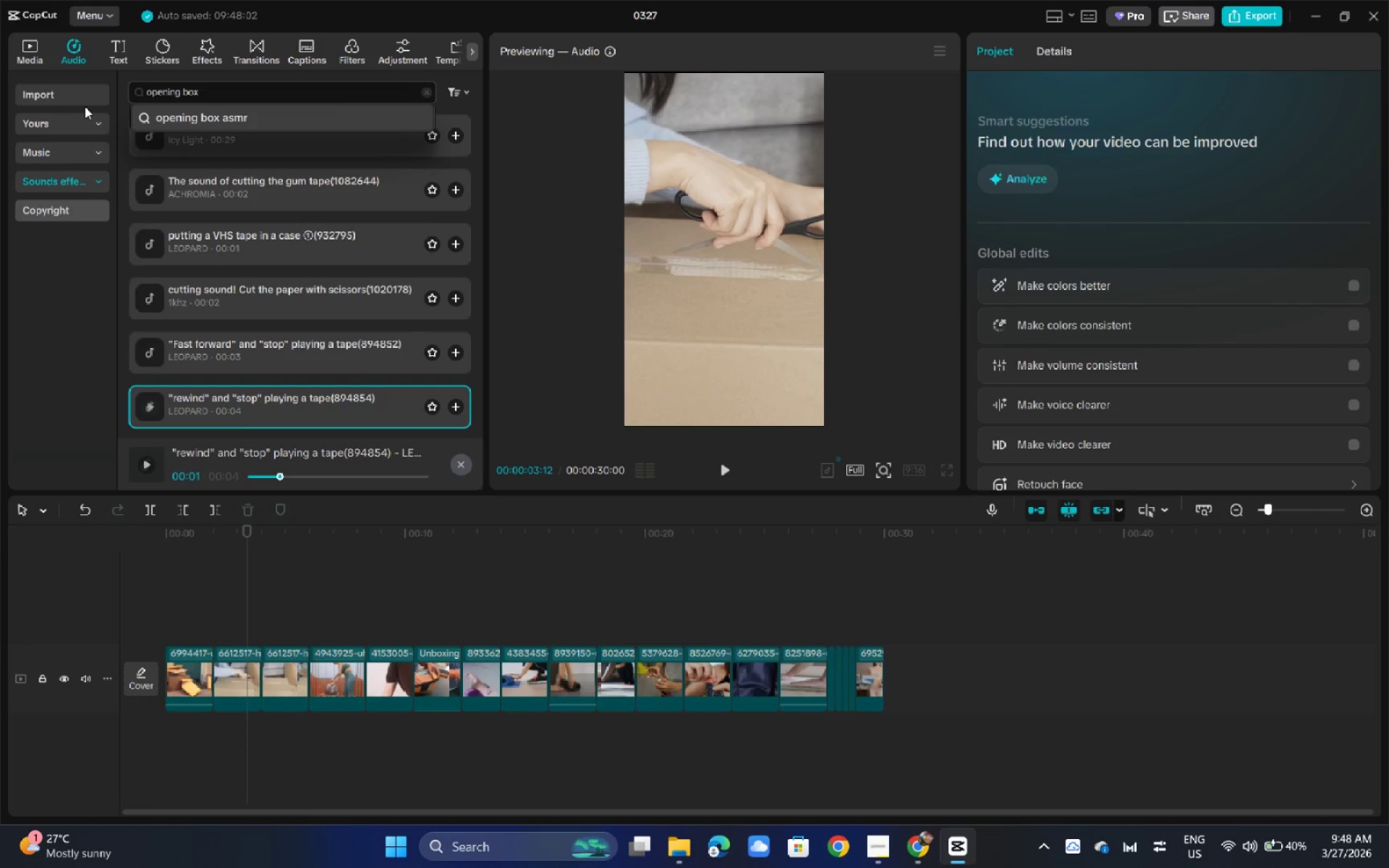 
key(Enter)
 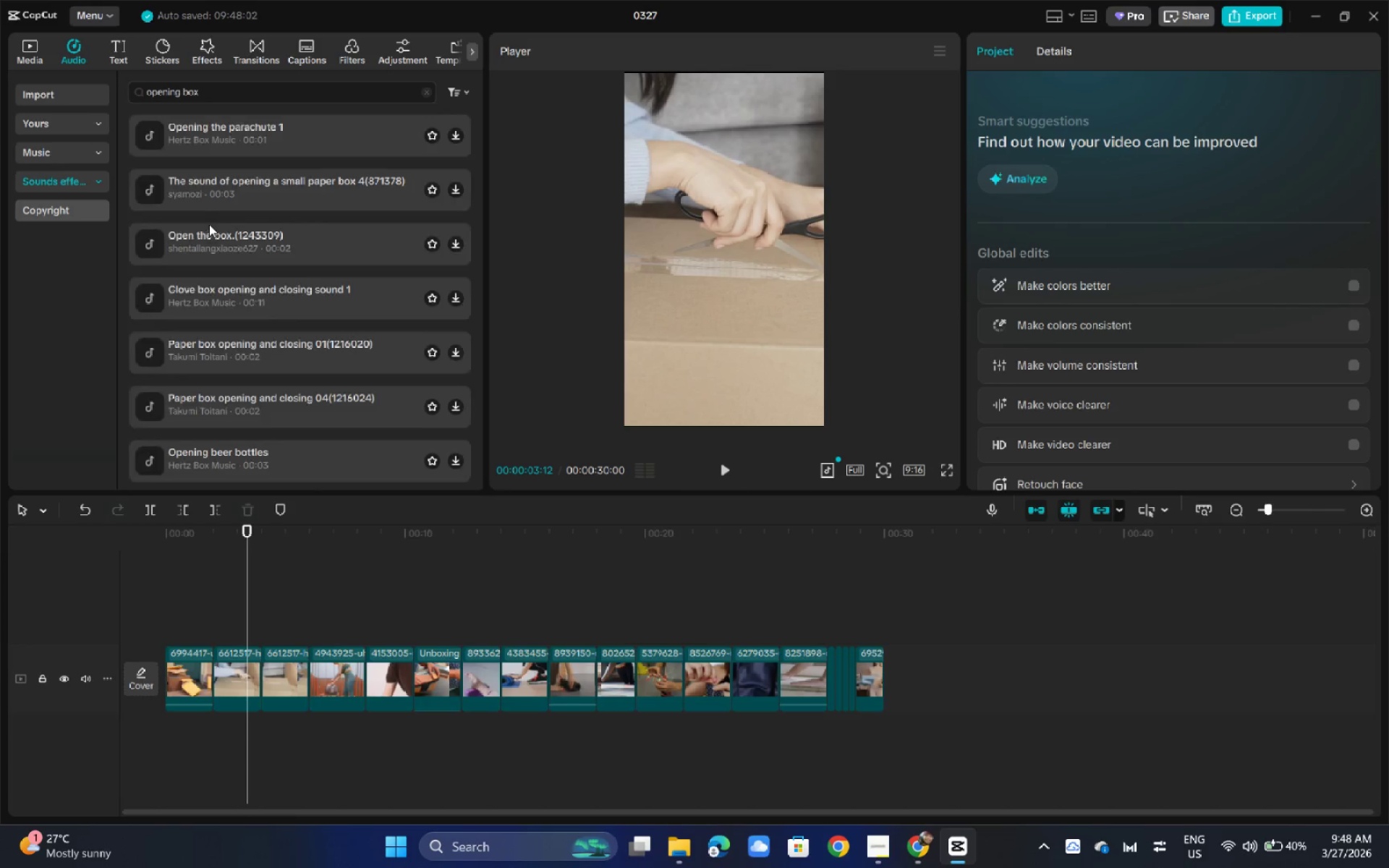 
left_click([215, 176])
 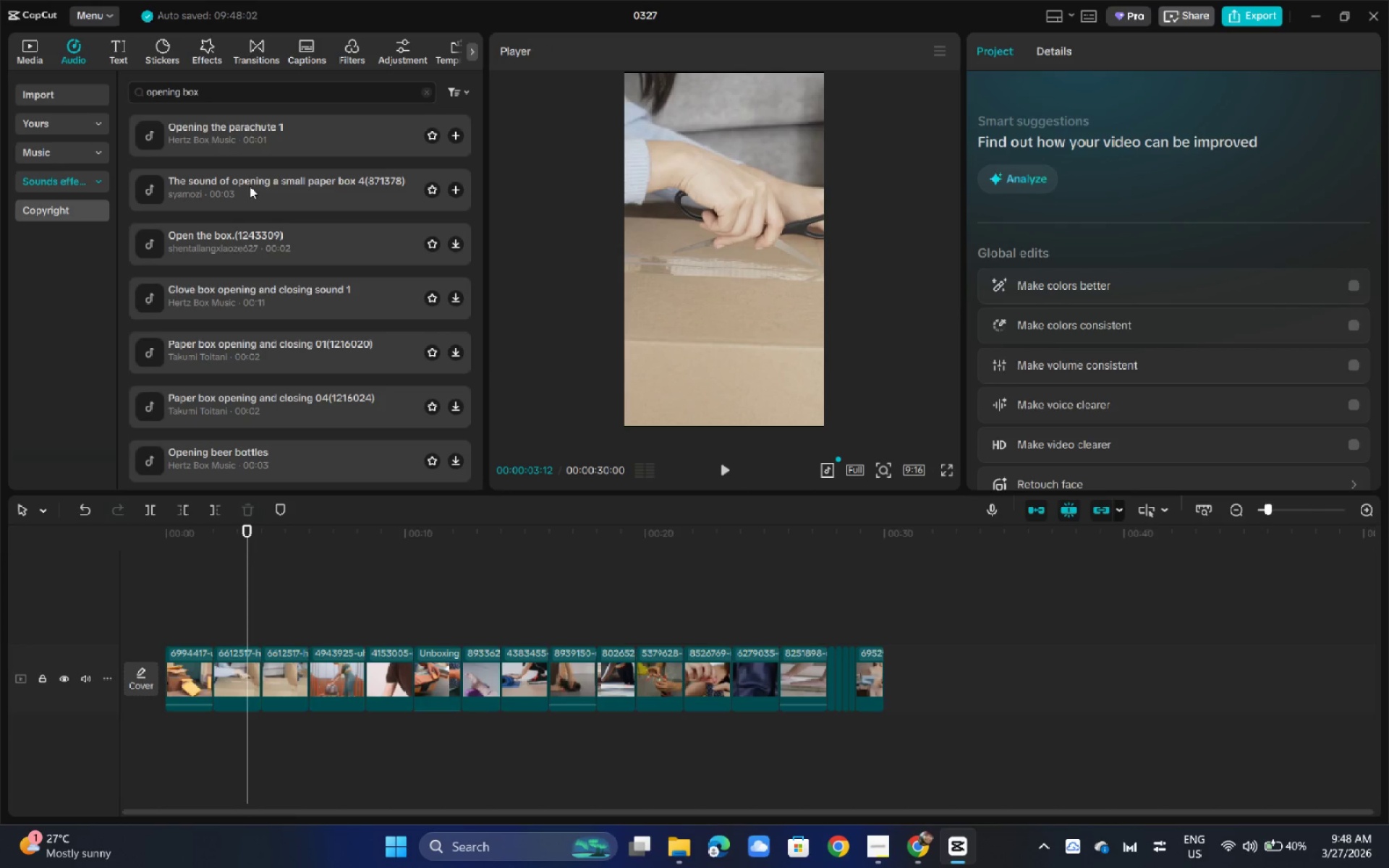 
left_click_drag(start_coordinate=[250, 187], to_coordinate=[268, 737])
 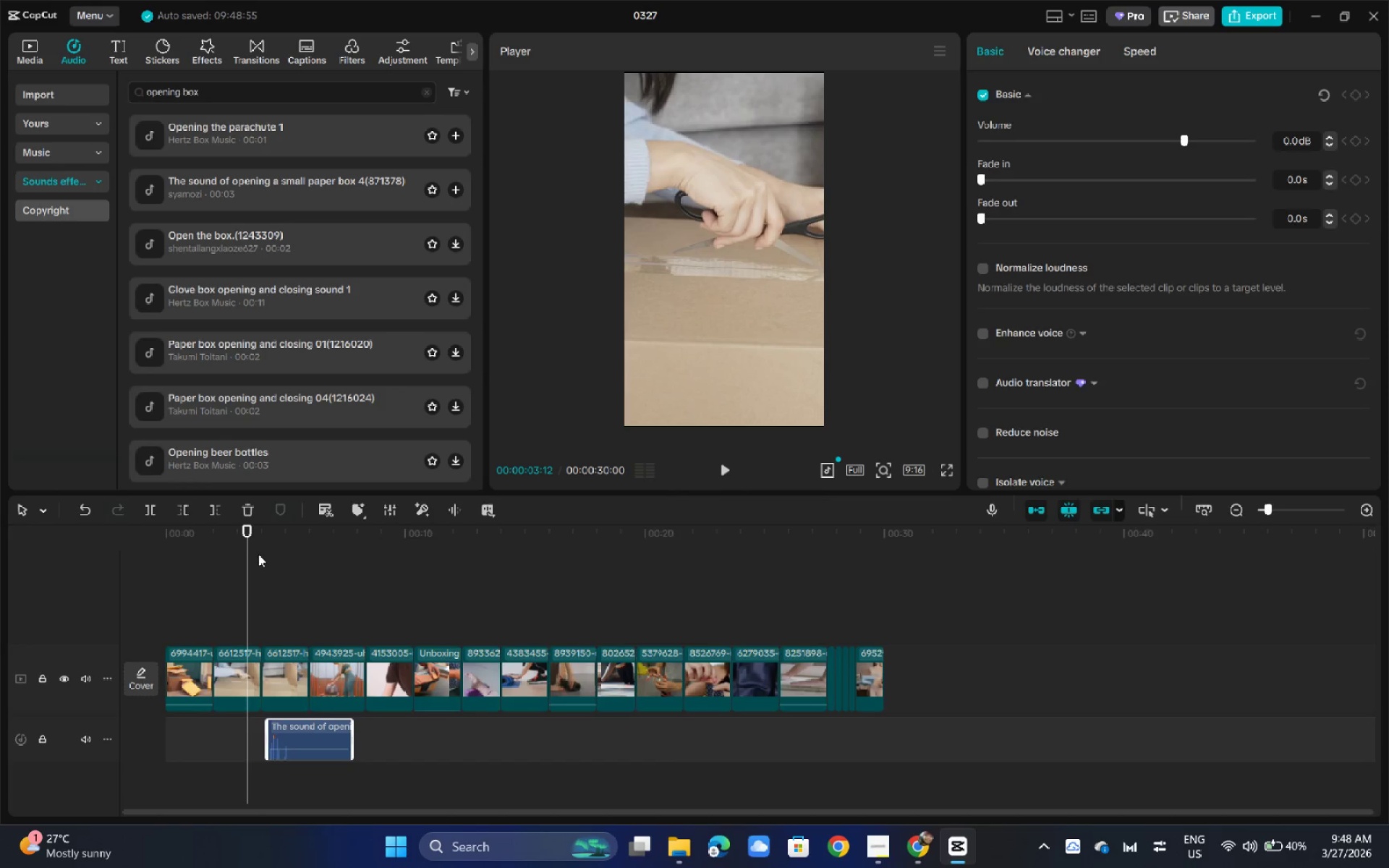 
left_click([251, 537])
 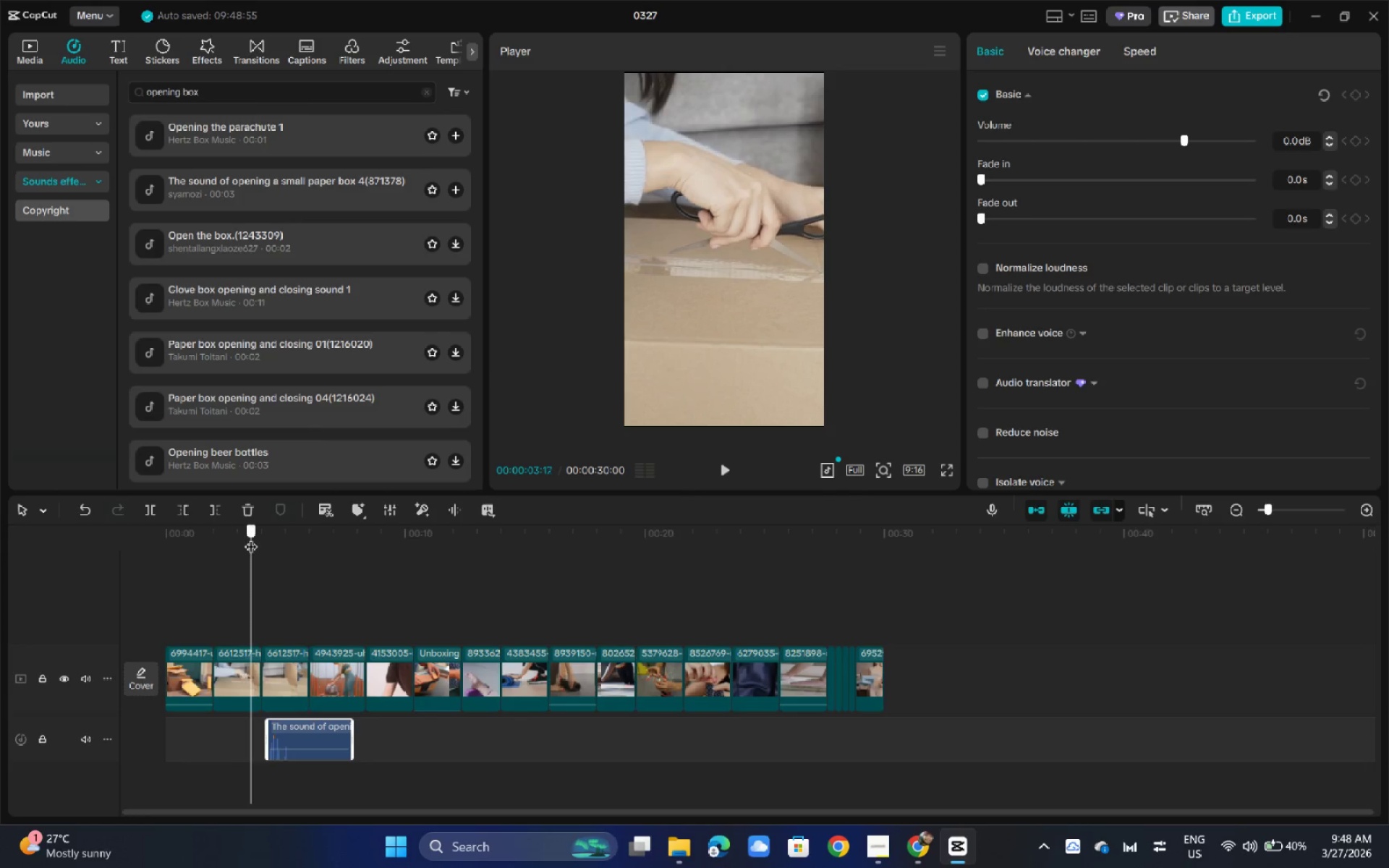 
key(B)
 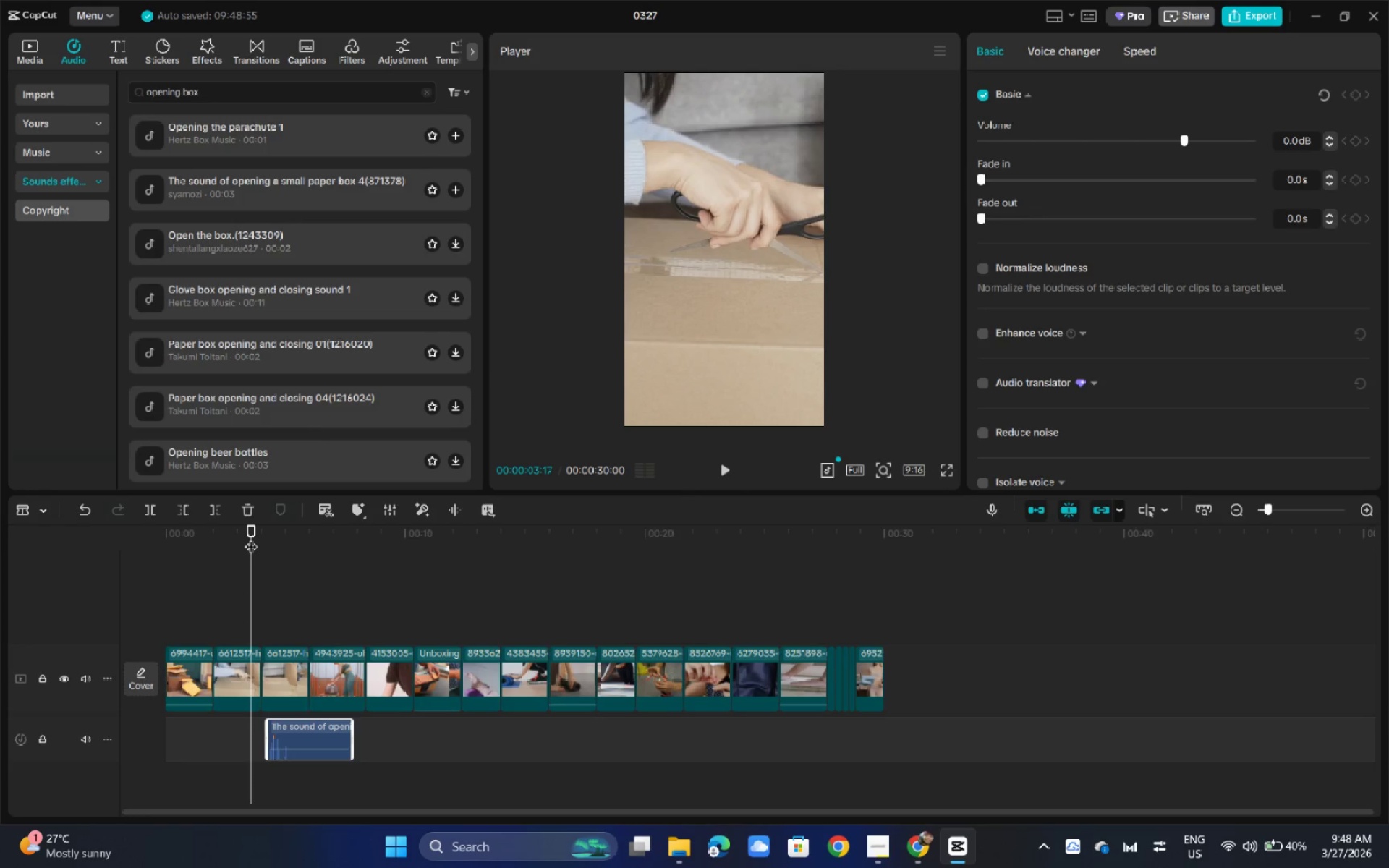 
key(Space)
 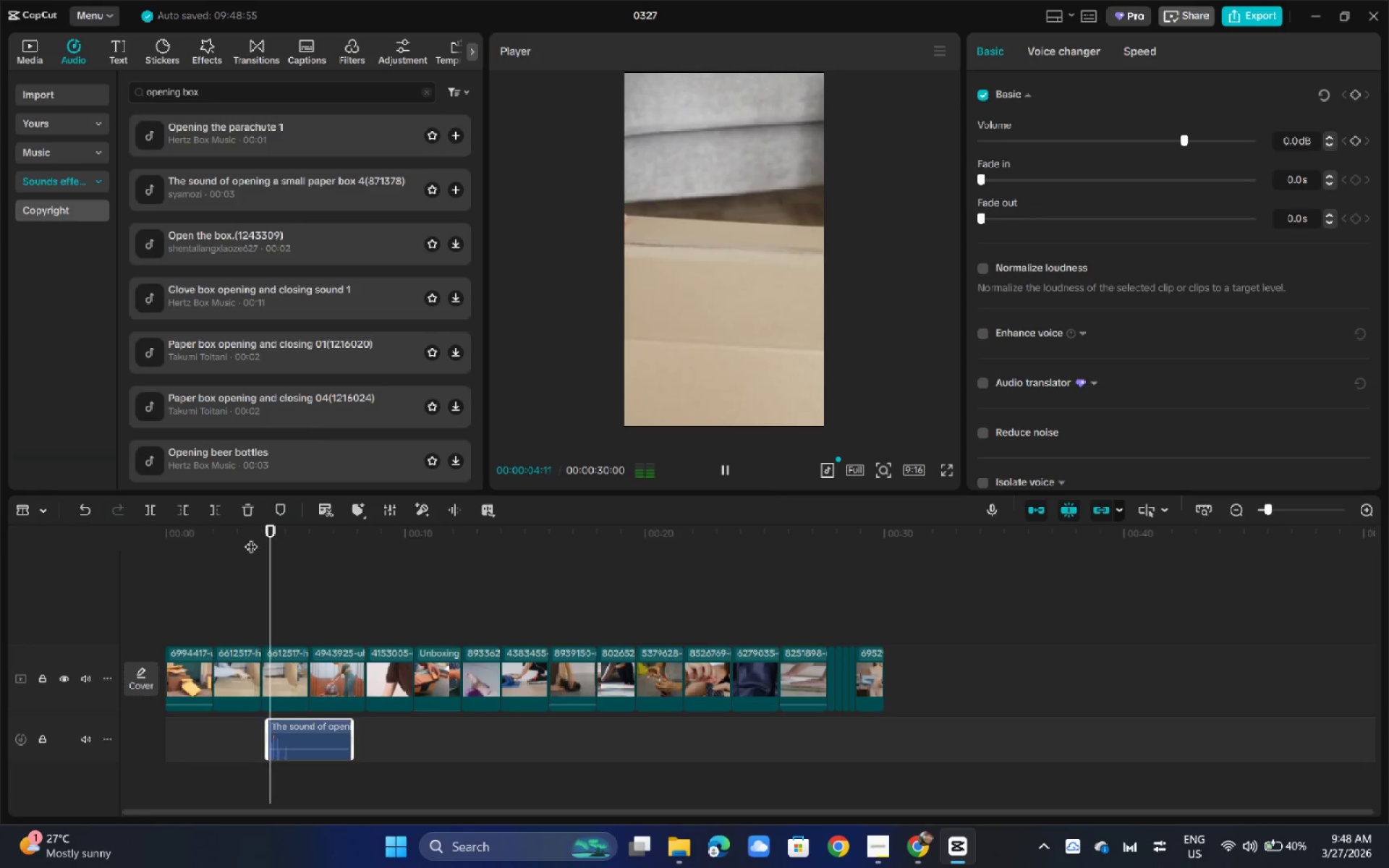 
key(Space)
 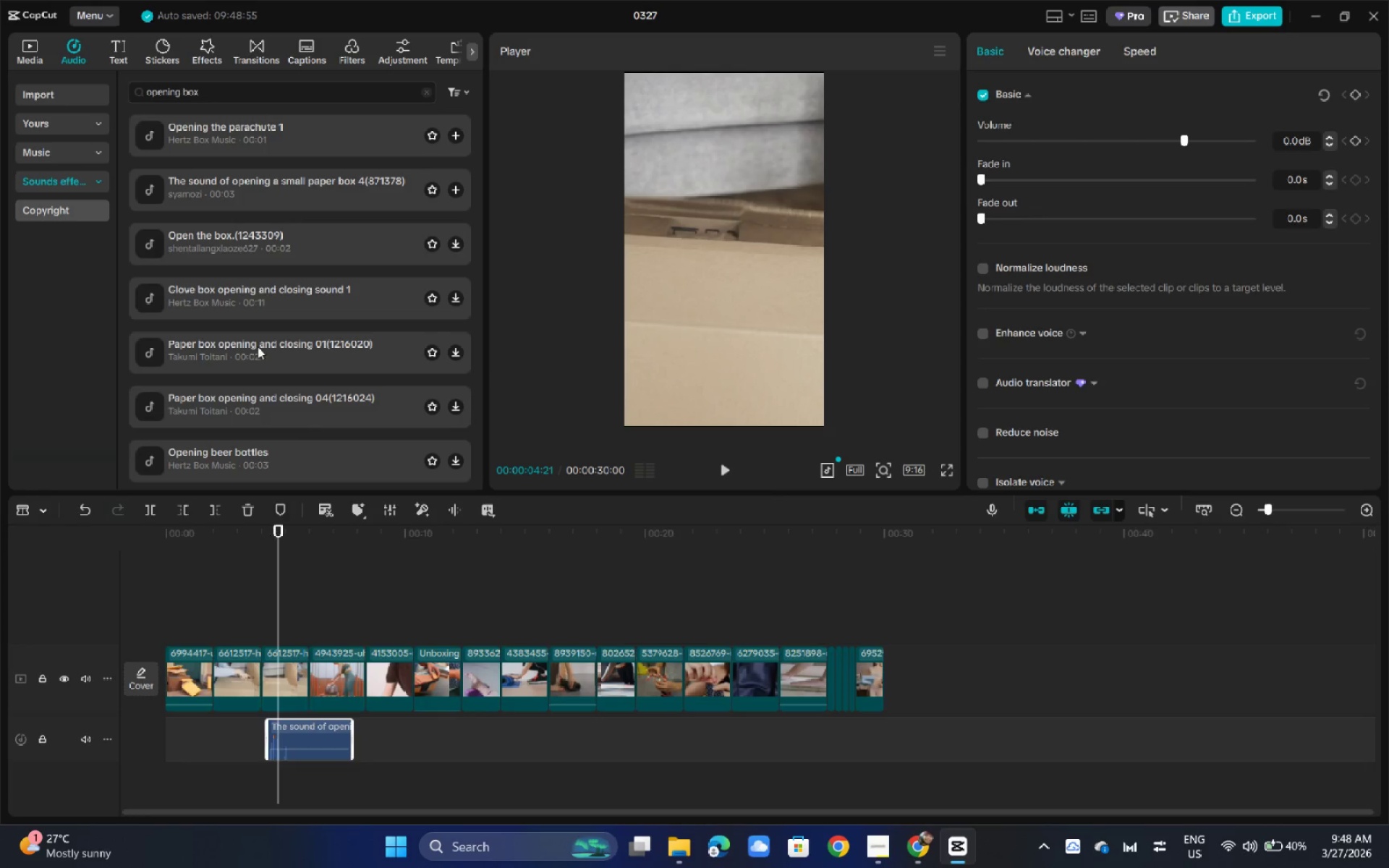 
left_click([236, 255])
 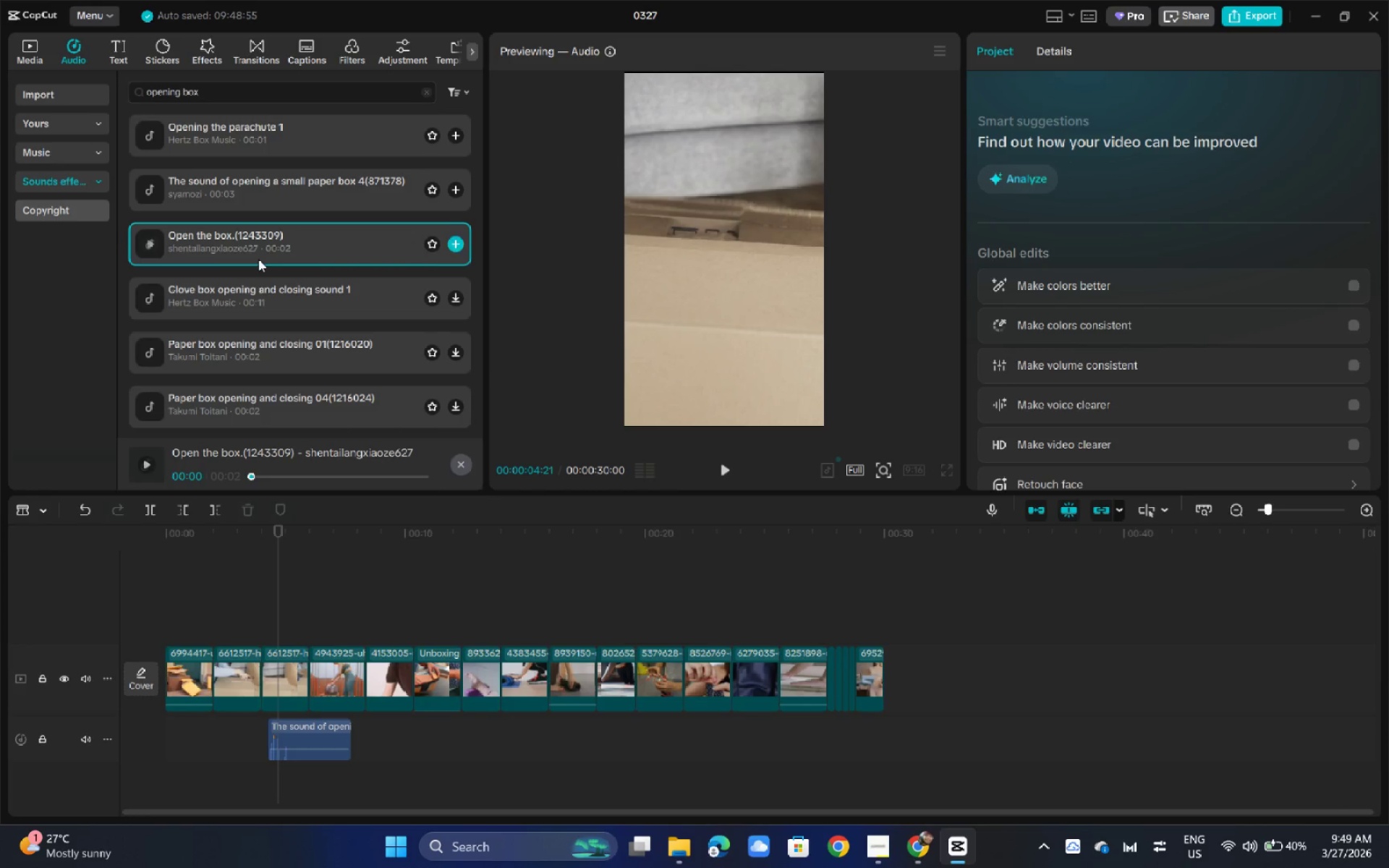 
left_click_drag(start_coordinate=[304, 727], to_coordinate=[304, 723])
 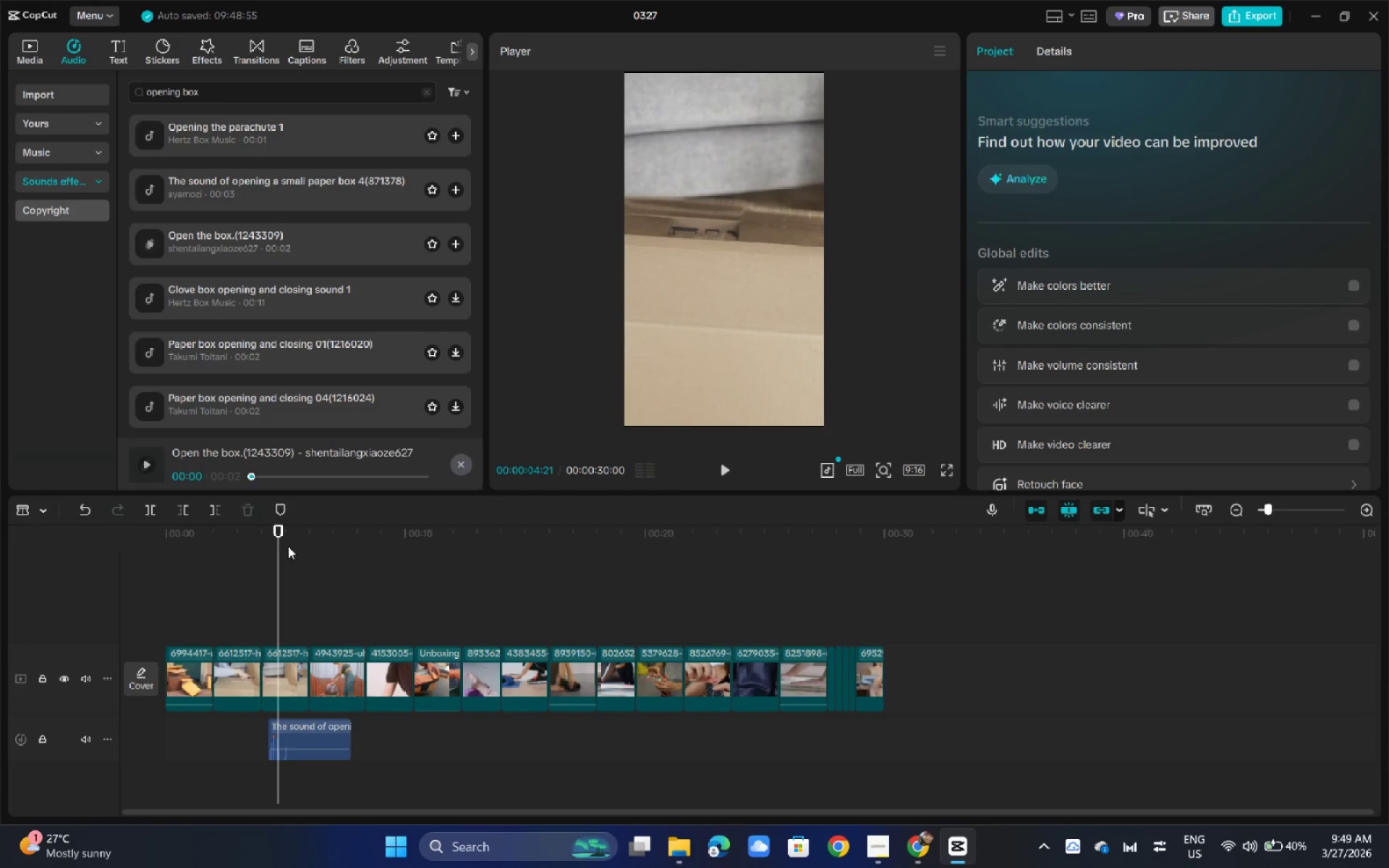 
key(Backspace)
 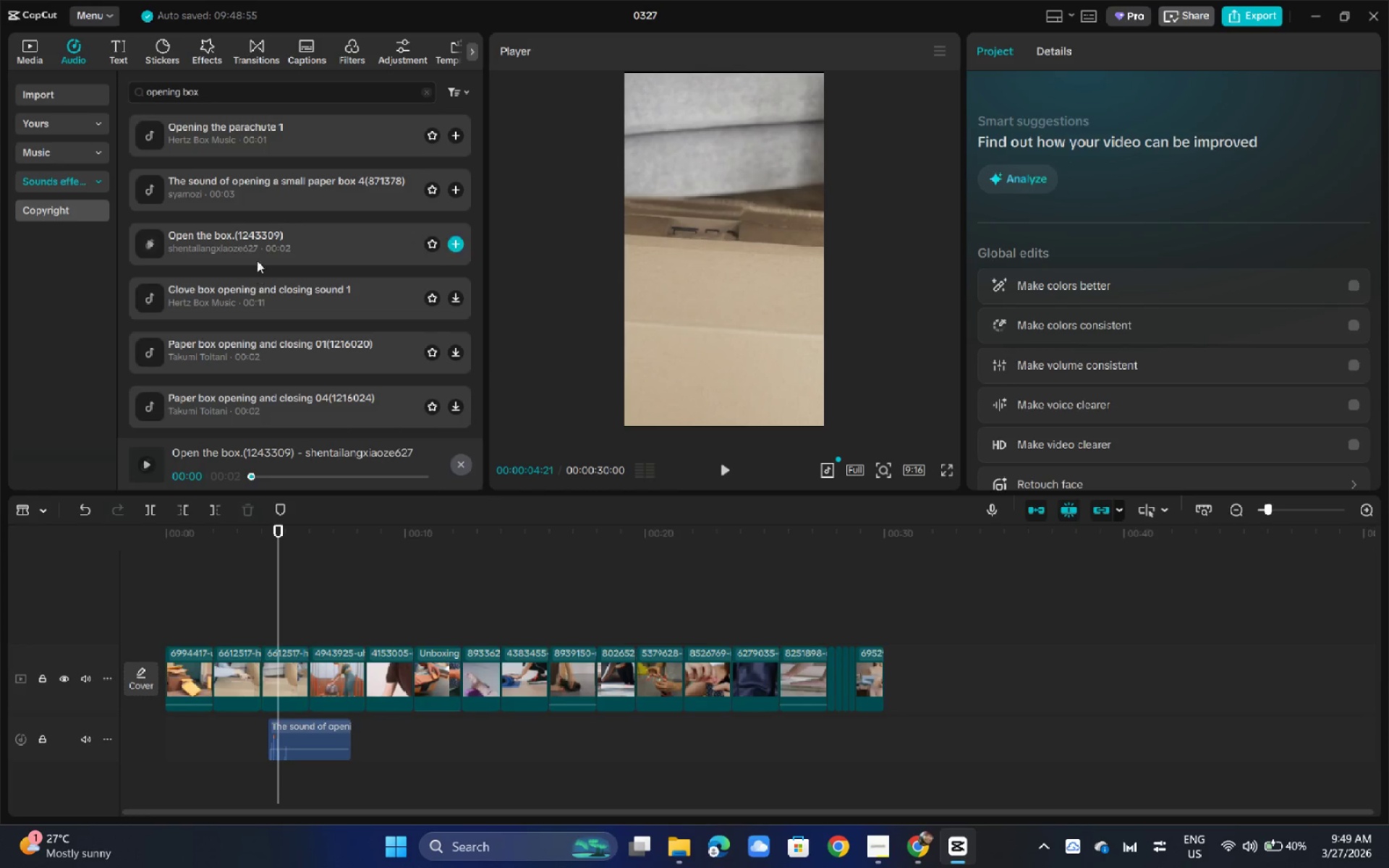 
left_click([257, 247])
 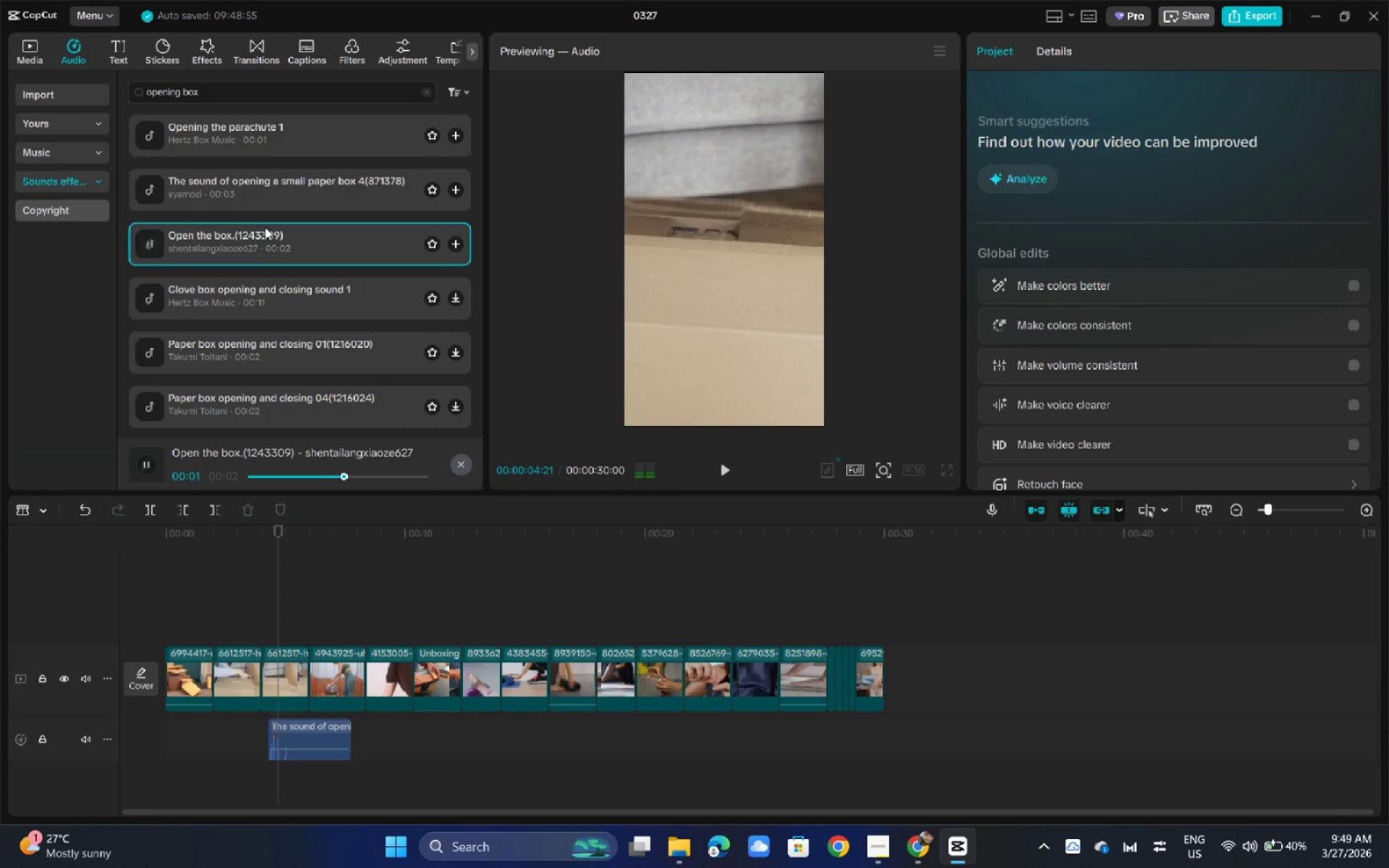 
left_click_drag(start_coordinate=[269, 249], to_coordinate=[214, 738])
 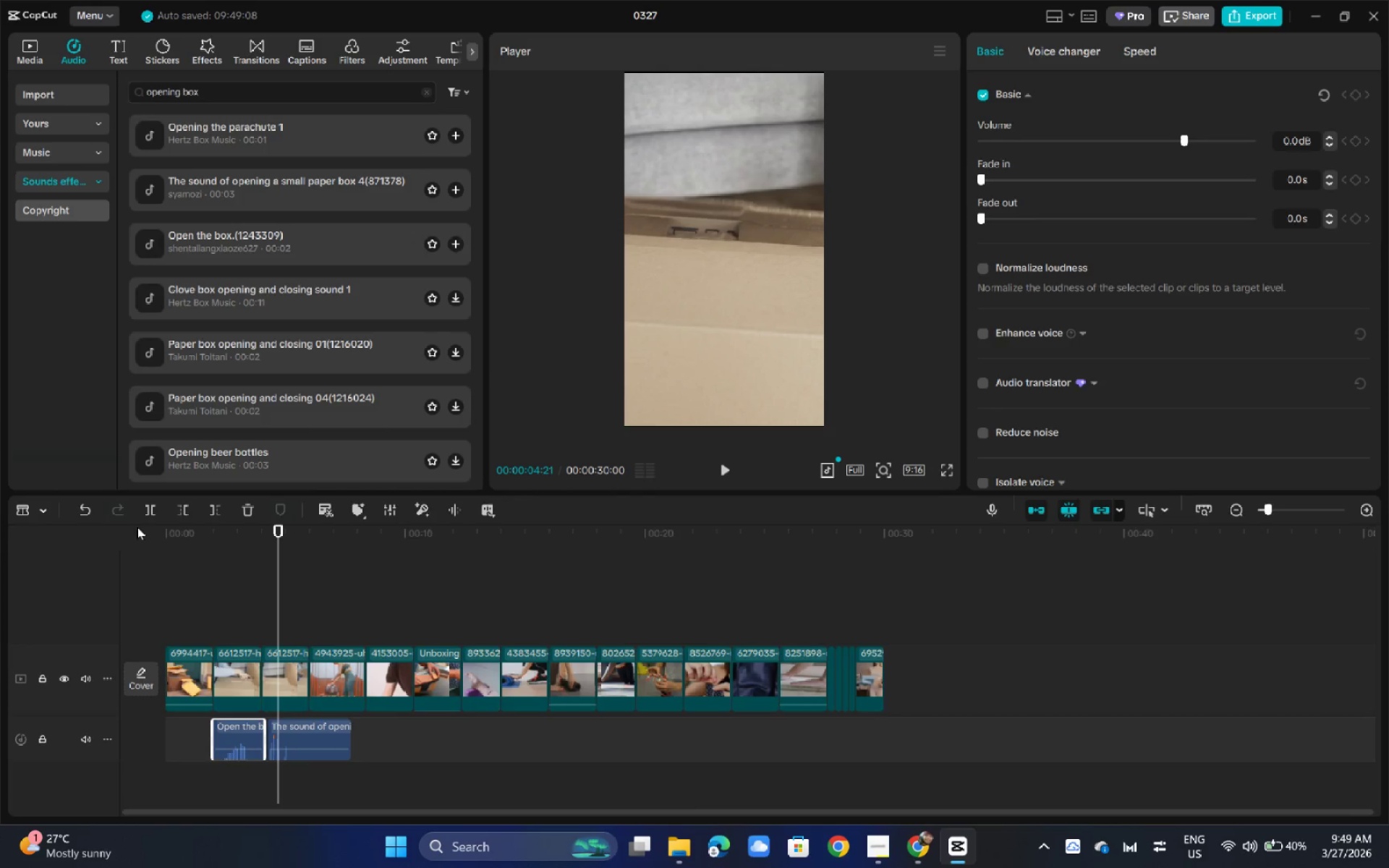 
left_click([41, 507])
 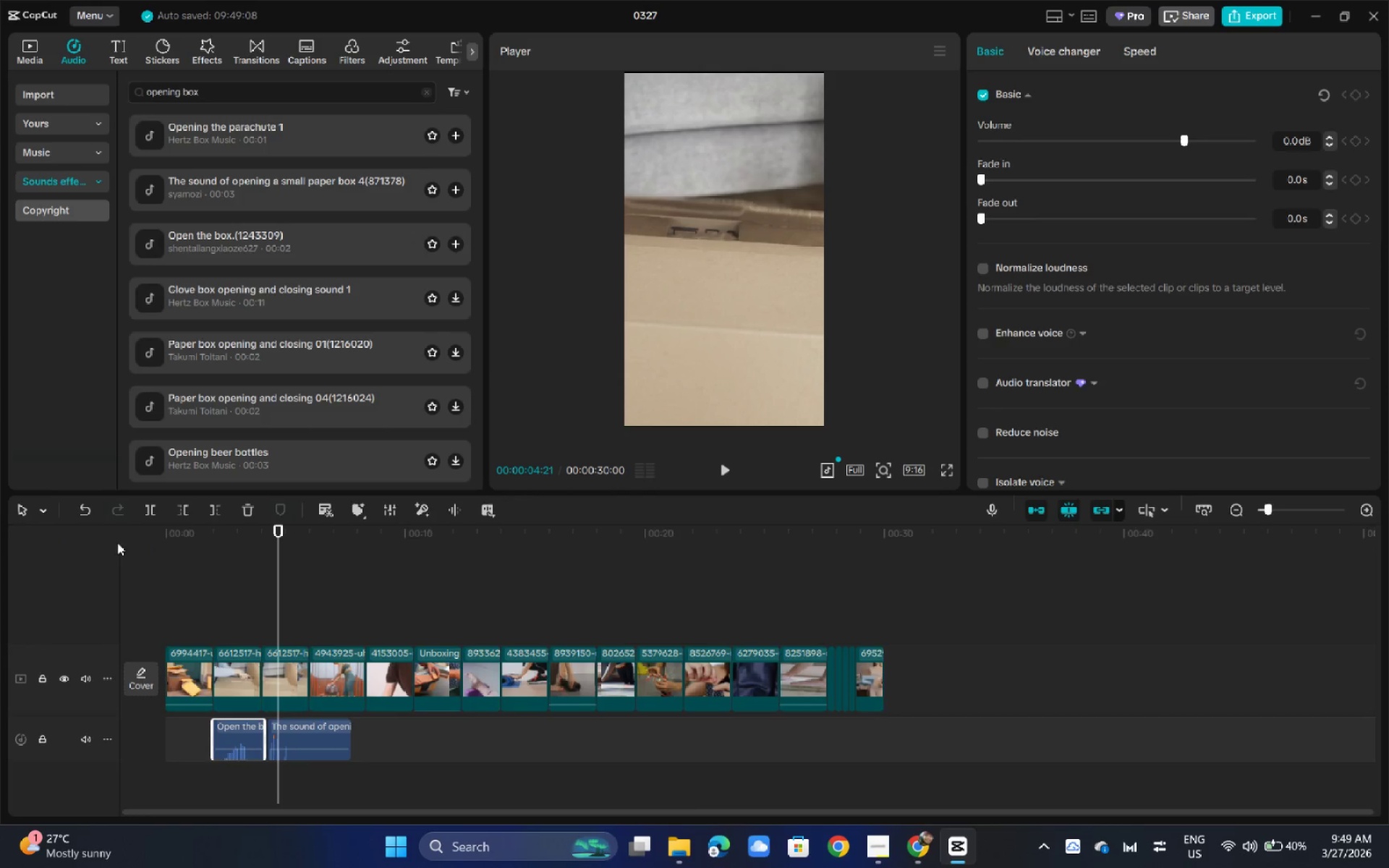 
left_click_drag(start_coordinate=[145, 534], to_coordinate=[127, 527])
 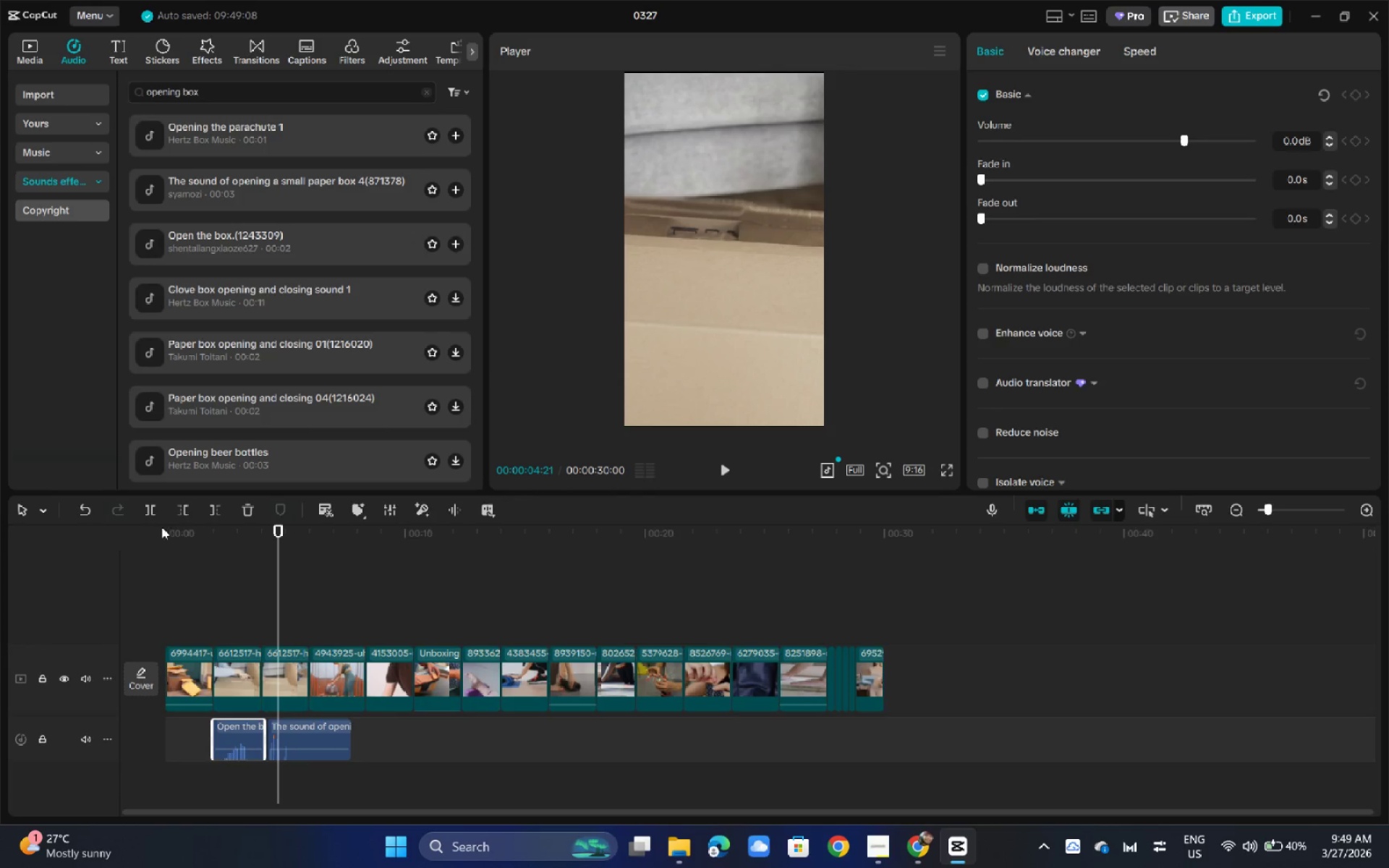 
left_click_drag(start_coordinate=[162, 527], to_coordinate=[145, 532])
 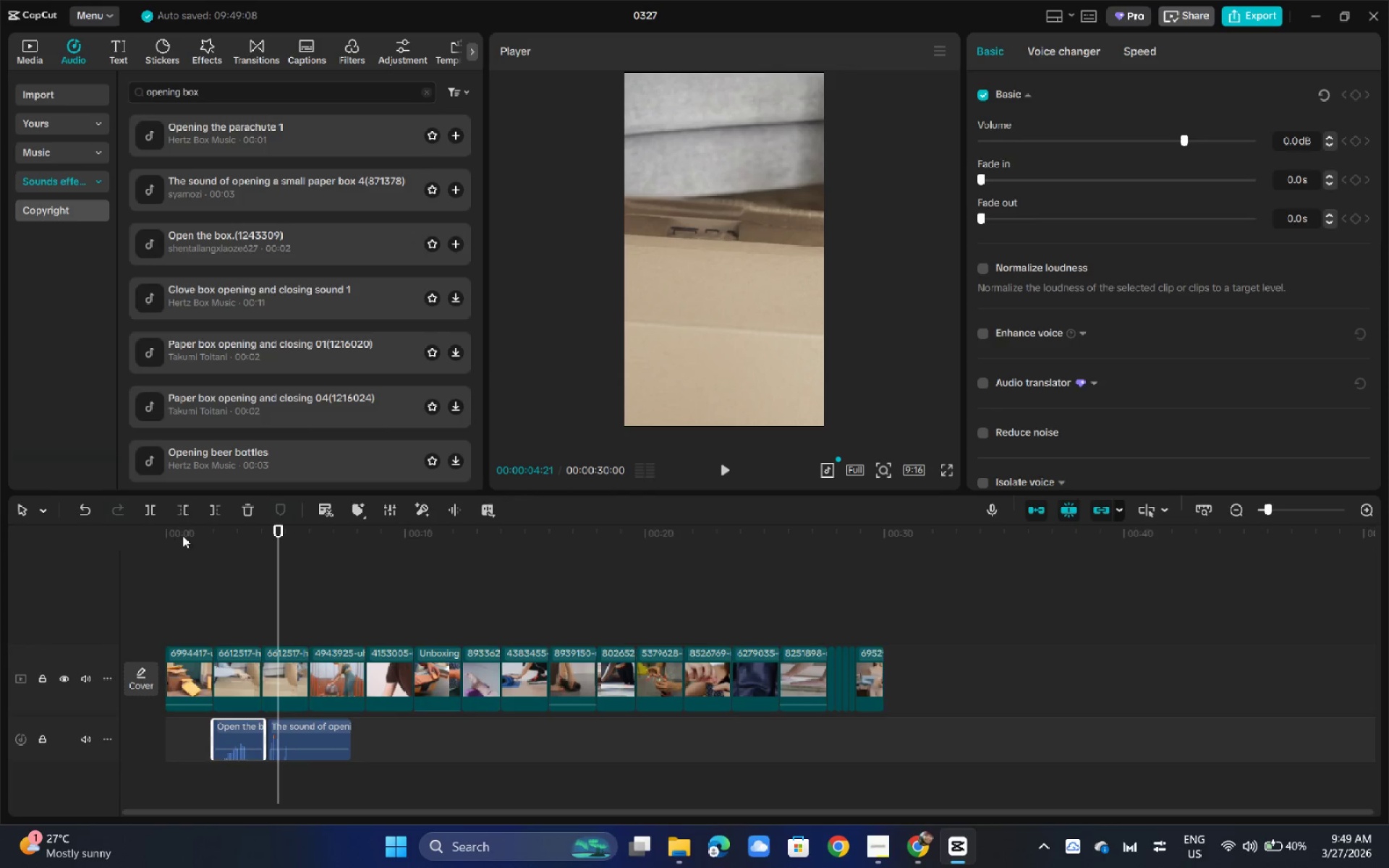 
left_click_drag(start_coordinate=[180, 532], to_coordinate=[153, 529])
 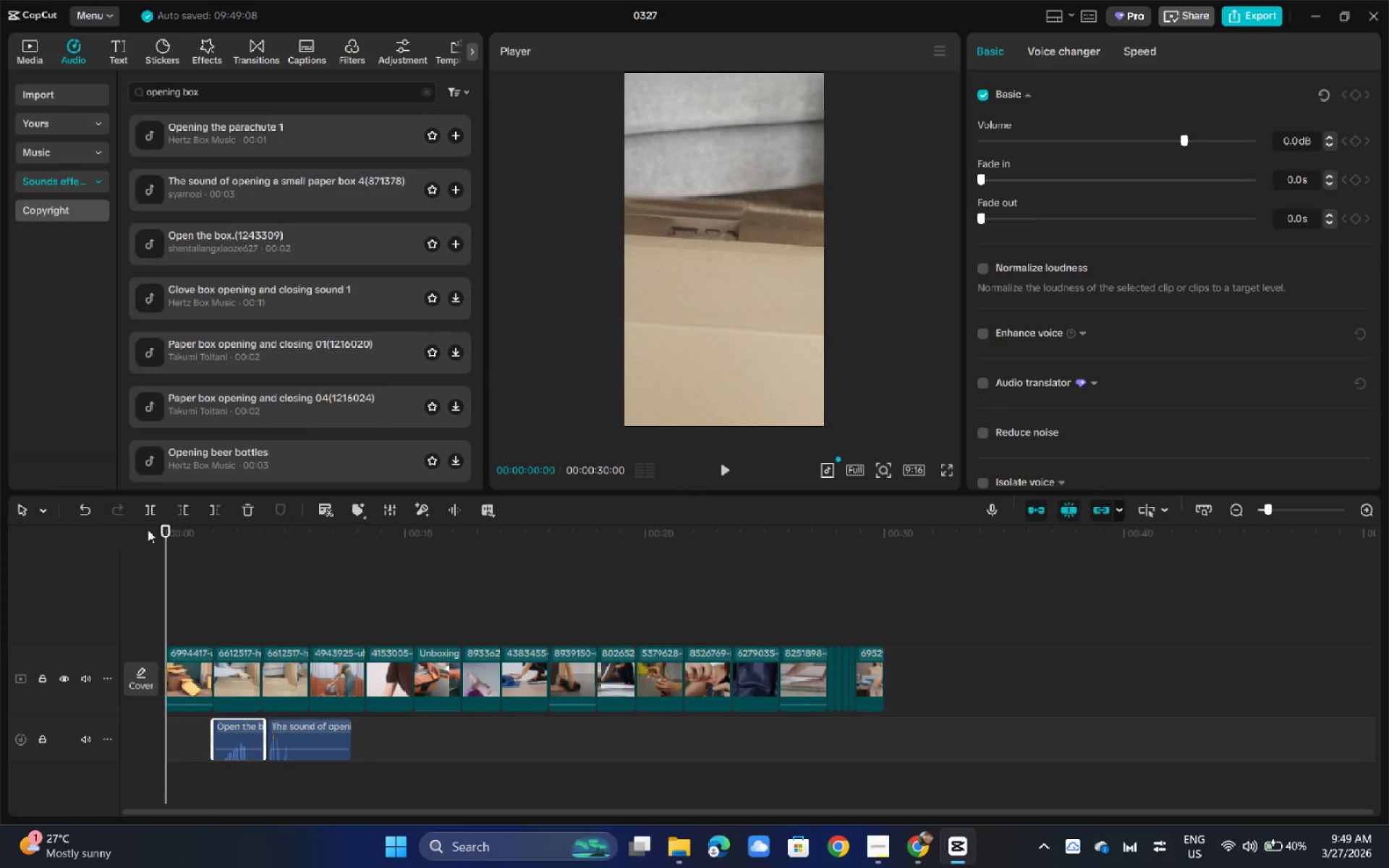 
key(Space)
 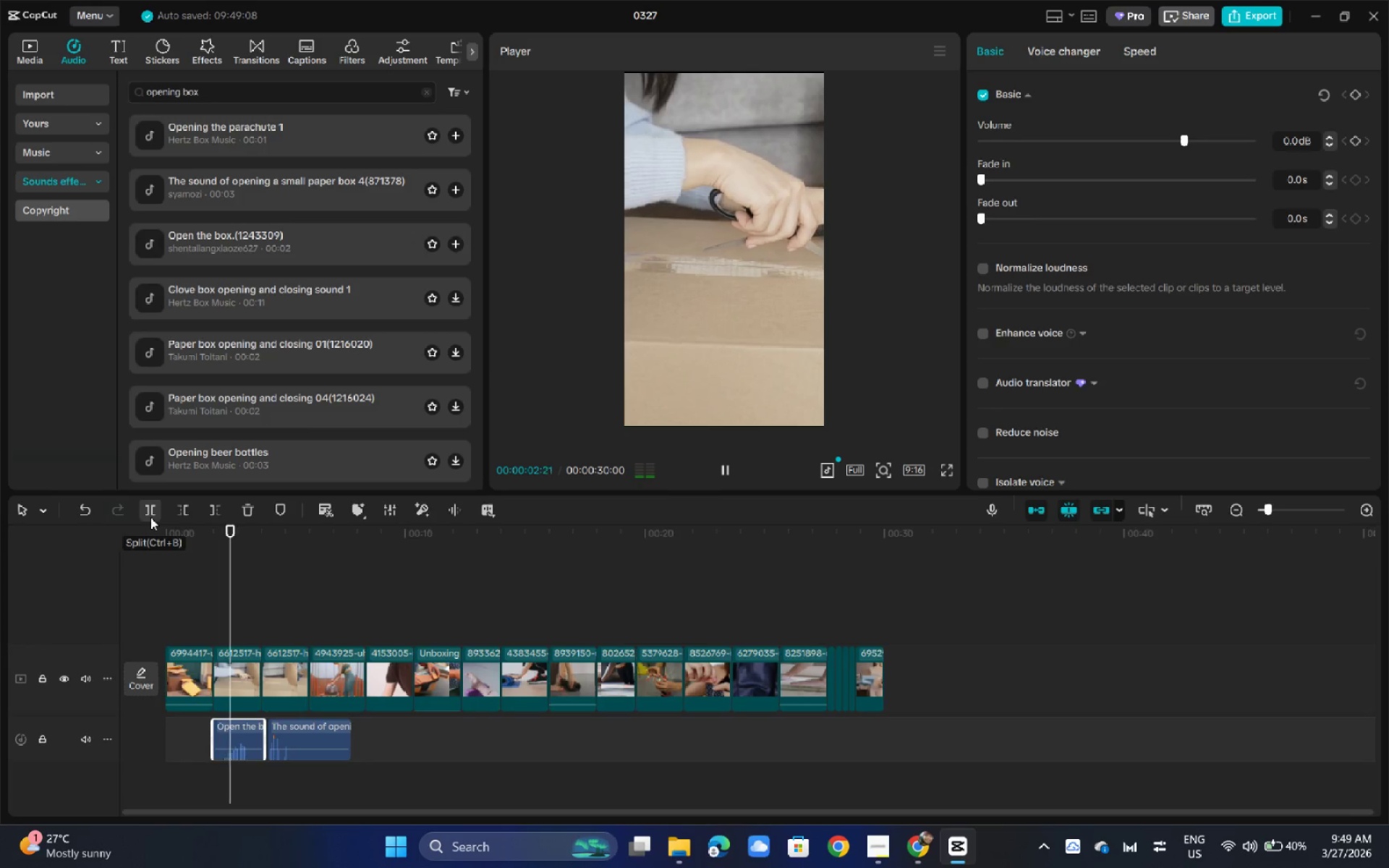 
key(Space)
 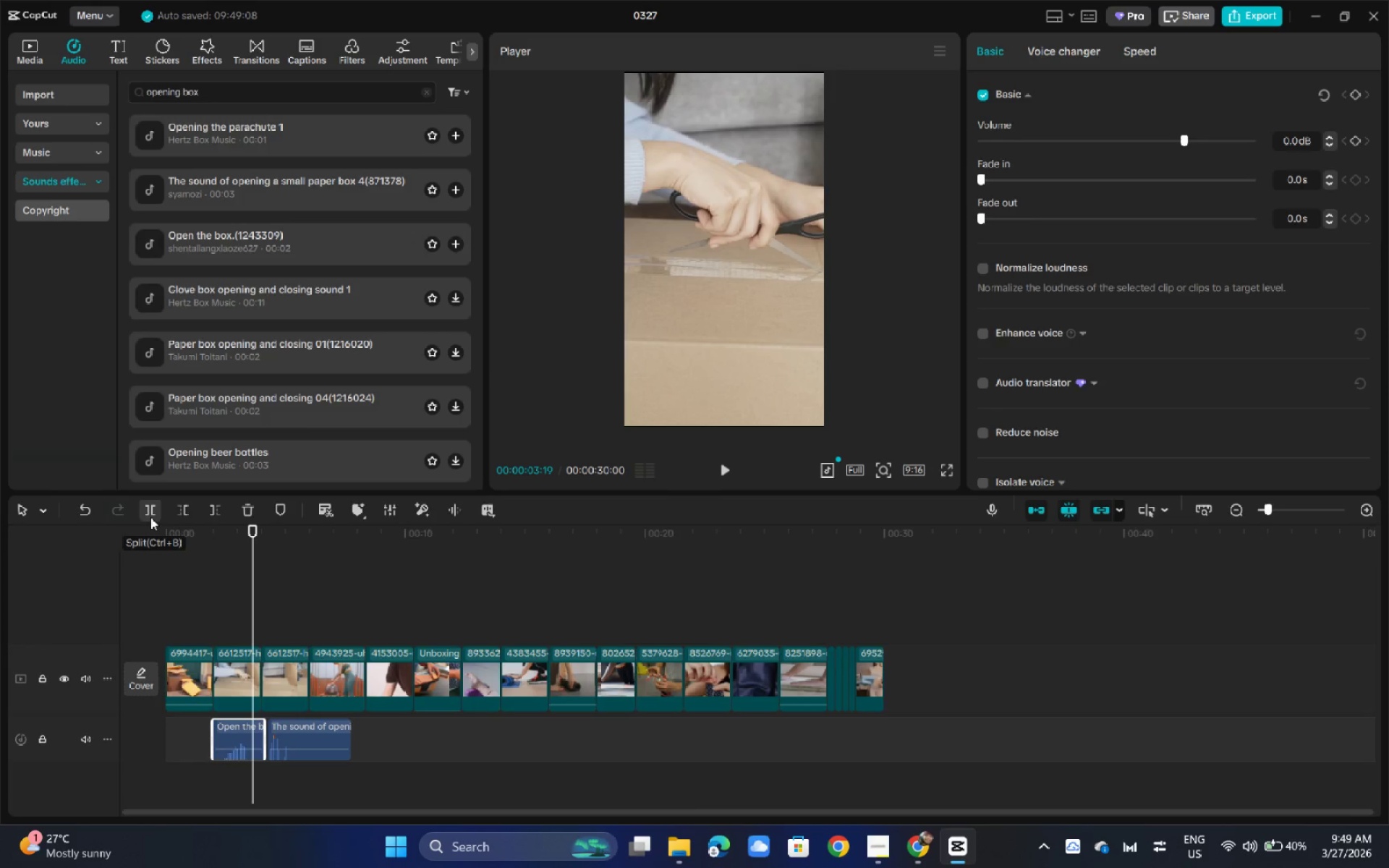 
key(Space)
 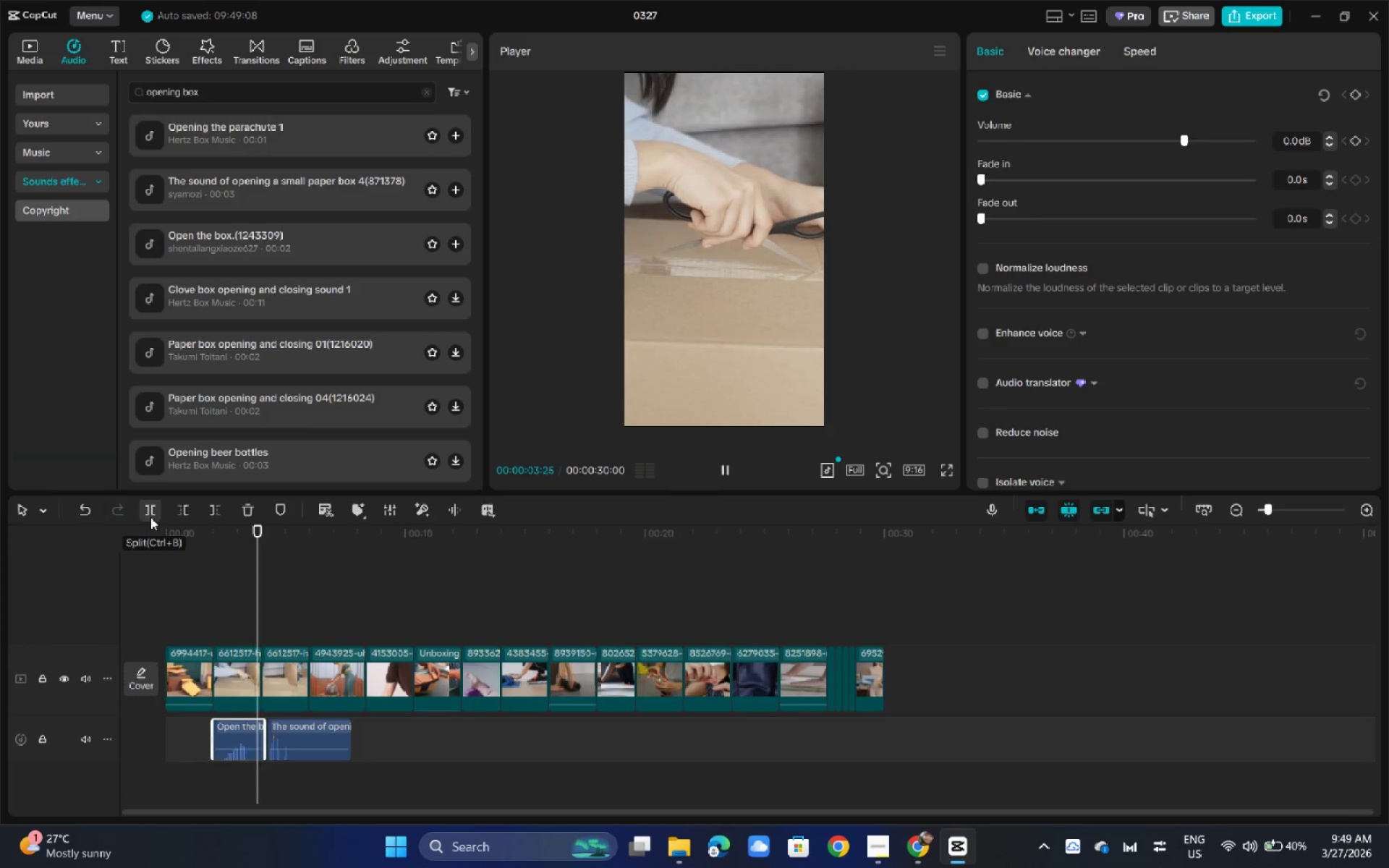 
key(Space)
 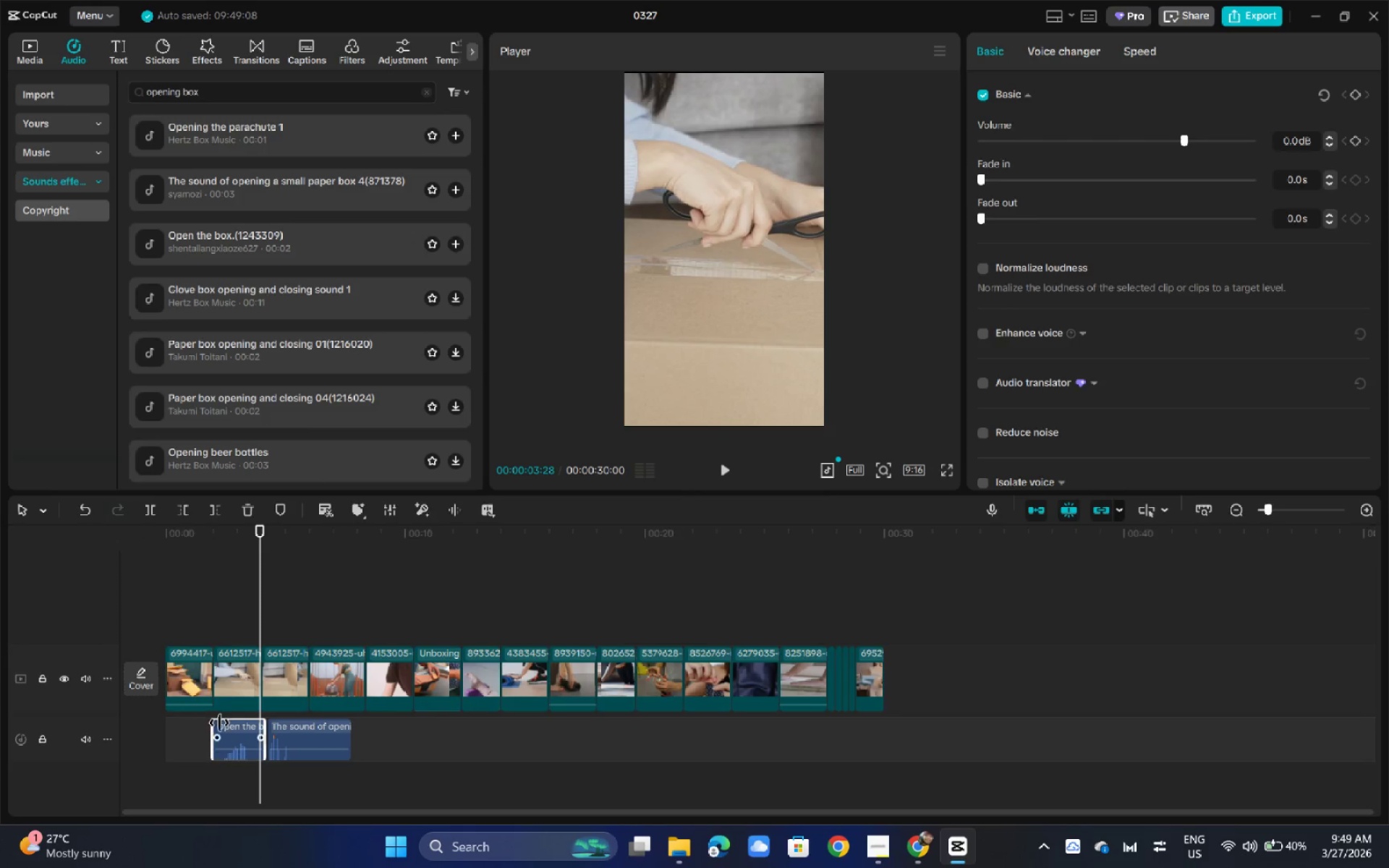 
key(Space)
 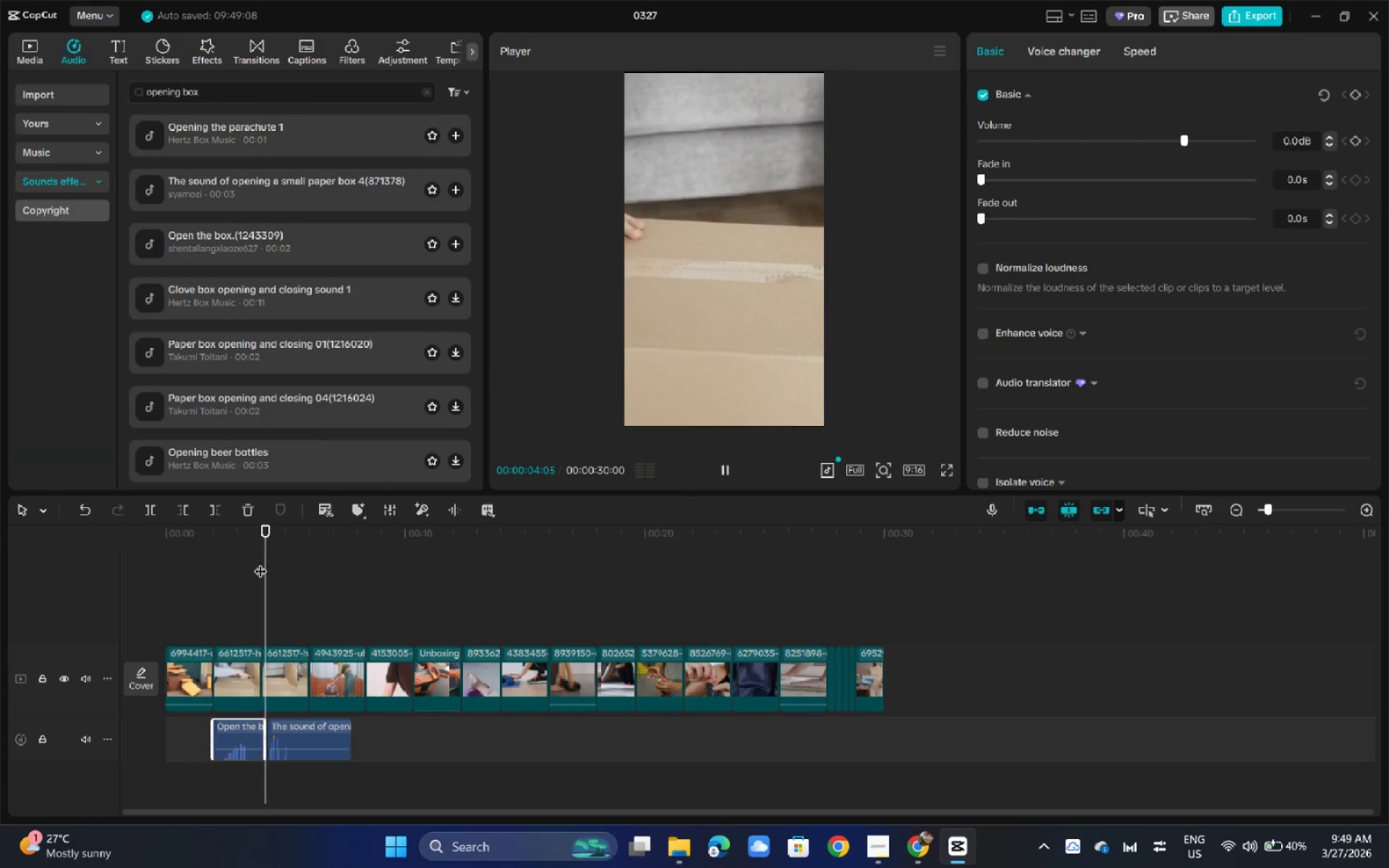 
key(Space)
 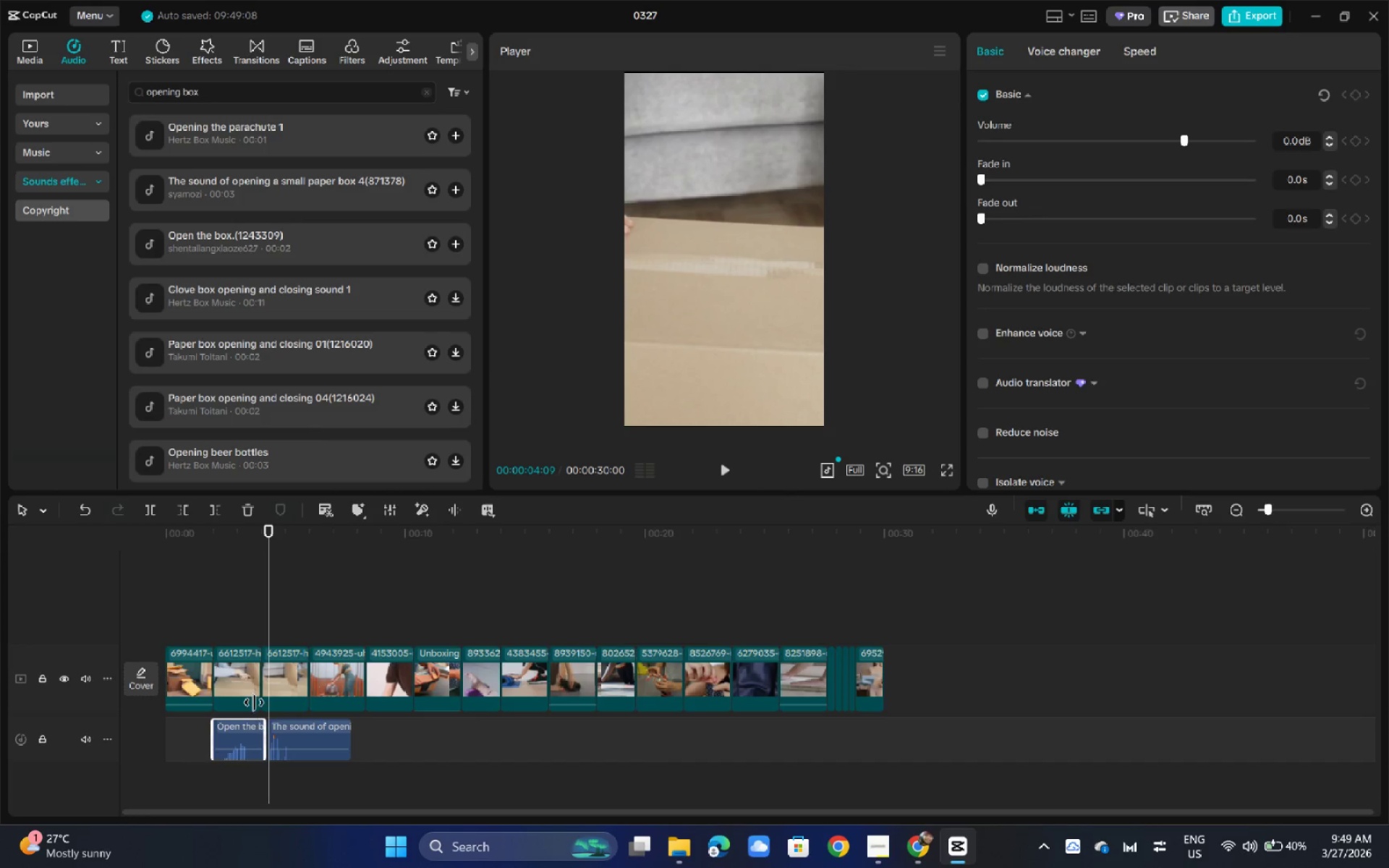 
left_click_drag(start_coordinate=[242, 537], to_coordinate=[231, 540])
 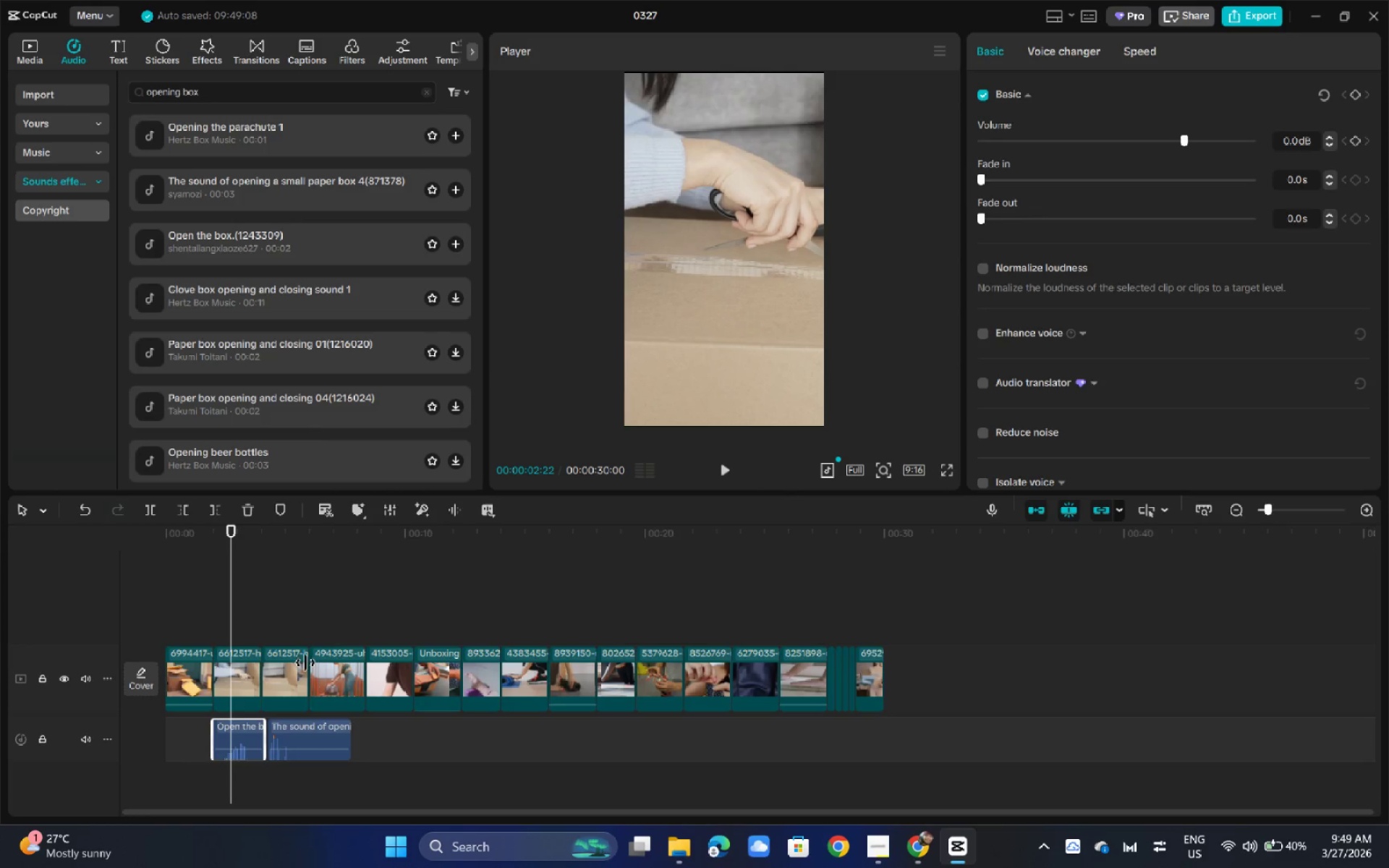 
wait(9.02)
 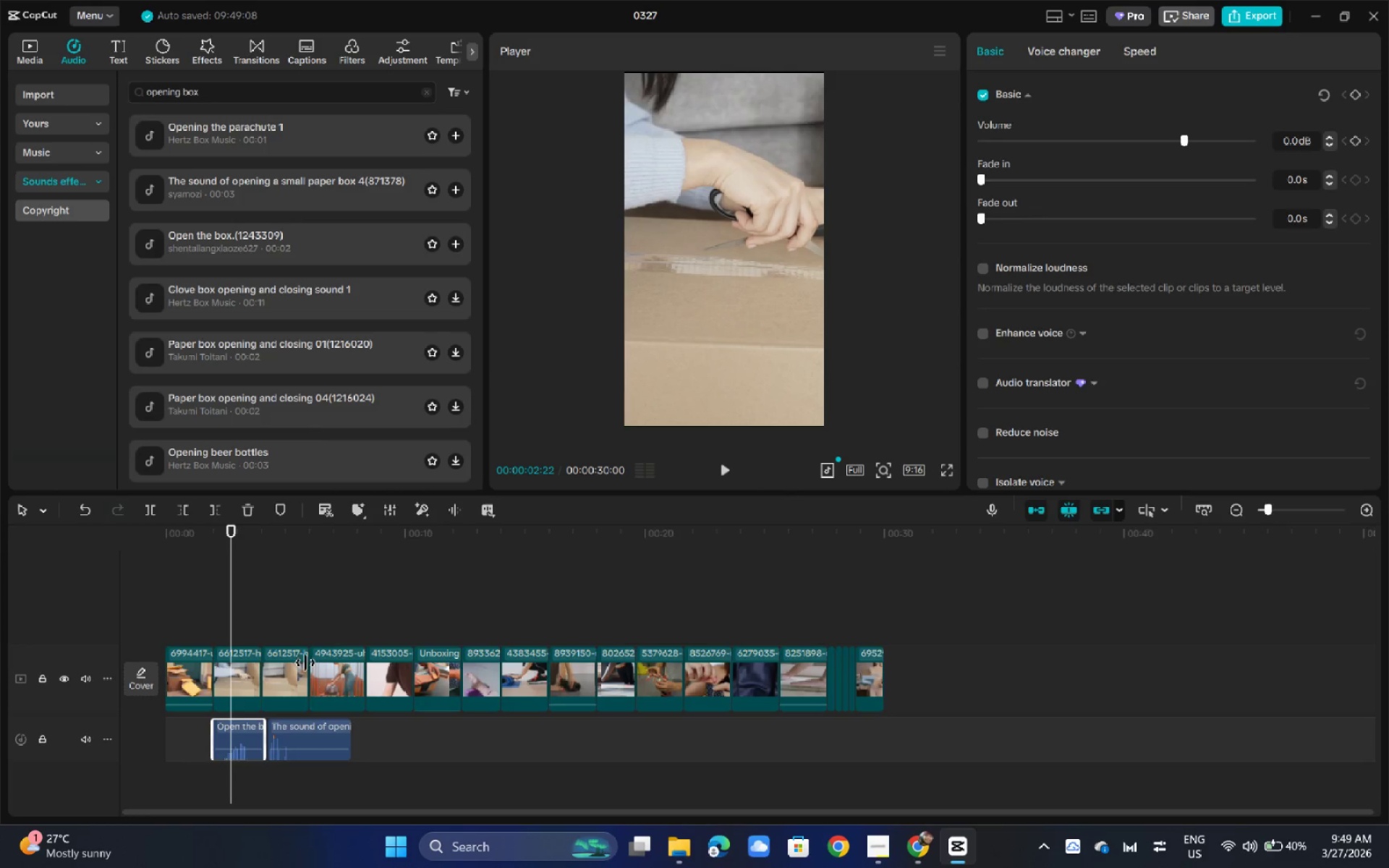 
left_click([241, 326])
 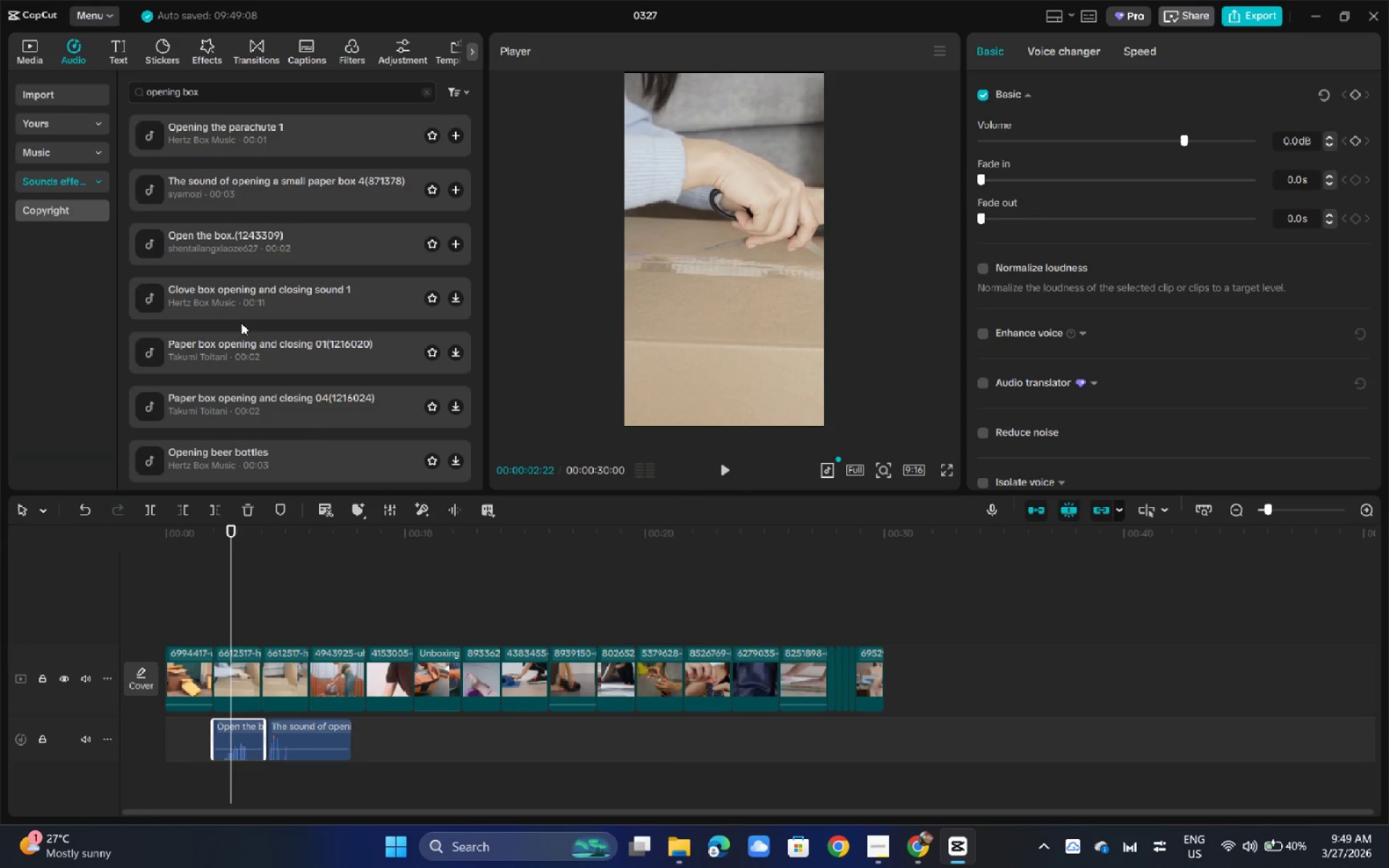 
left_click([242, 318])
 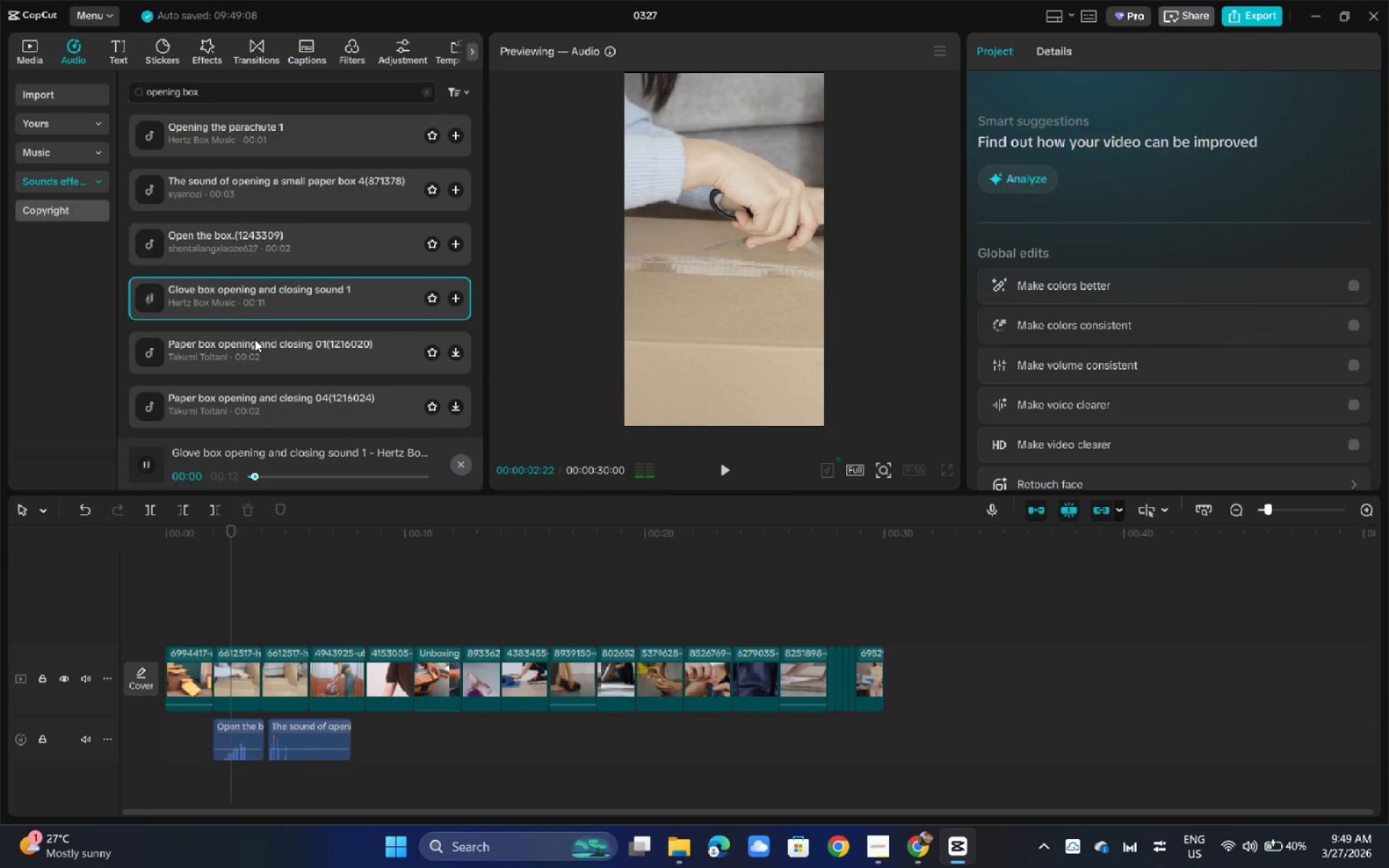 
left_click([255, 344])
 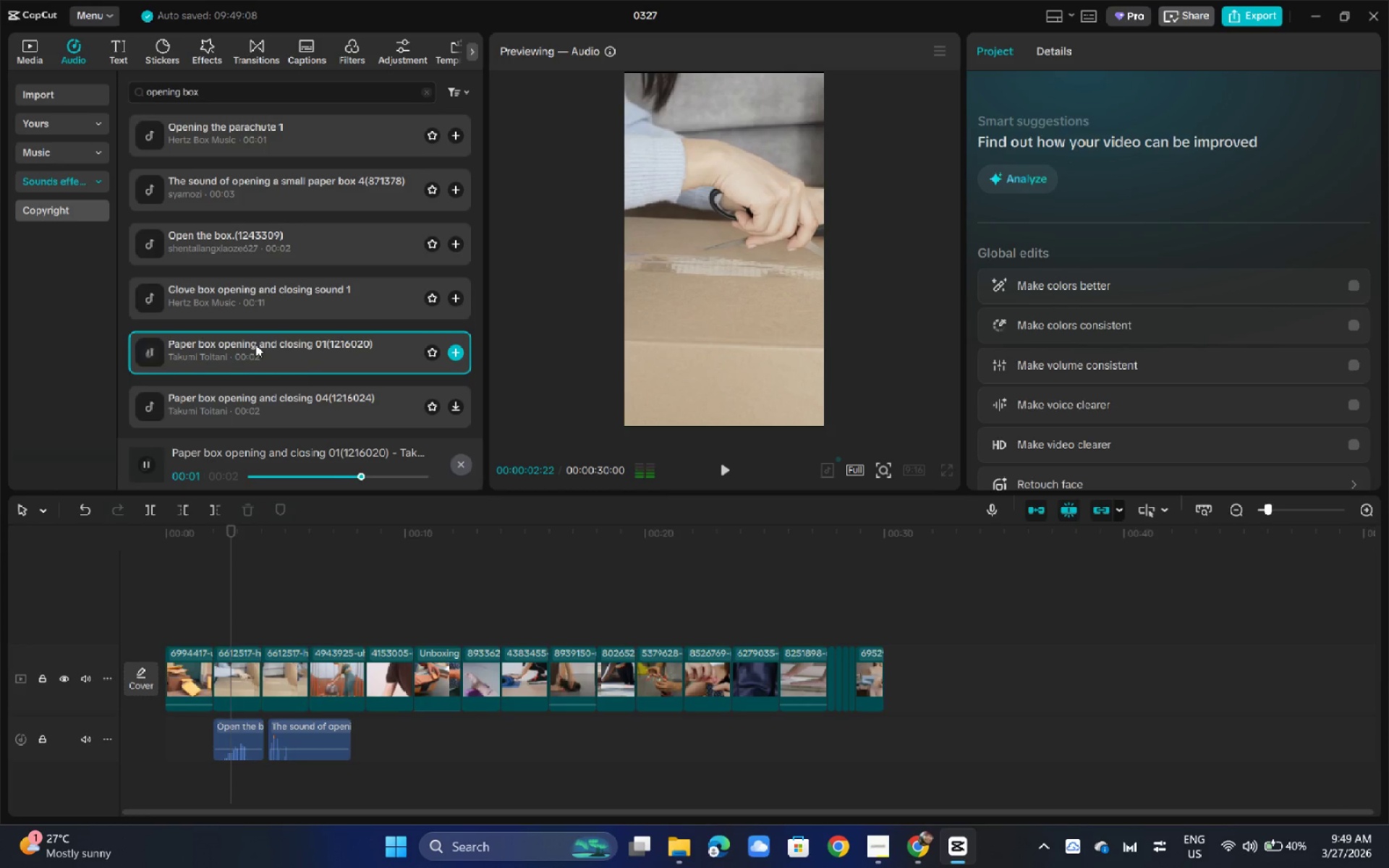 
left_click([325, 731])
 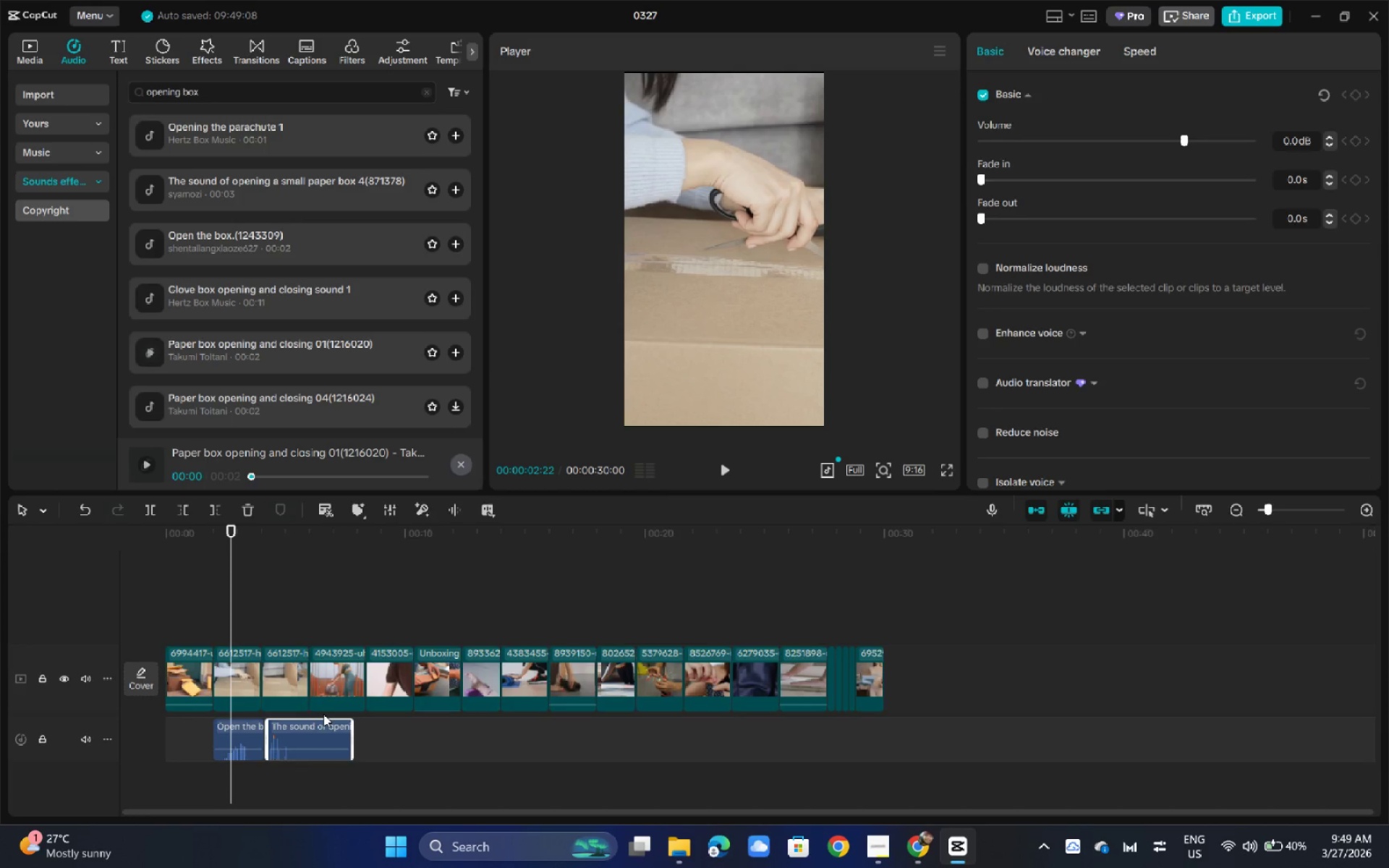 
key(Backspace)
 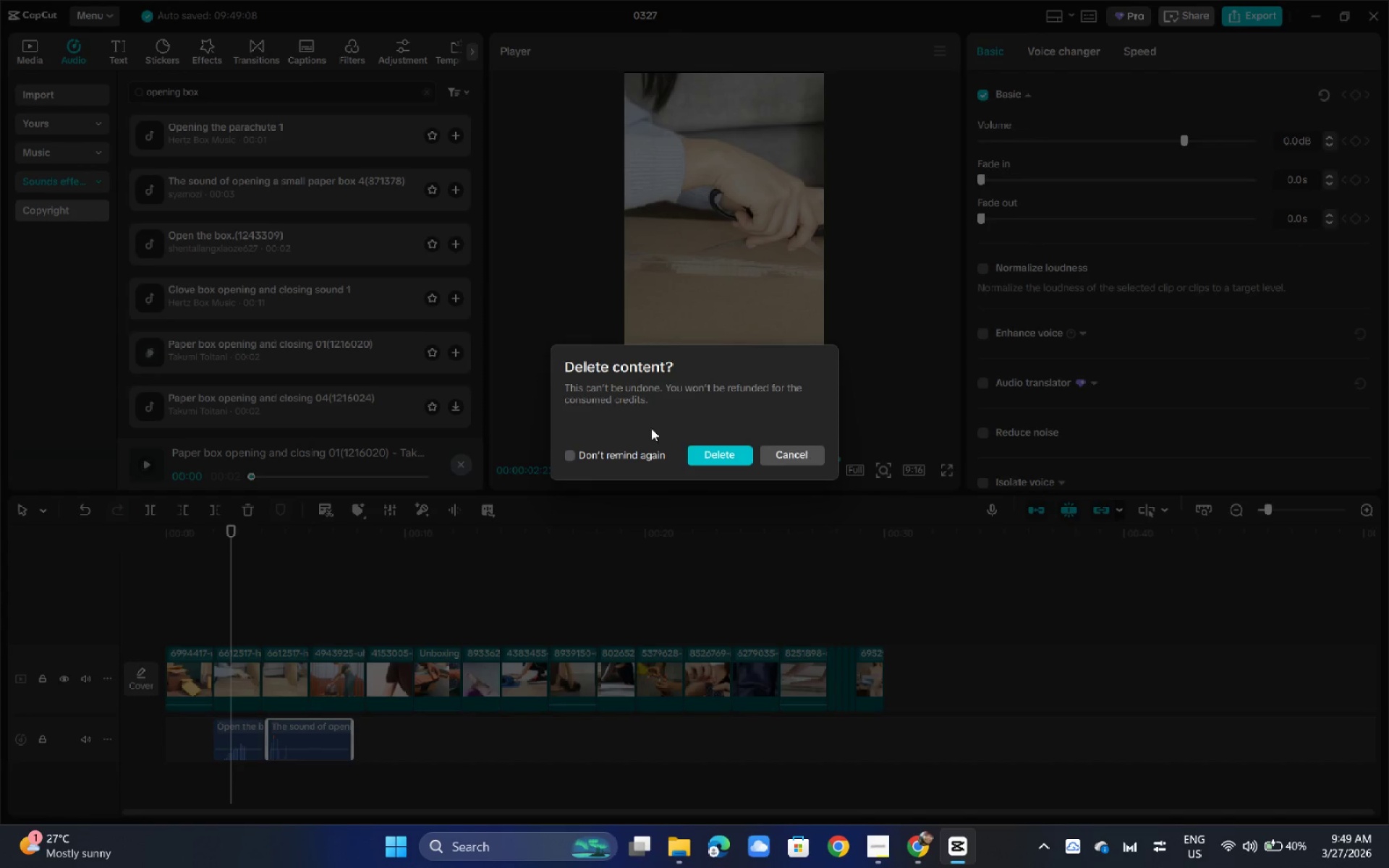 
left_click([707, 457])
 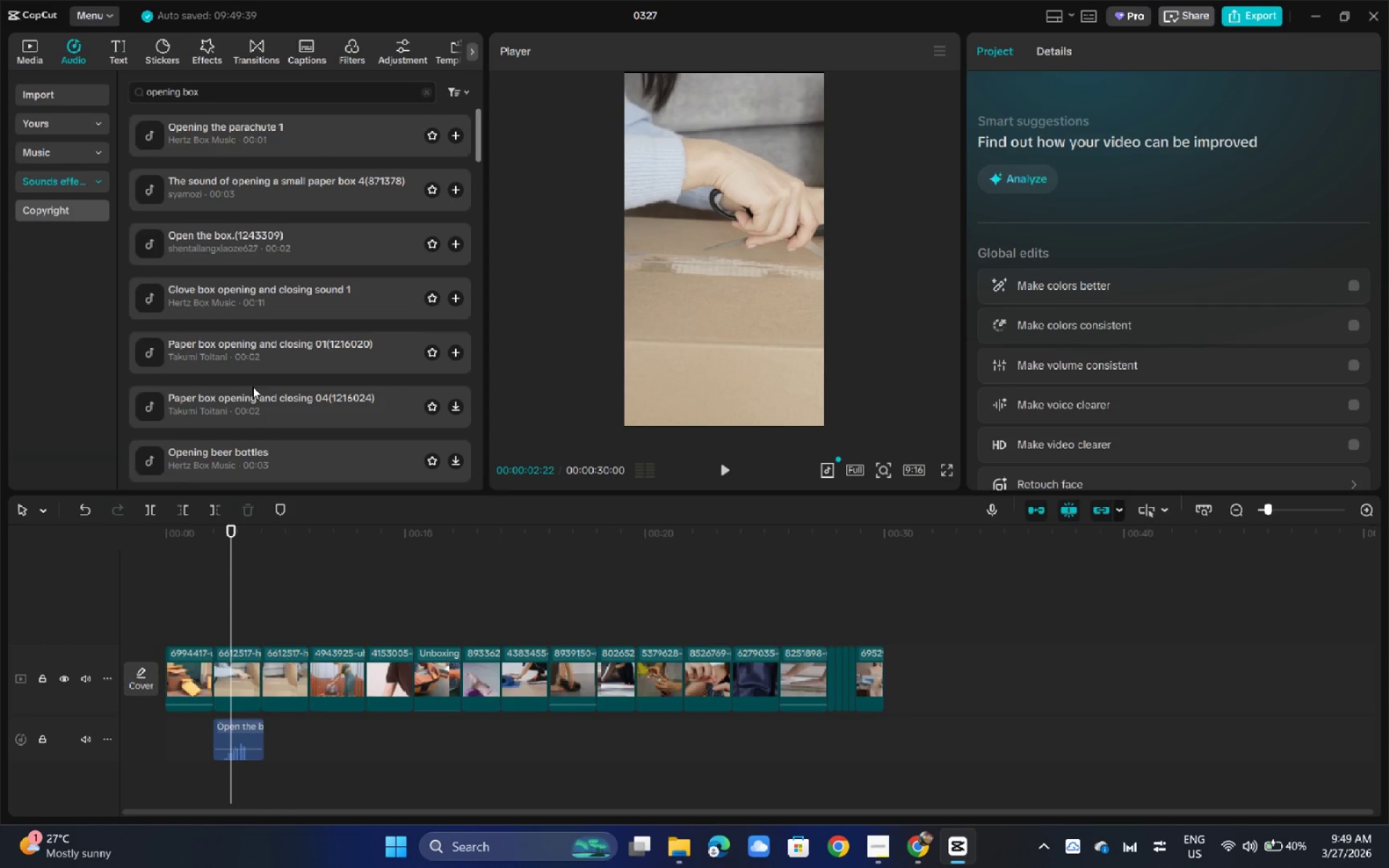 
left_click([232, 354])
 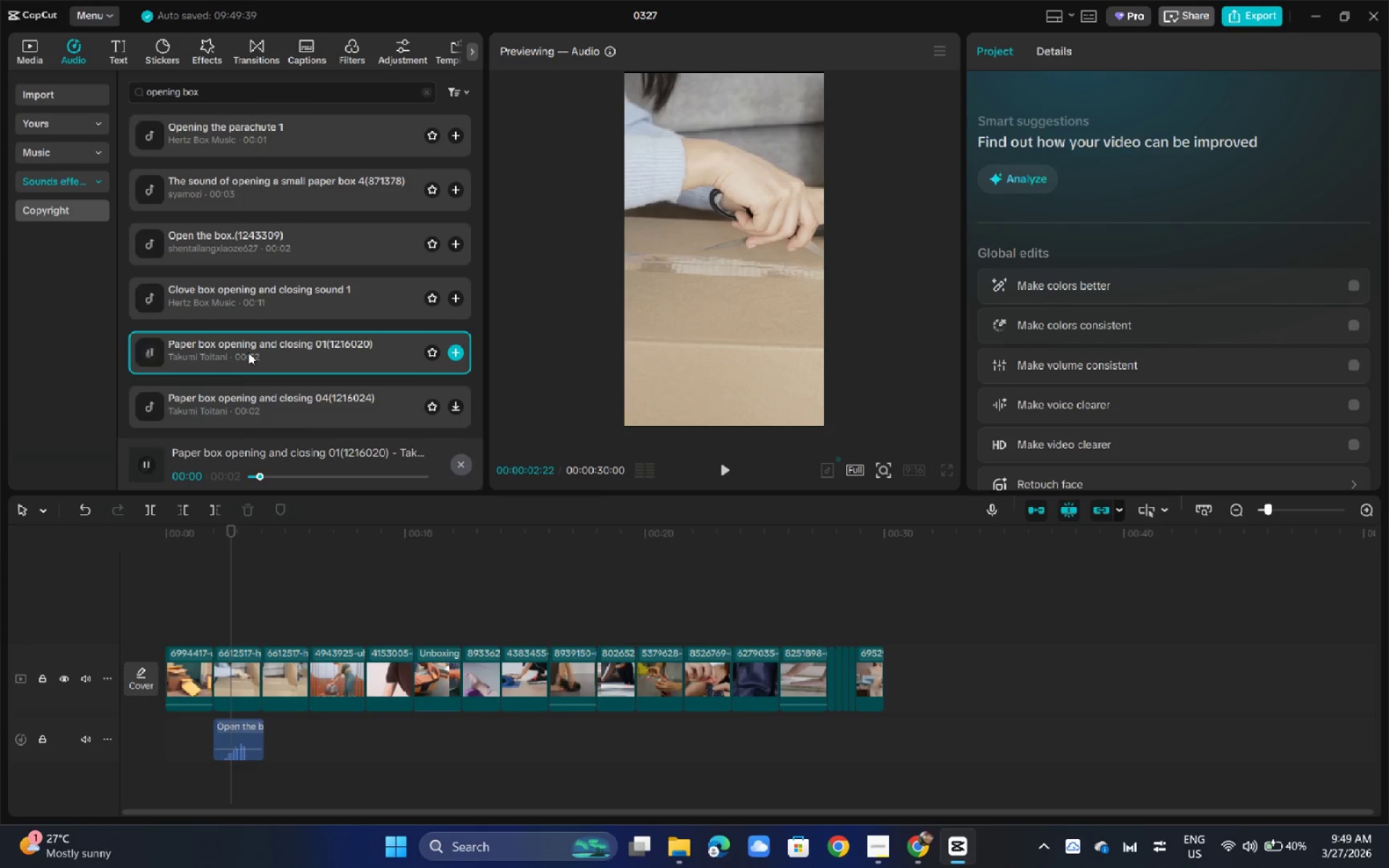 
left_click_drag(start_coordinate=[252, 351], to_coordinate=[274, 733])
 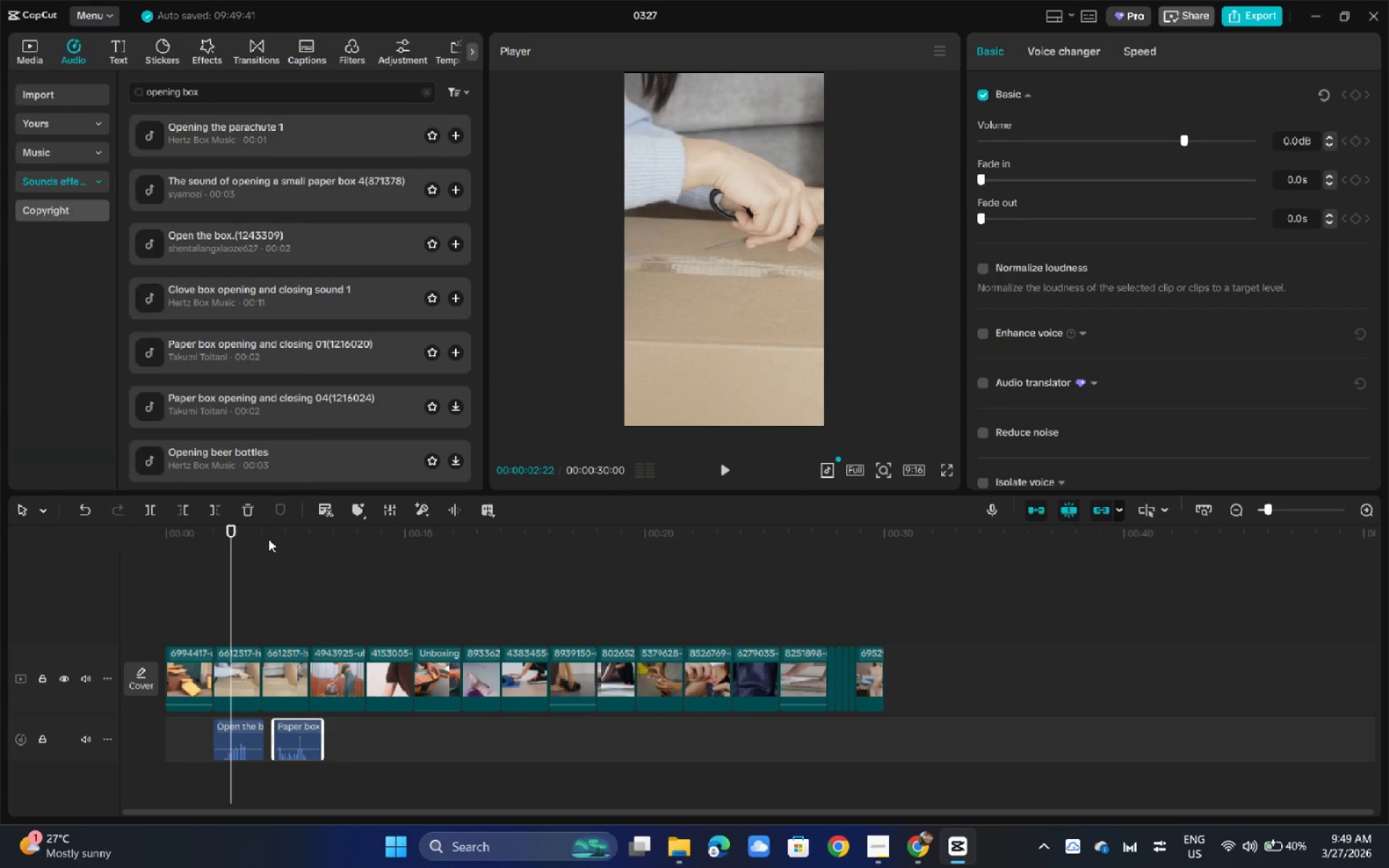 
left_click([255, 534])
 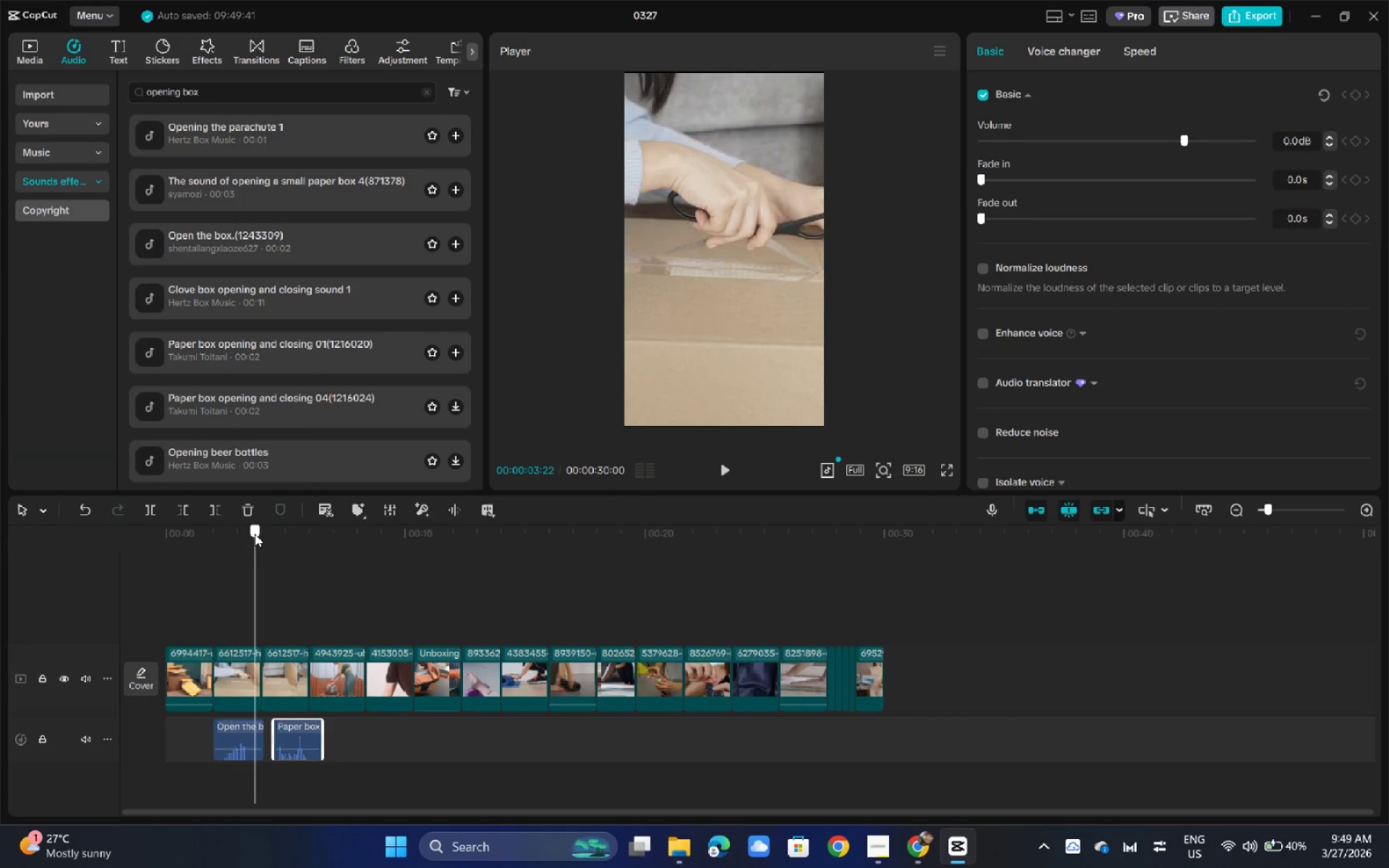 
key(Space)
 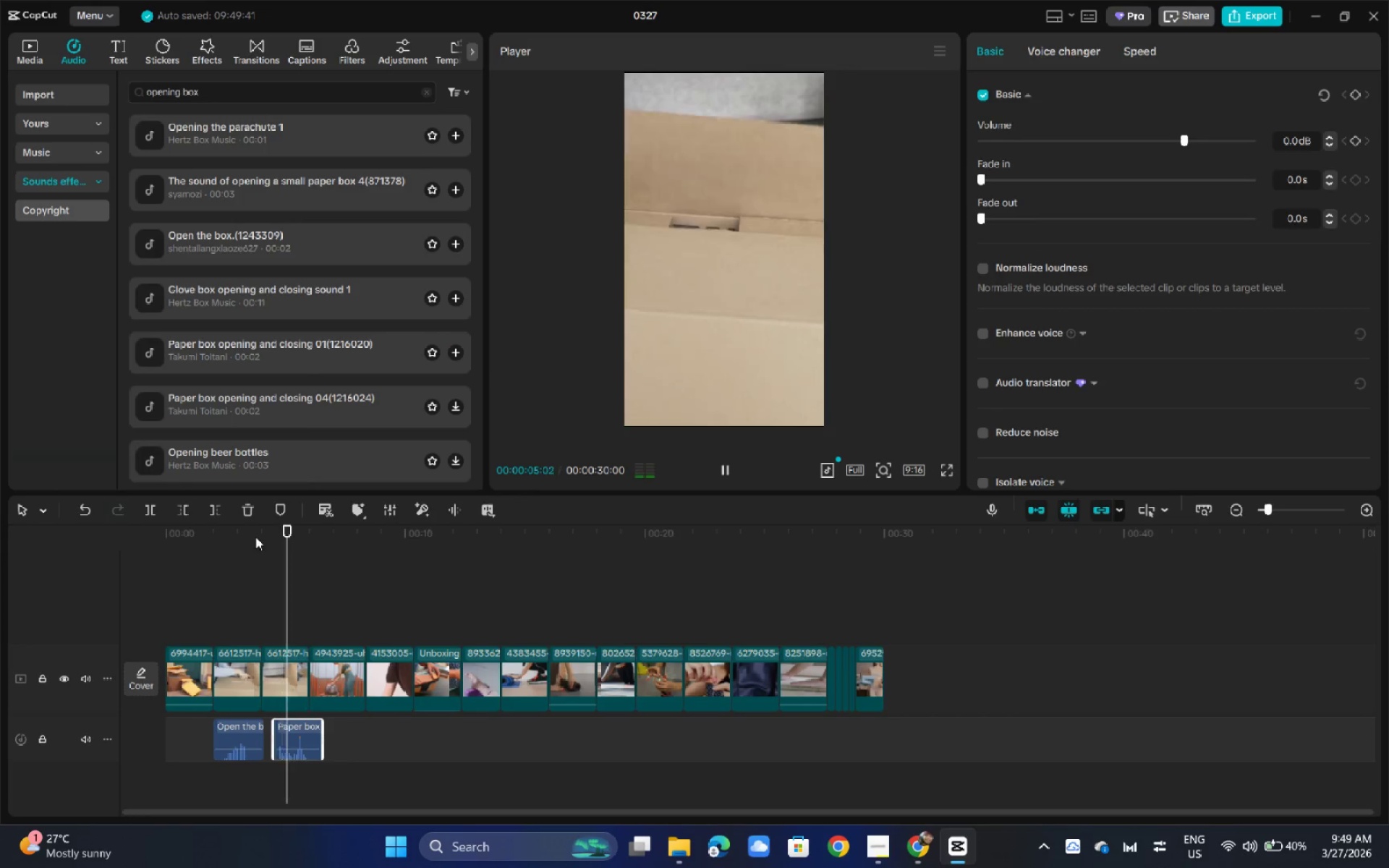 
key(Space)
 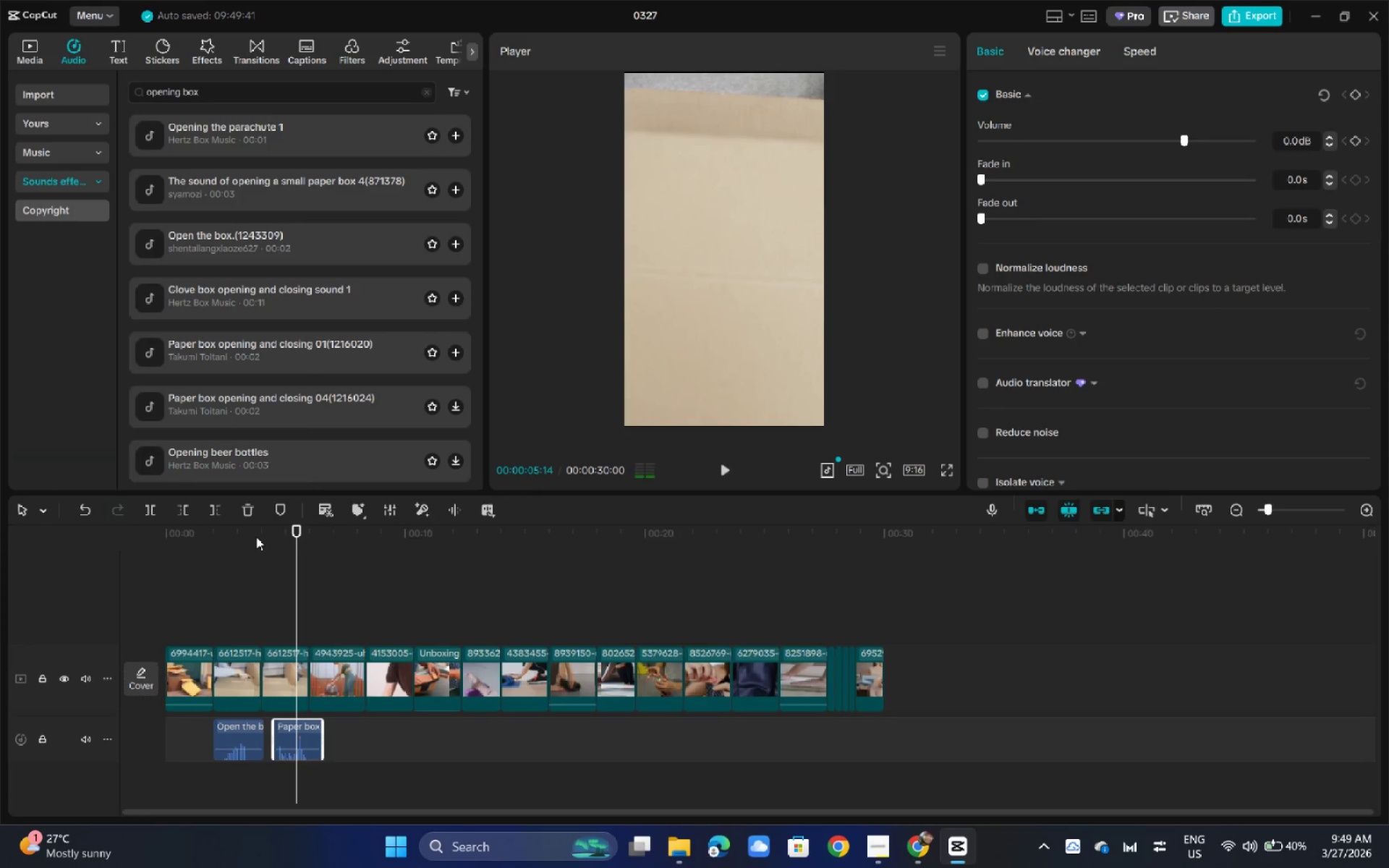 
key(Space)
 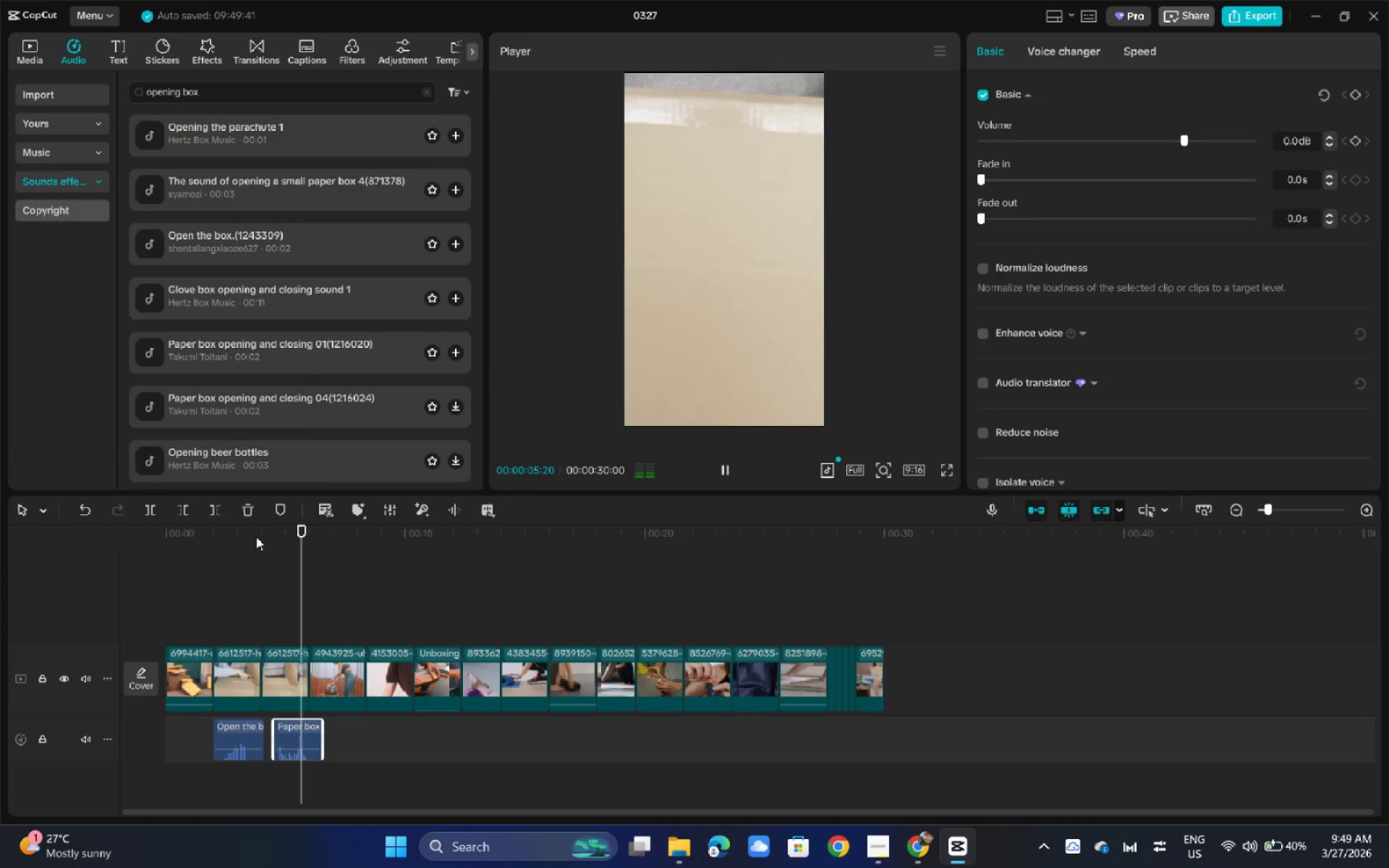 
key(Space)
 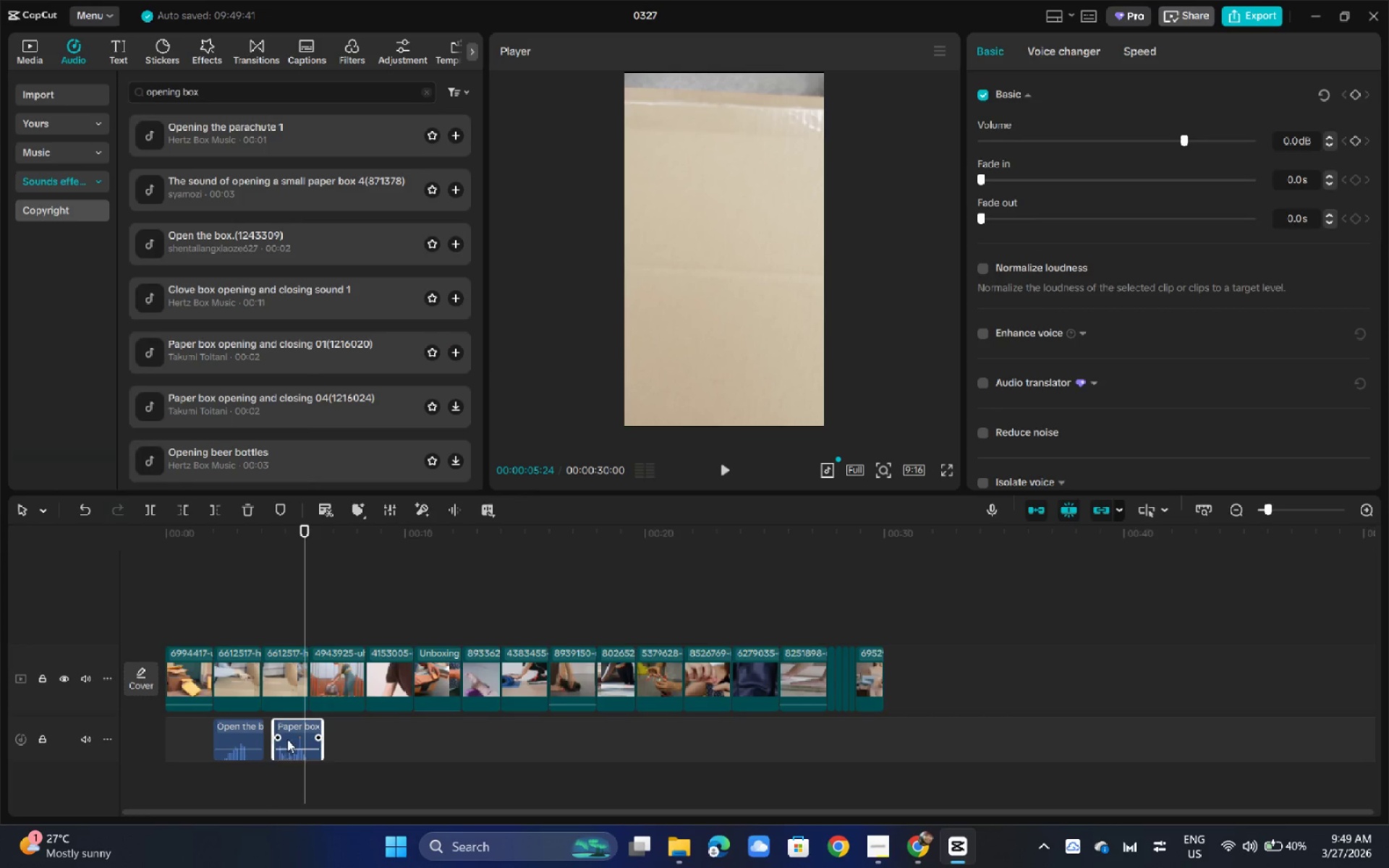 
key(Space)
 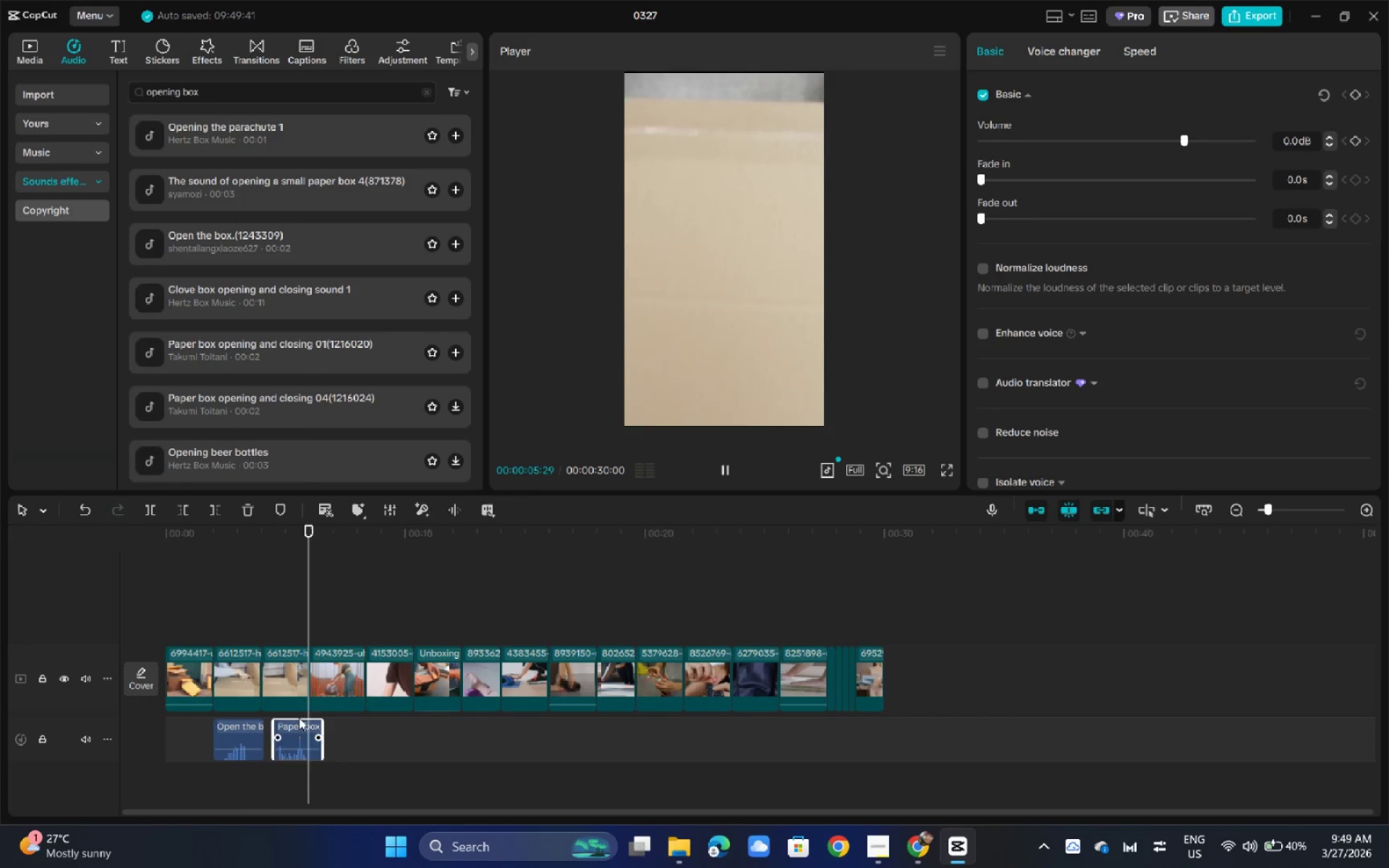 
key(Space)
 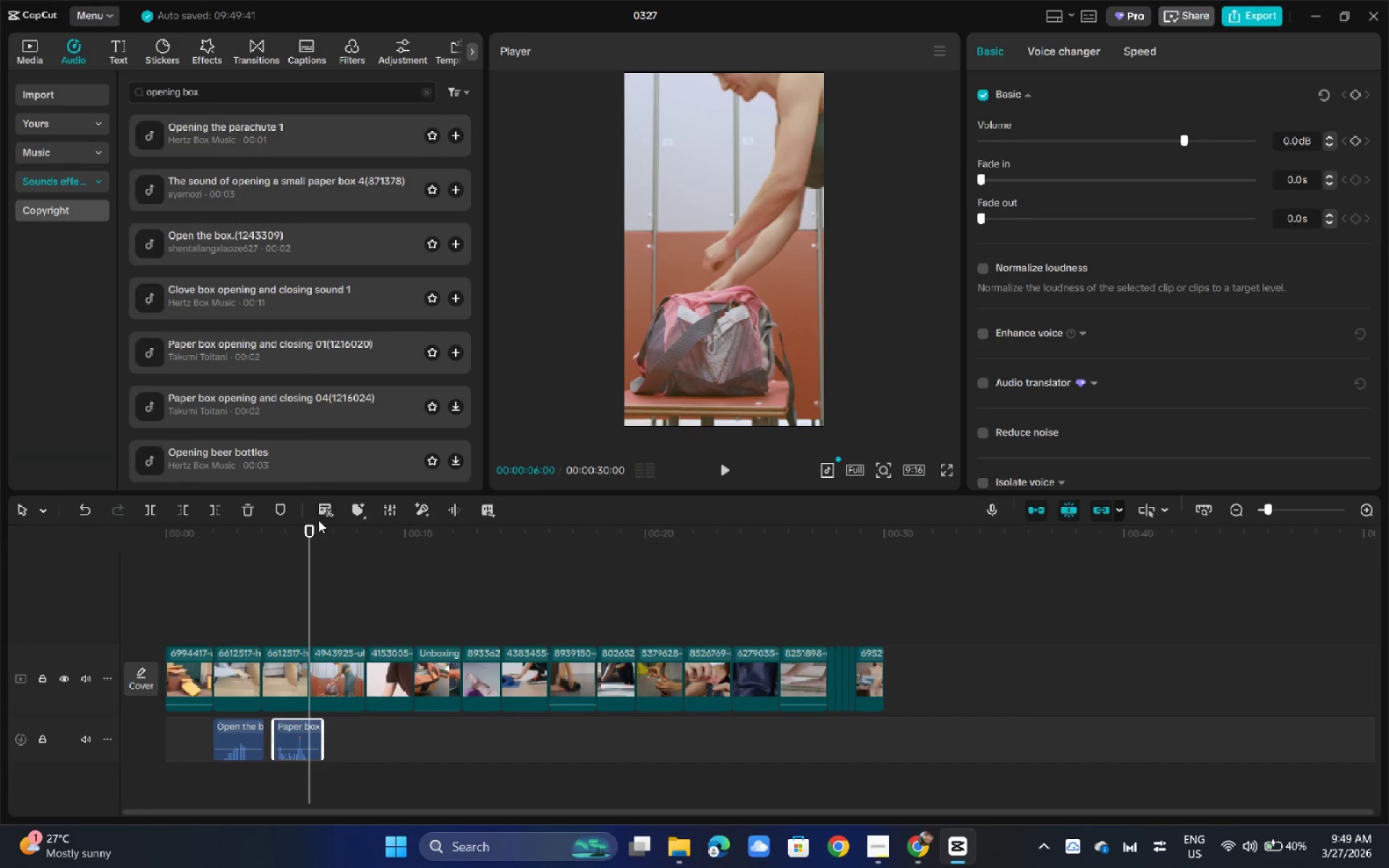 
key(Shift+B)
 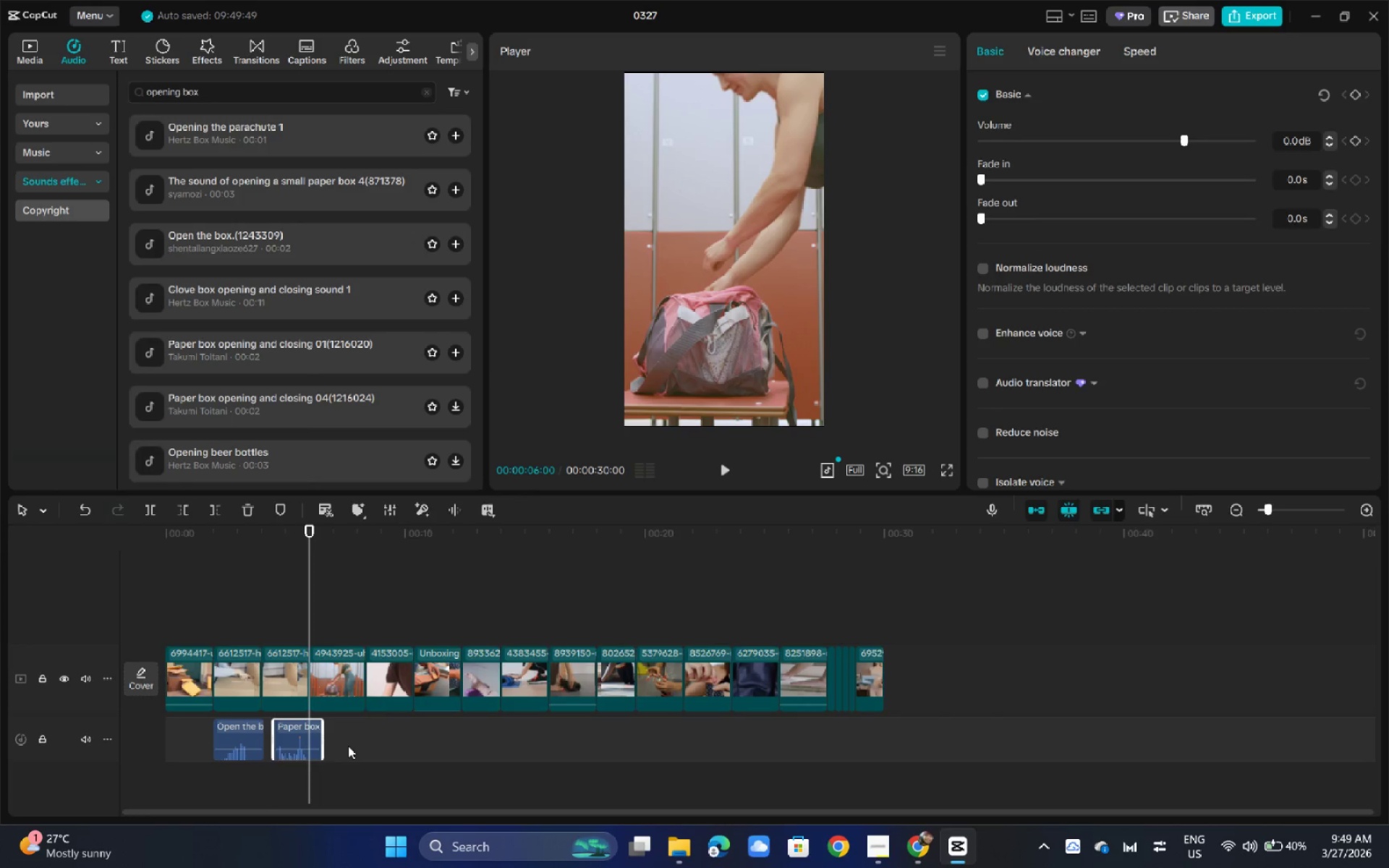 
left_click_drag(start_coordinate=[348, 745], to_coordinate=[314, 746])
 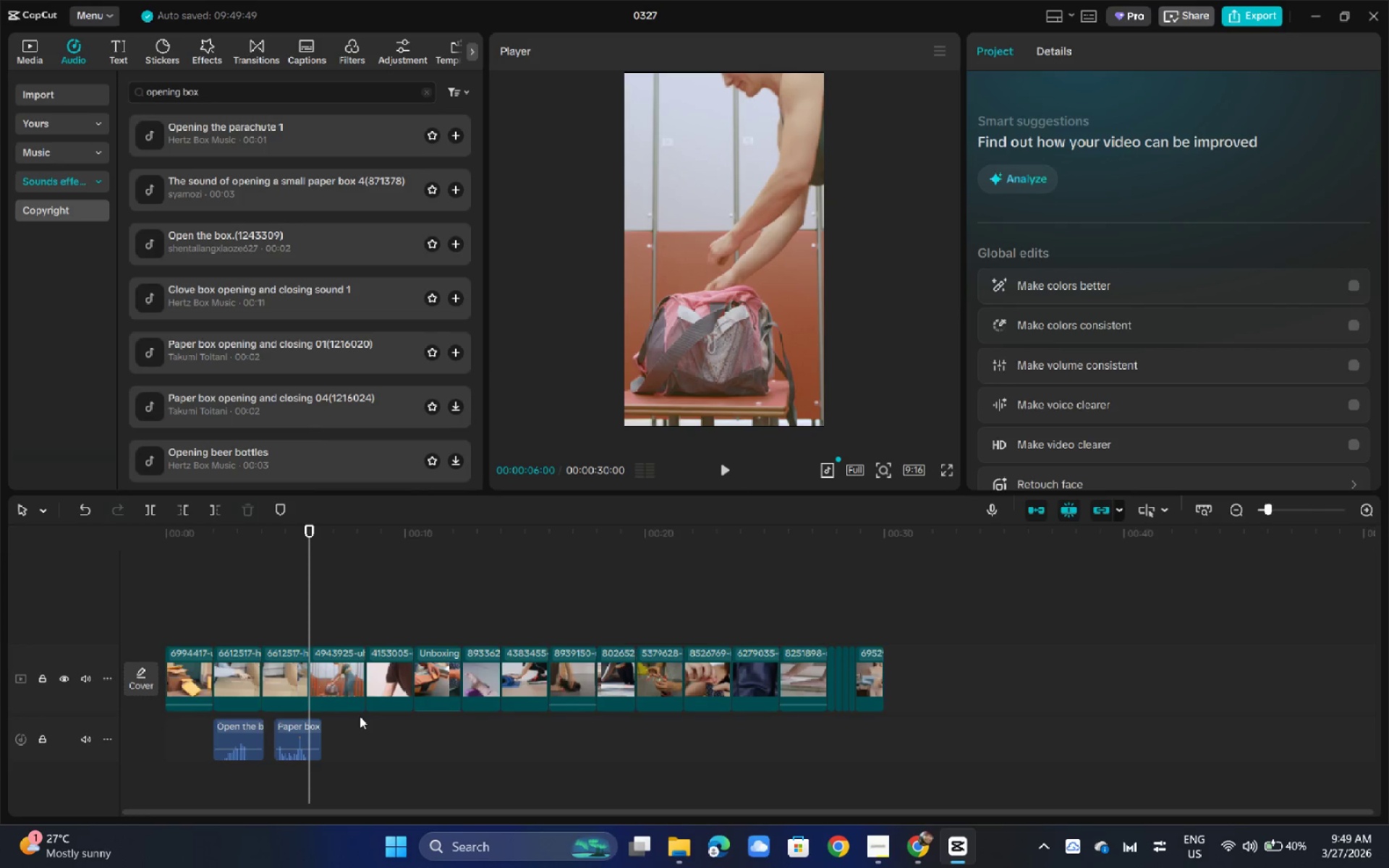 
key(Control+Z)
 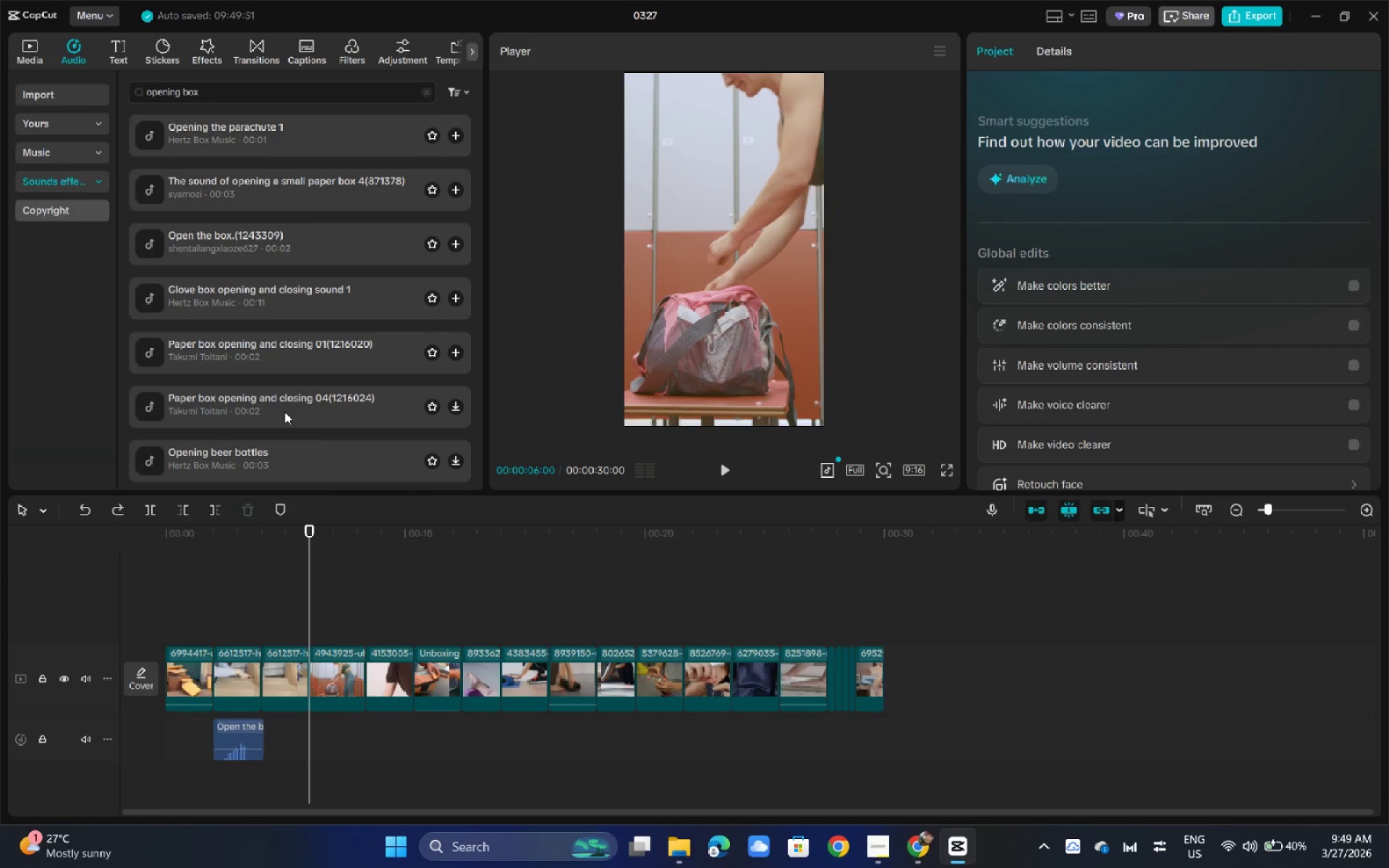 
left_click([253, 356])
 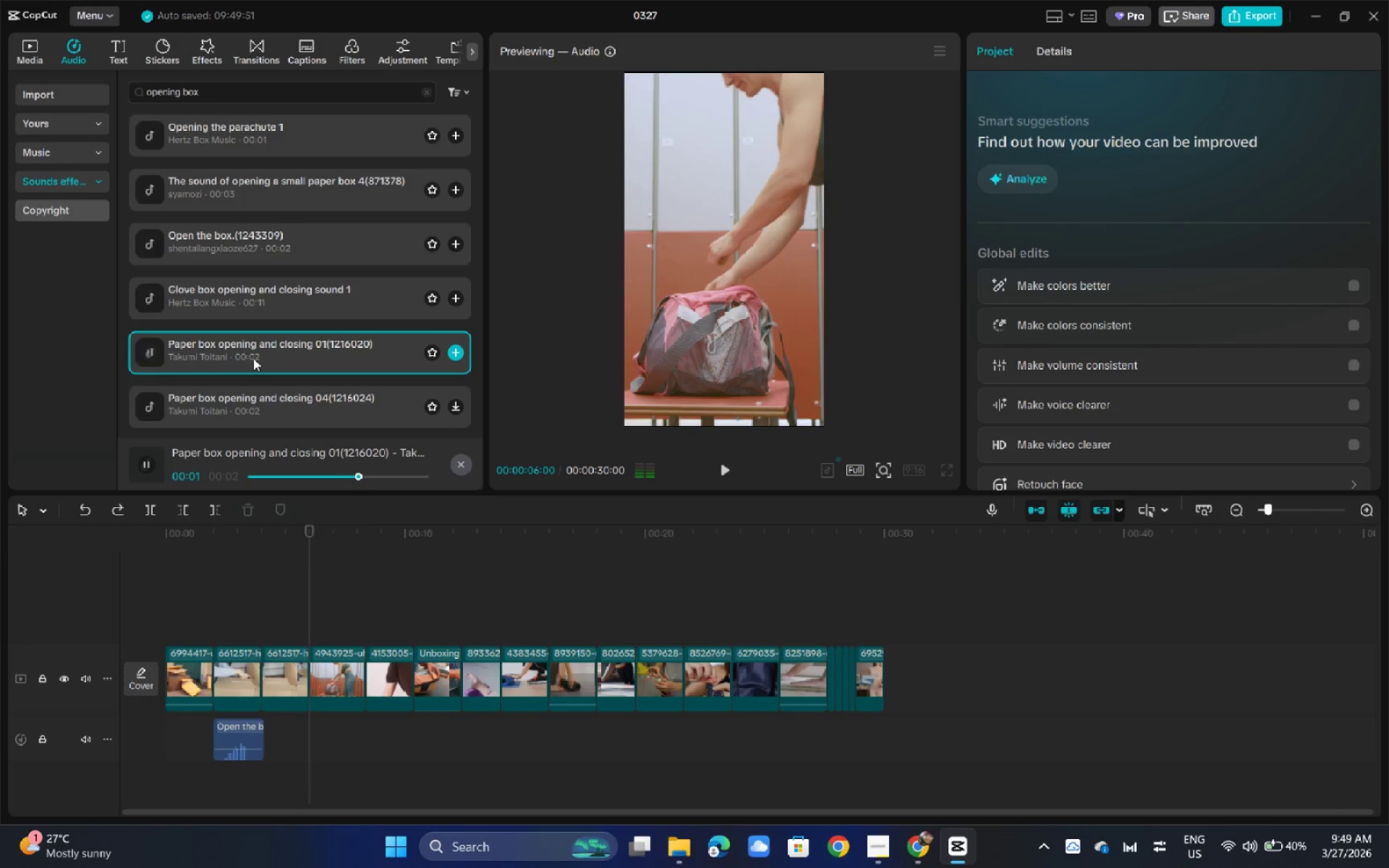 
left_click_drag(start_coordinate=[253, 358], to_coordinate=[268, 731])
 